 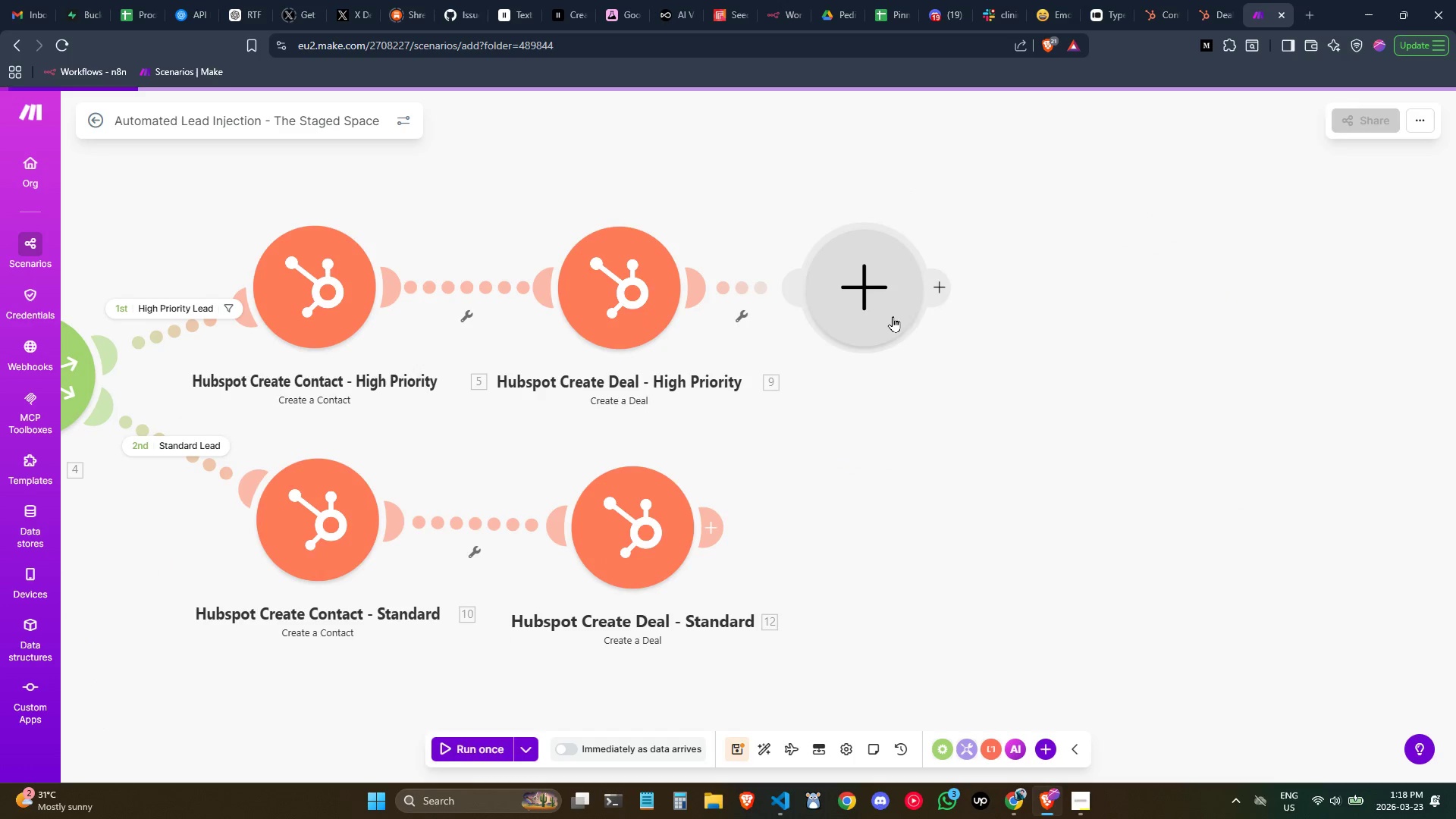 
type(Aggre)
 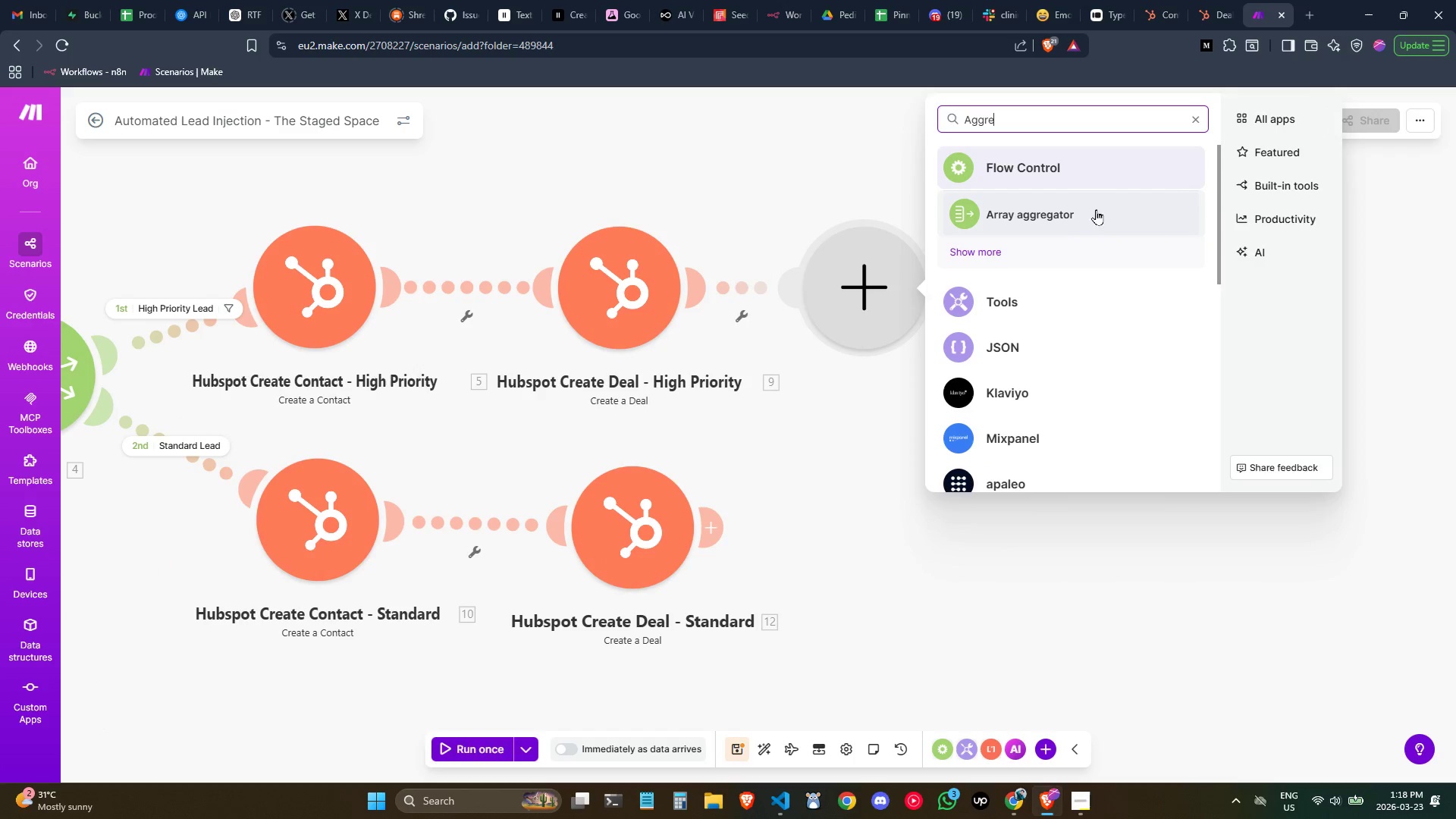 
left_click([1109, 214])
 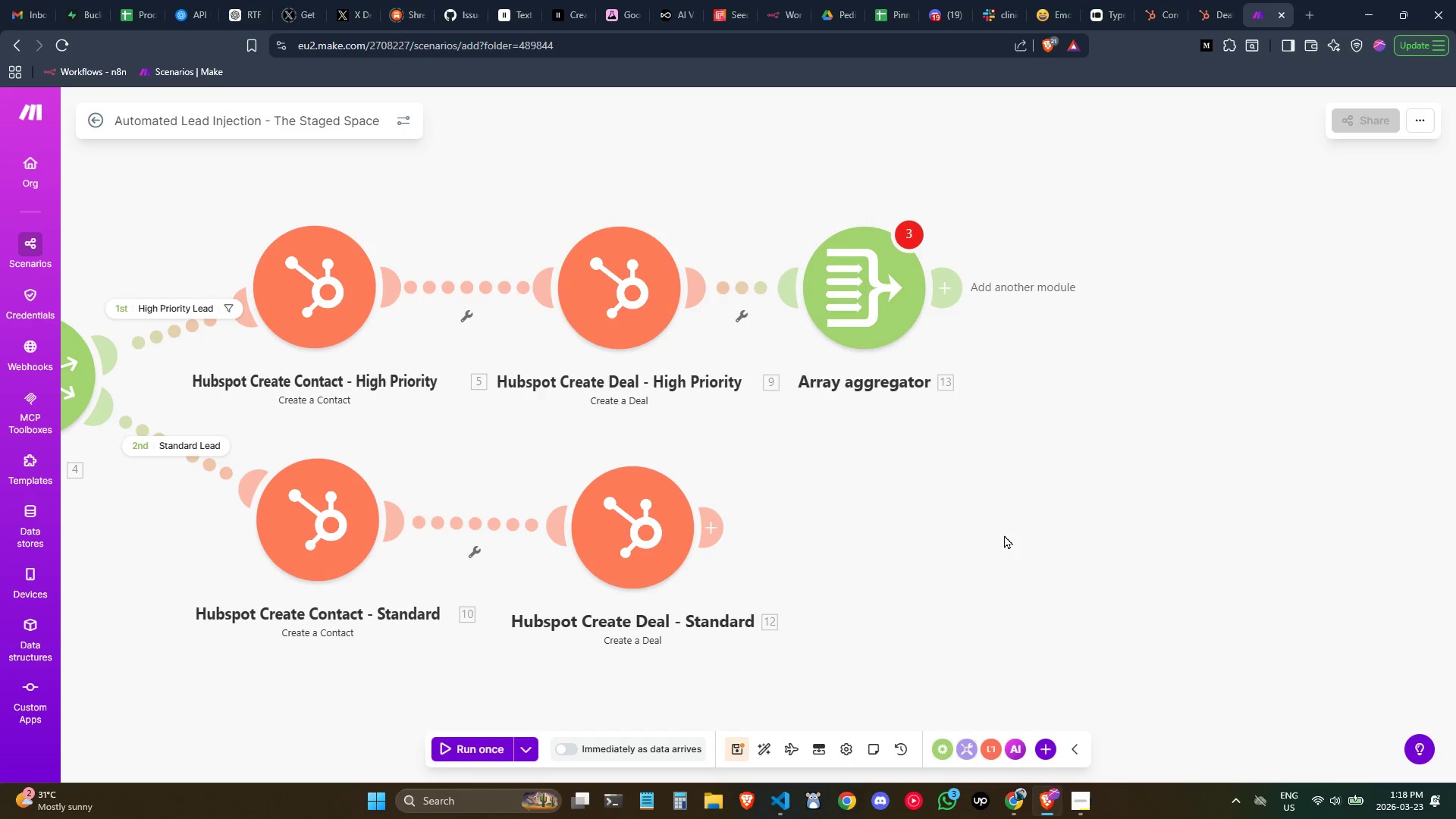 
left_click_drag(start_coordinate=[874, 331], to_coordinate=[918, 404])
 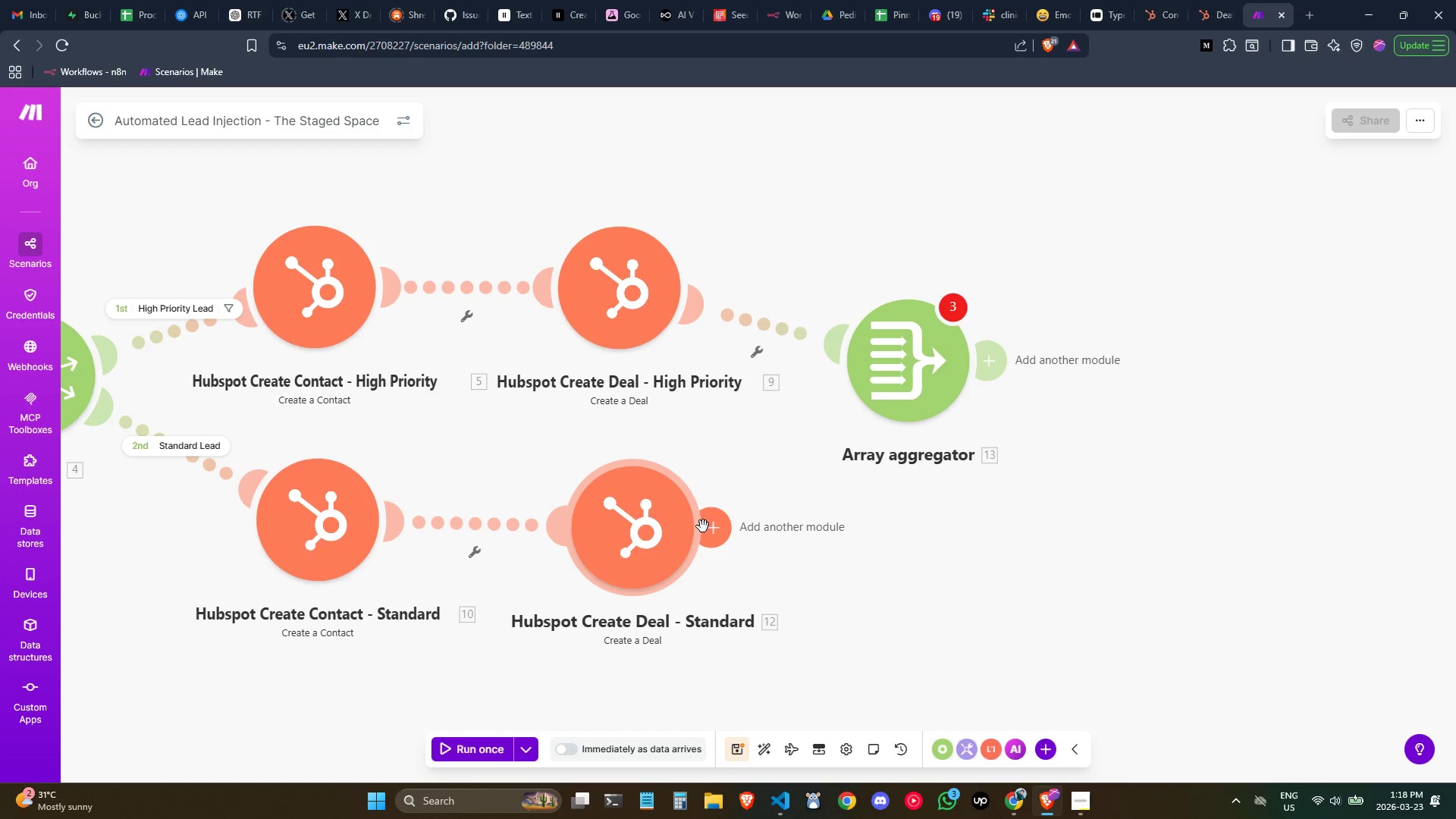 
left_click_drag(start_coordinate=[709, 528], to_coordinate=[877, 347])
 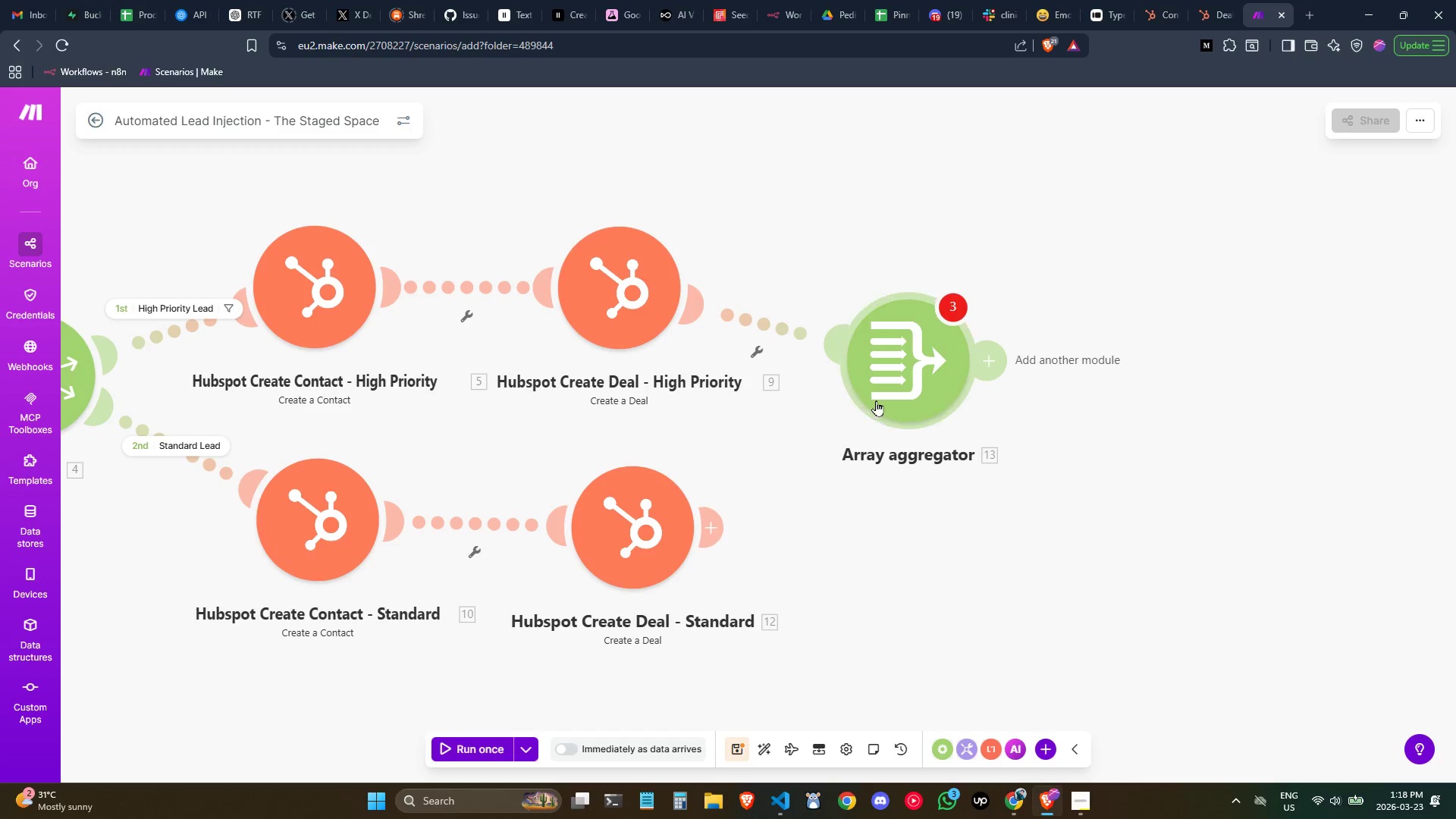 
left_click_drag(start_coordinate=[900, 391], to_coordinate=[910, 323])
 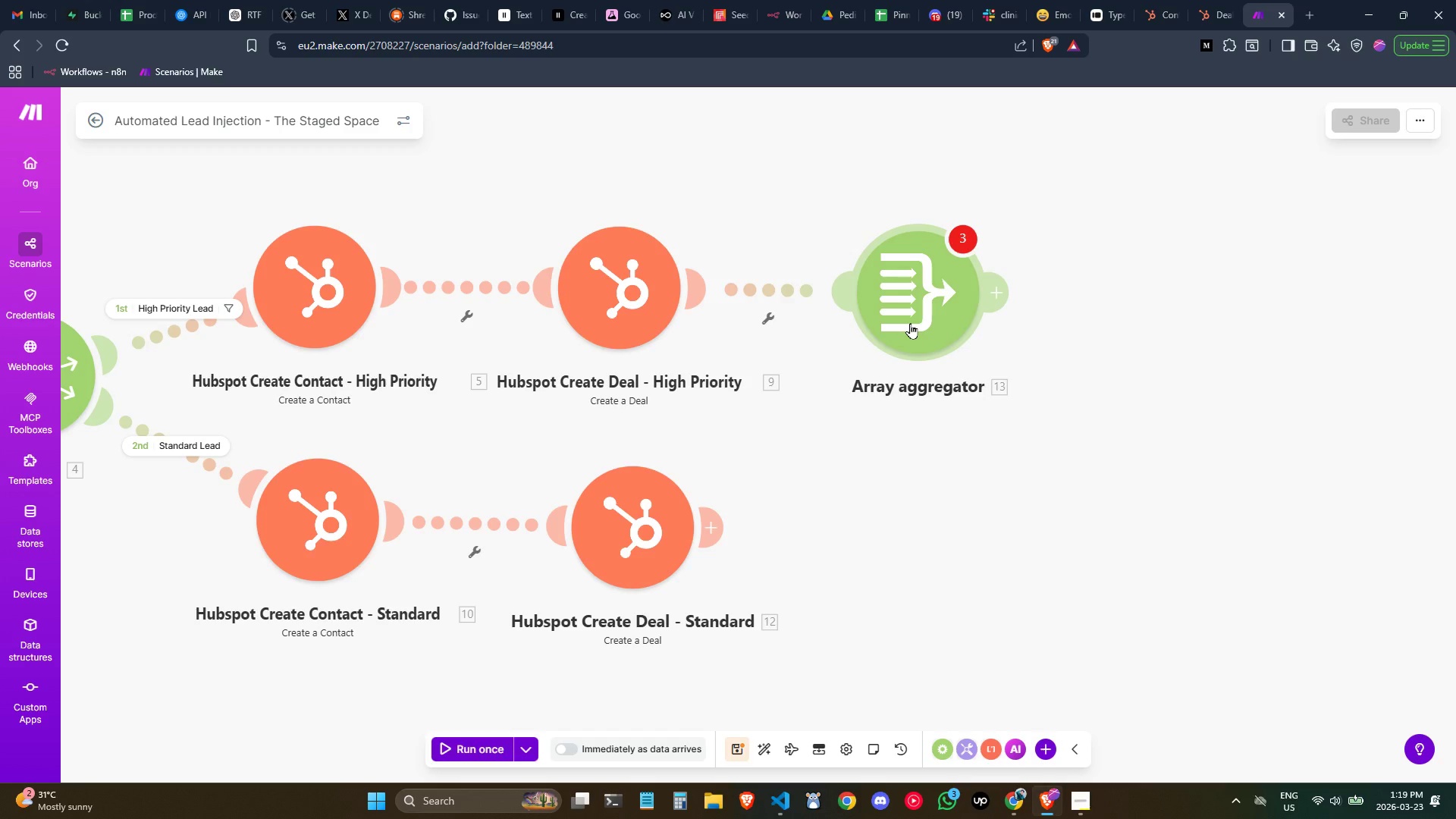 
wait(15.36)
 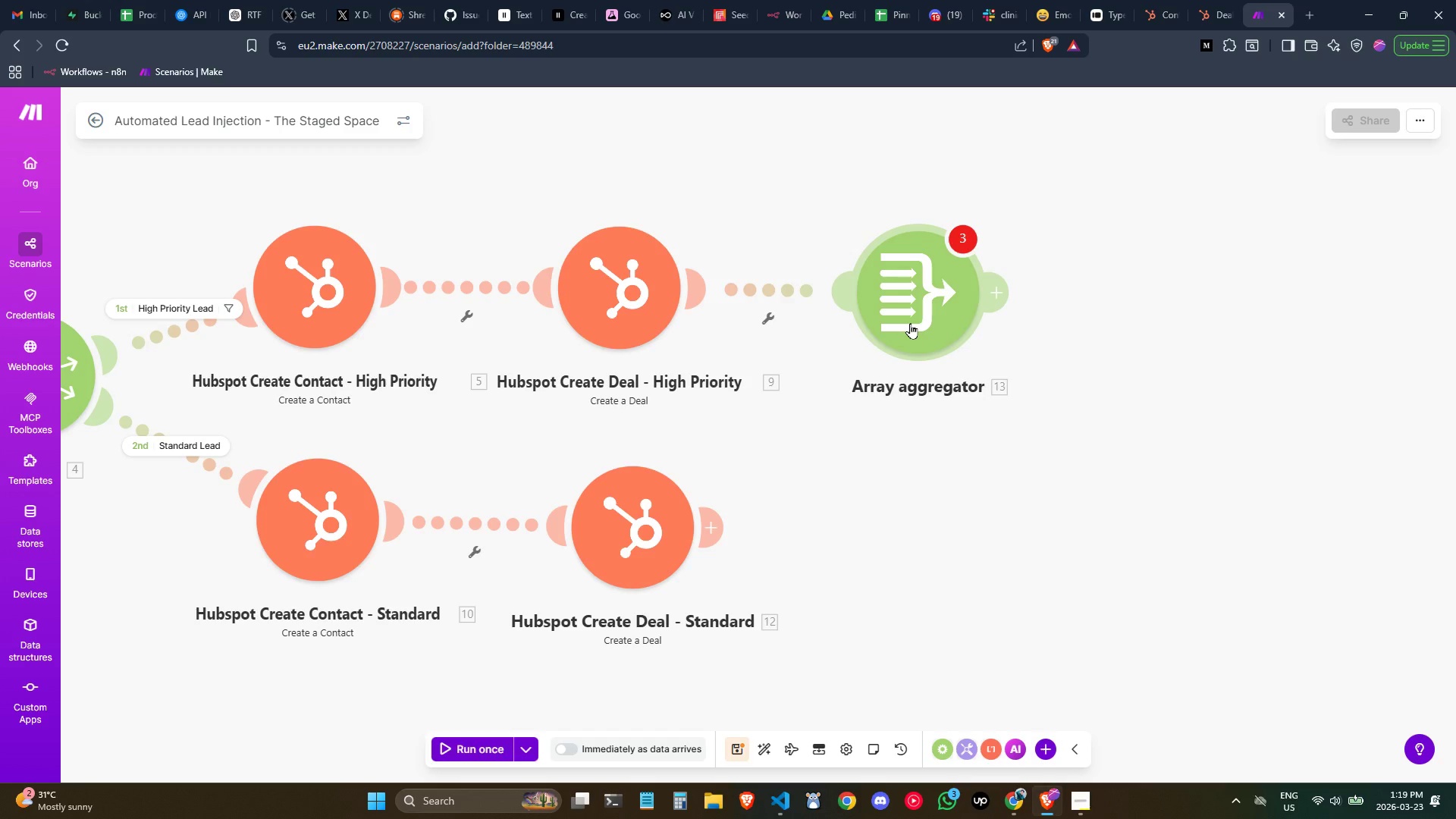 
left_click_drag(start_coordinate=[898, 297], to_coordinate=[932, 303])
 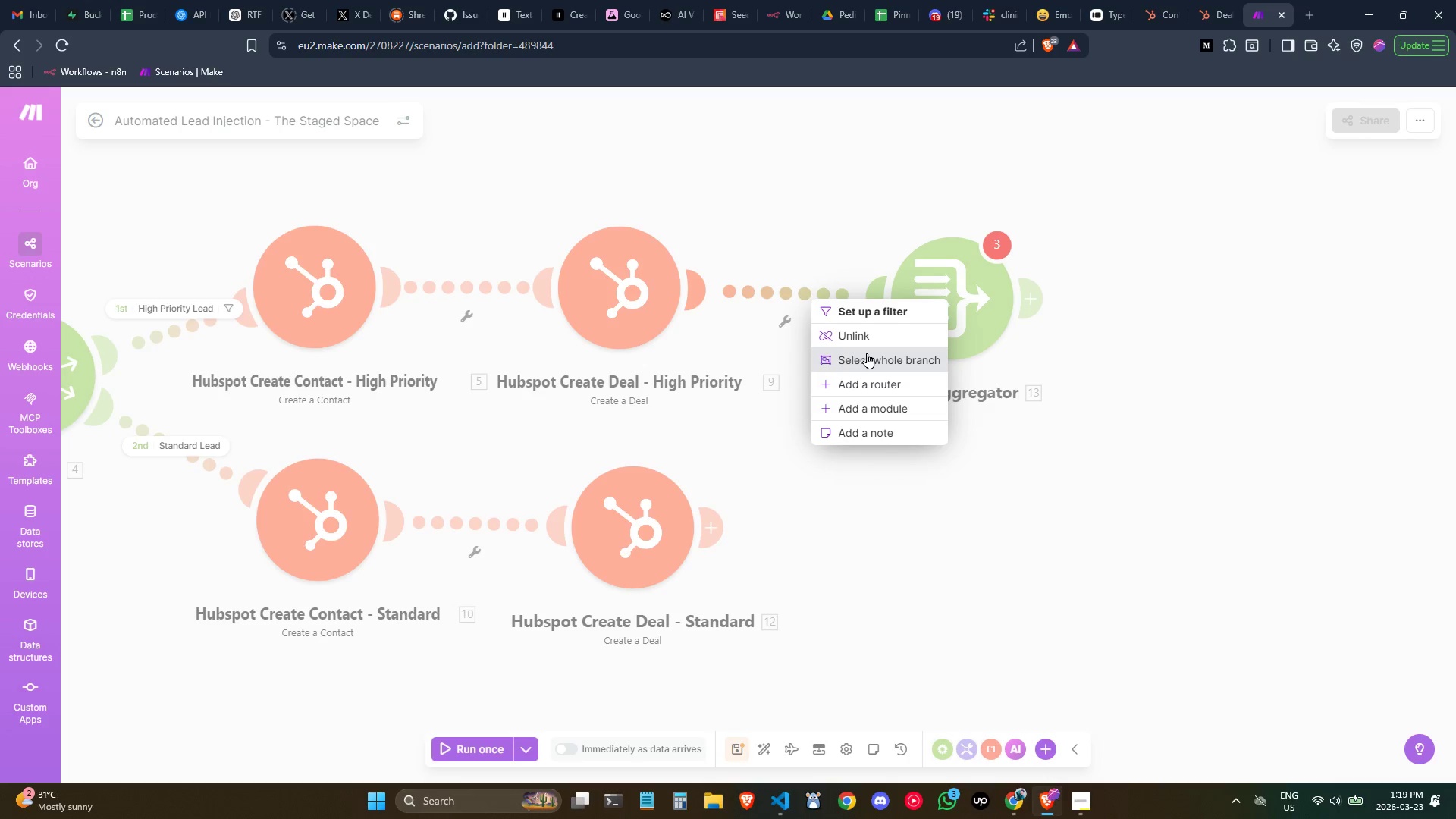 
left_click([856, 333])
 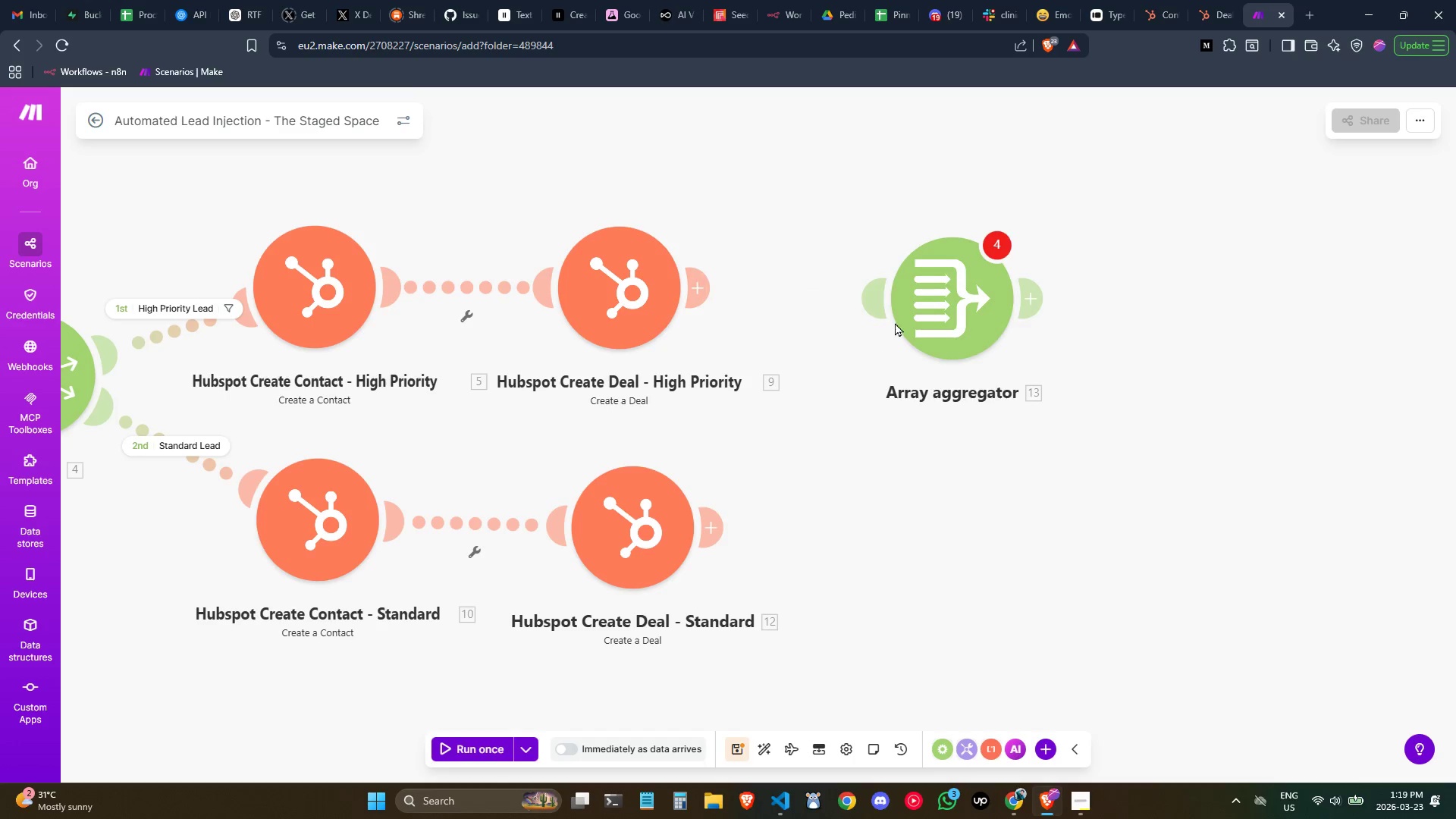 
left_click_drag(start_coordinate=[900, 318], to_coordinate=[958, 429])
 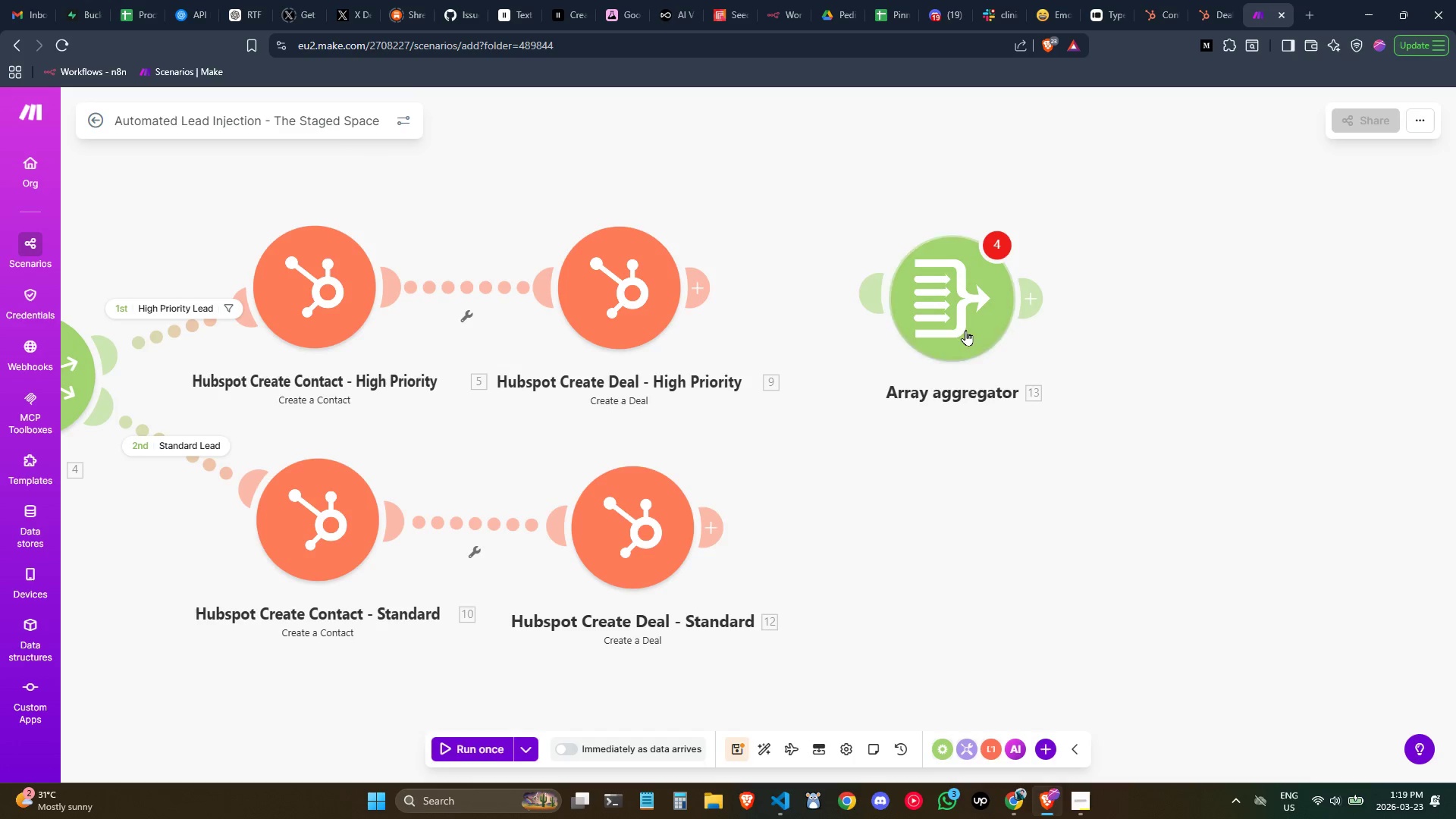 
left_click_drag(start_coordinate=[959, 317], to_coordinate=[1030, 431])
 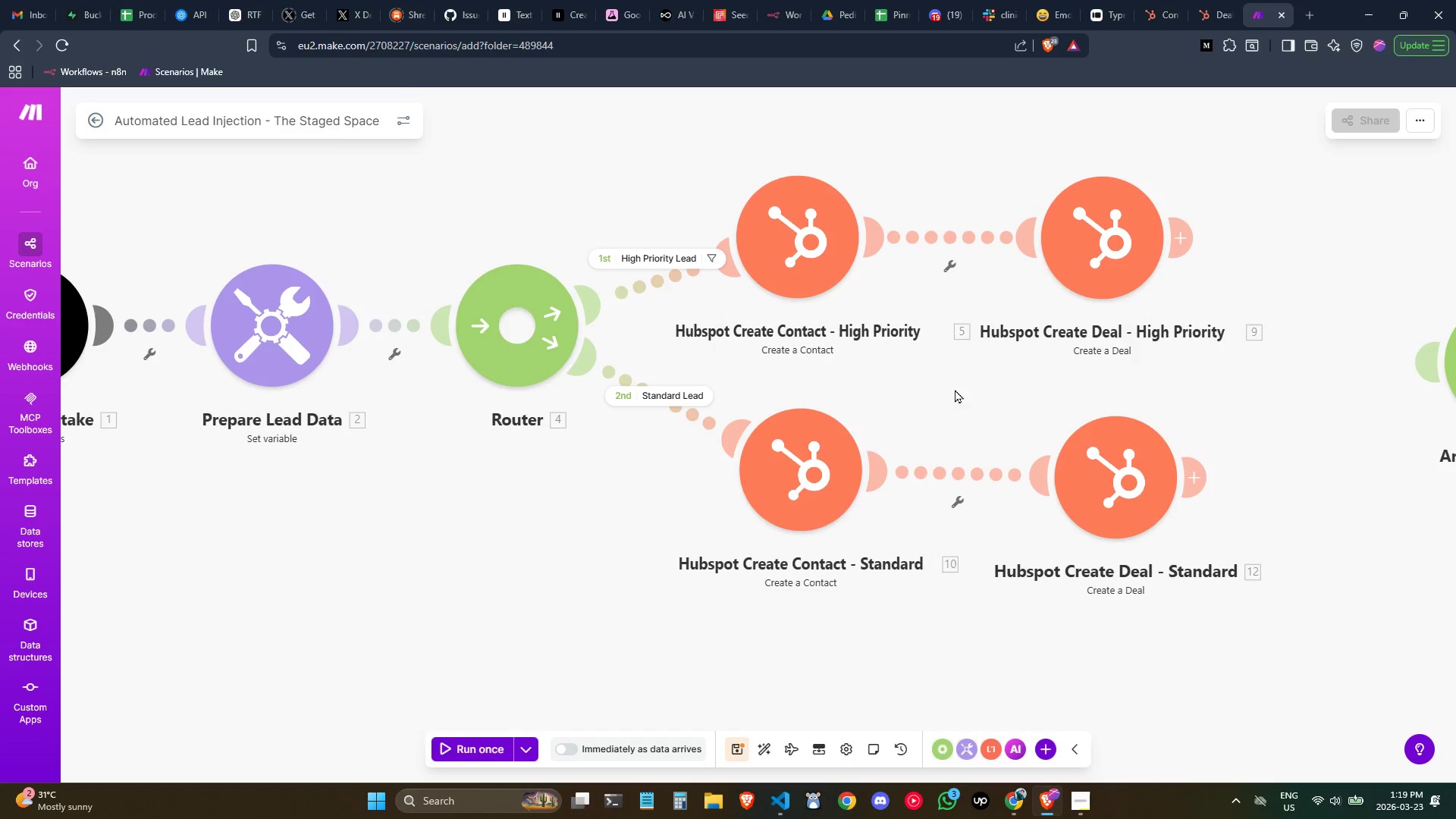 
left_click([541, 353])
 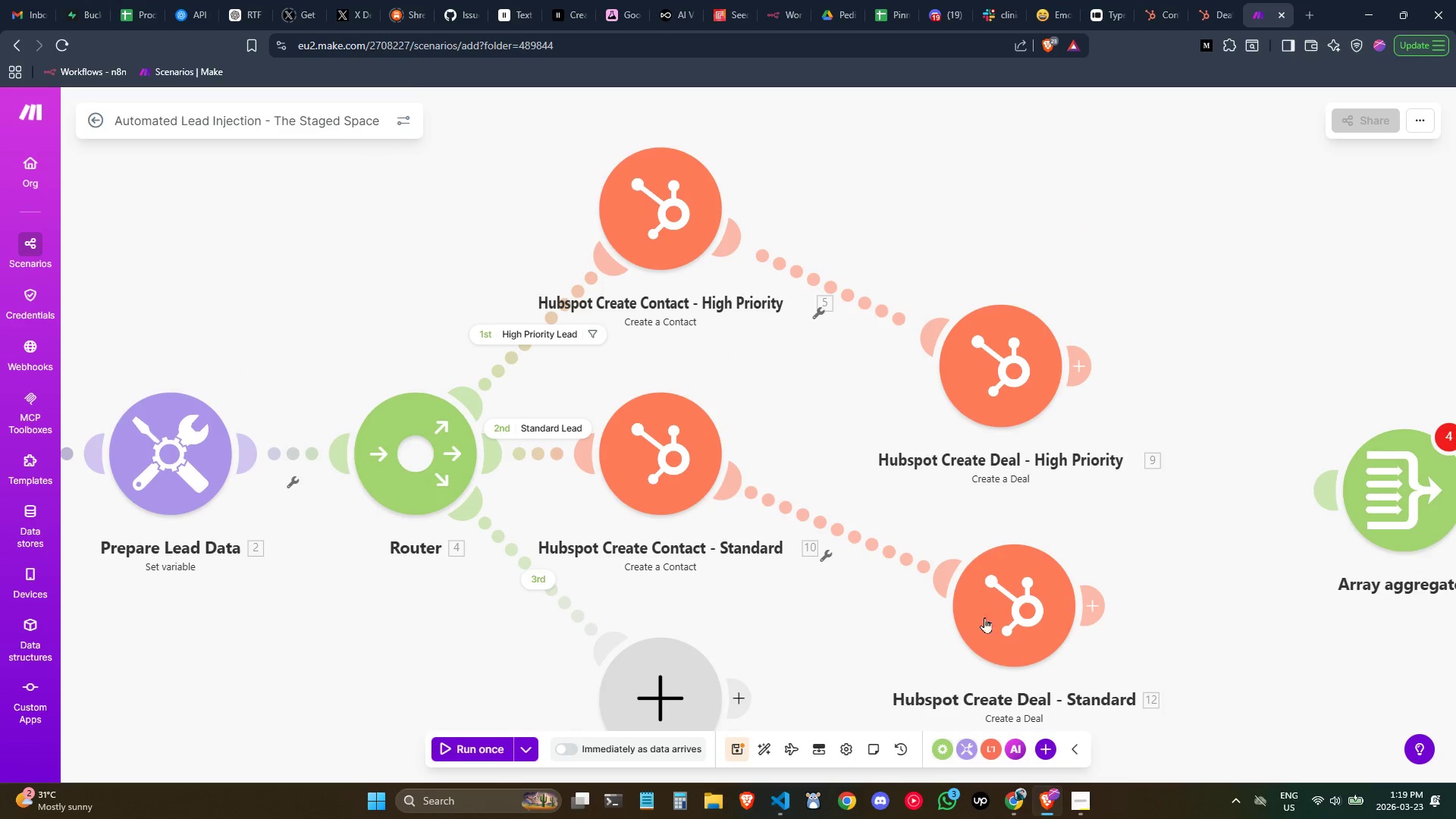 
left_click_drag(start_coordinate=[1041, 610], to_coordinate=[1063, 510])
 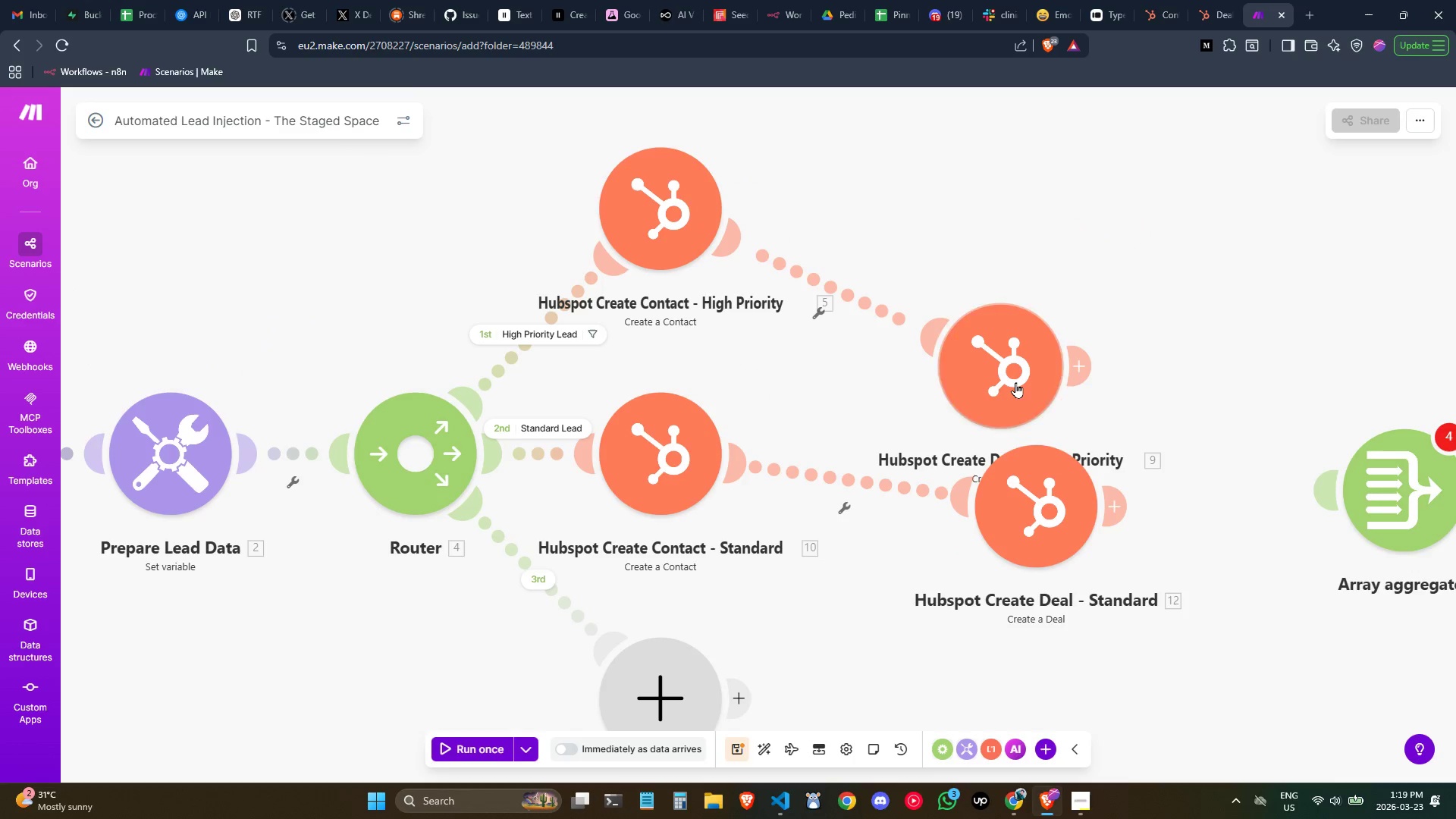 
left_click_drag(start_coordinate=[1015, 381], to_coordinate=[1106, 218])
 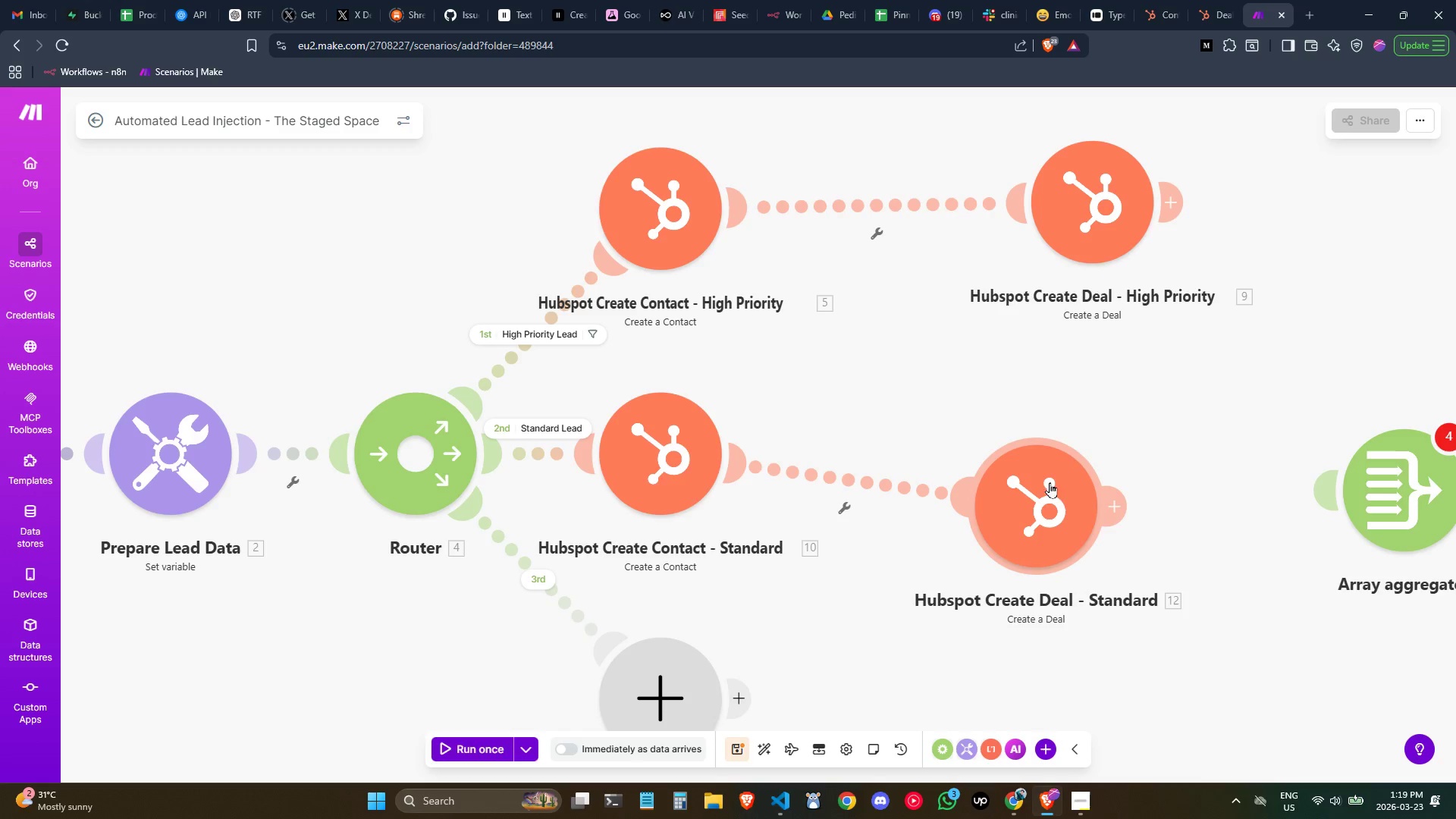 
left_click_drag(start_coordinate=[1046, 494], to_coordinate=[1078, 443])
 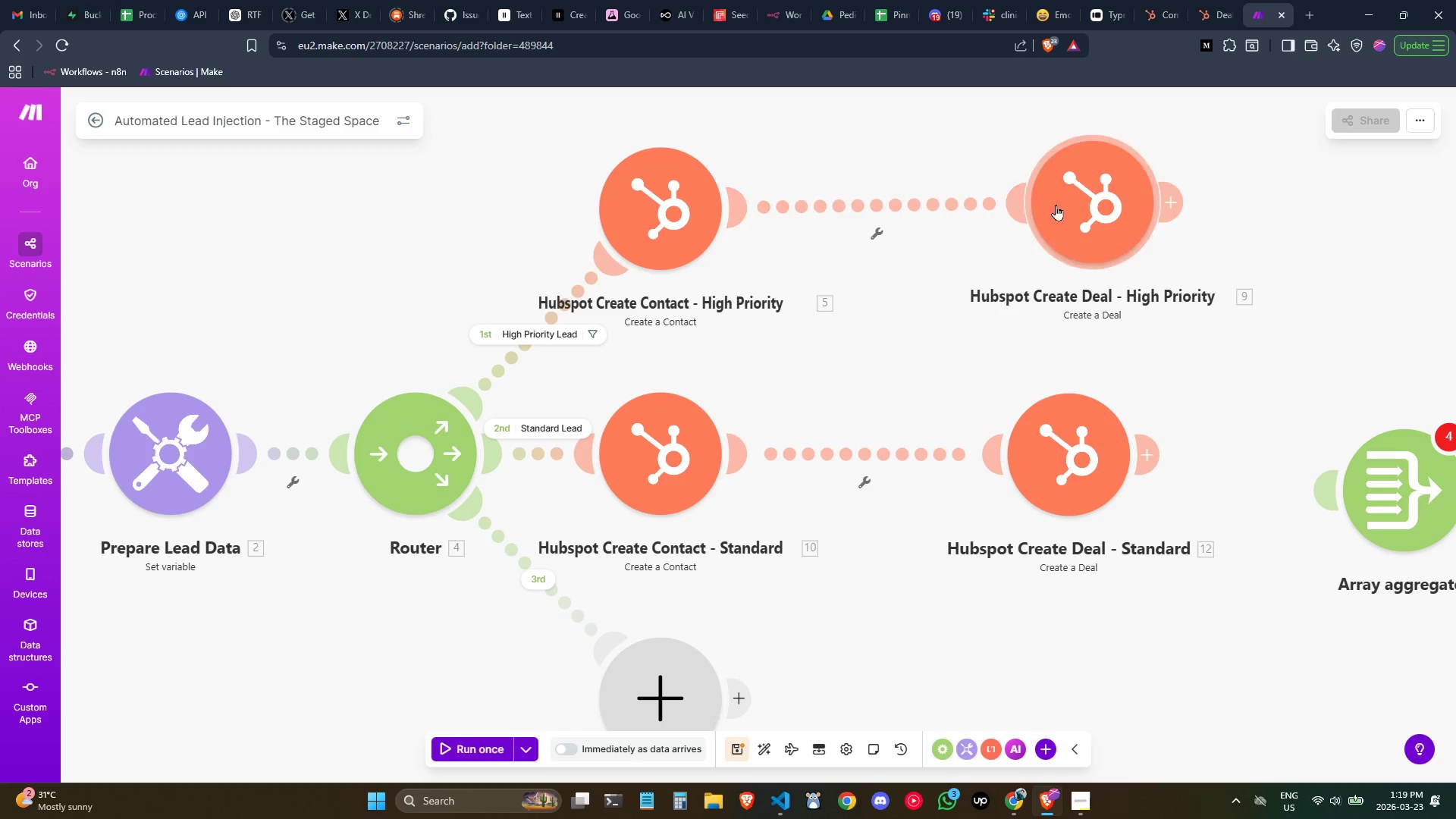 
left_click_drag(start_coordinate=[1069, 209], to_coordinate=[965, 215])
 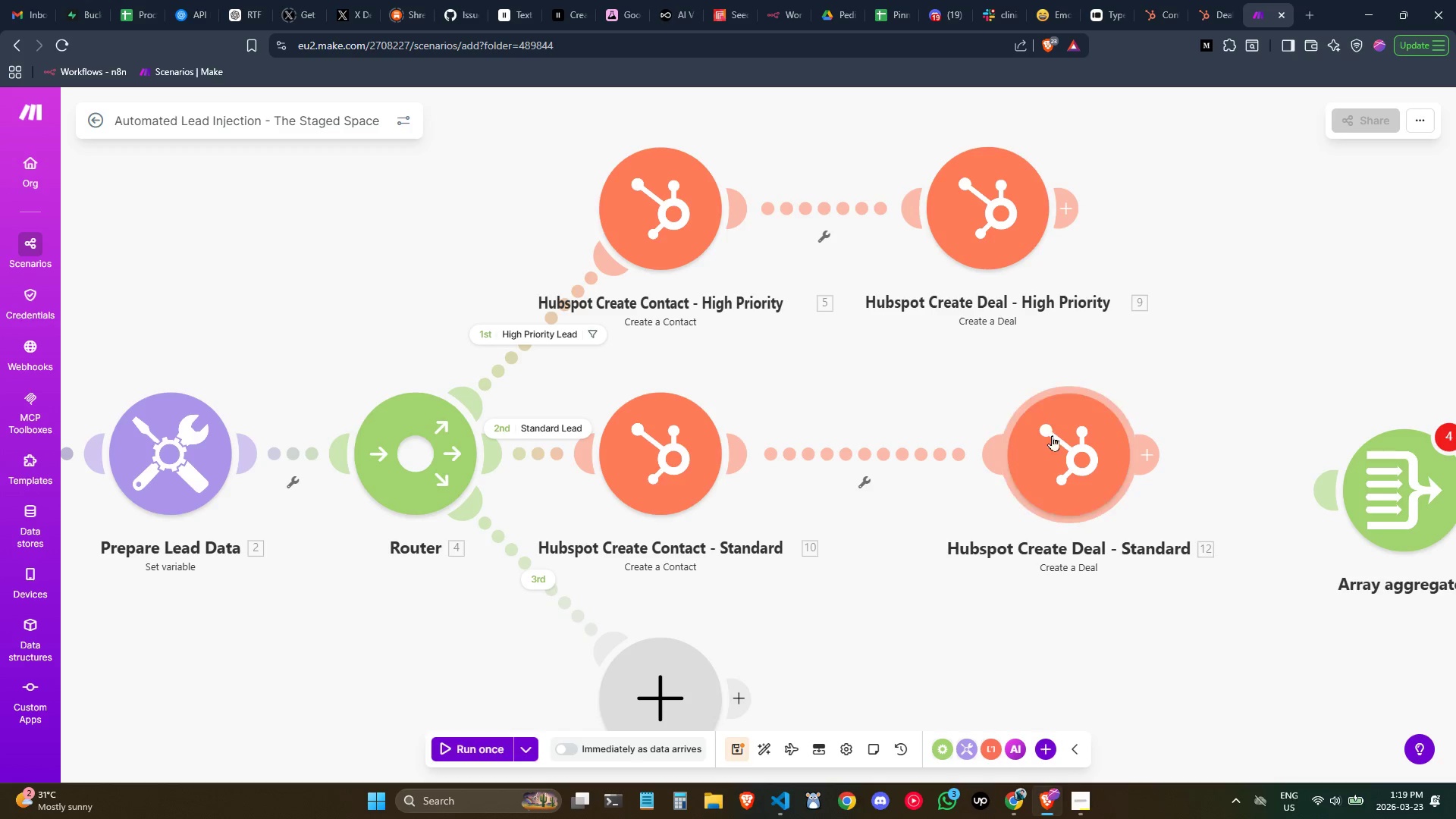 
left_click_drag(start_coordinate=[1052, 436], to_coordinate=[965, 441])
 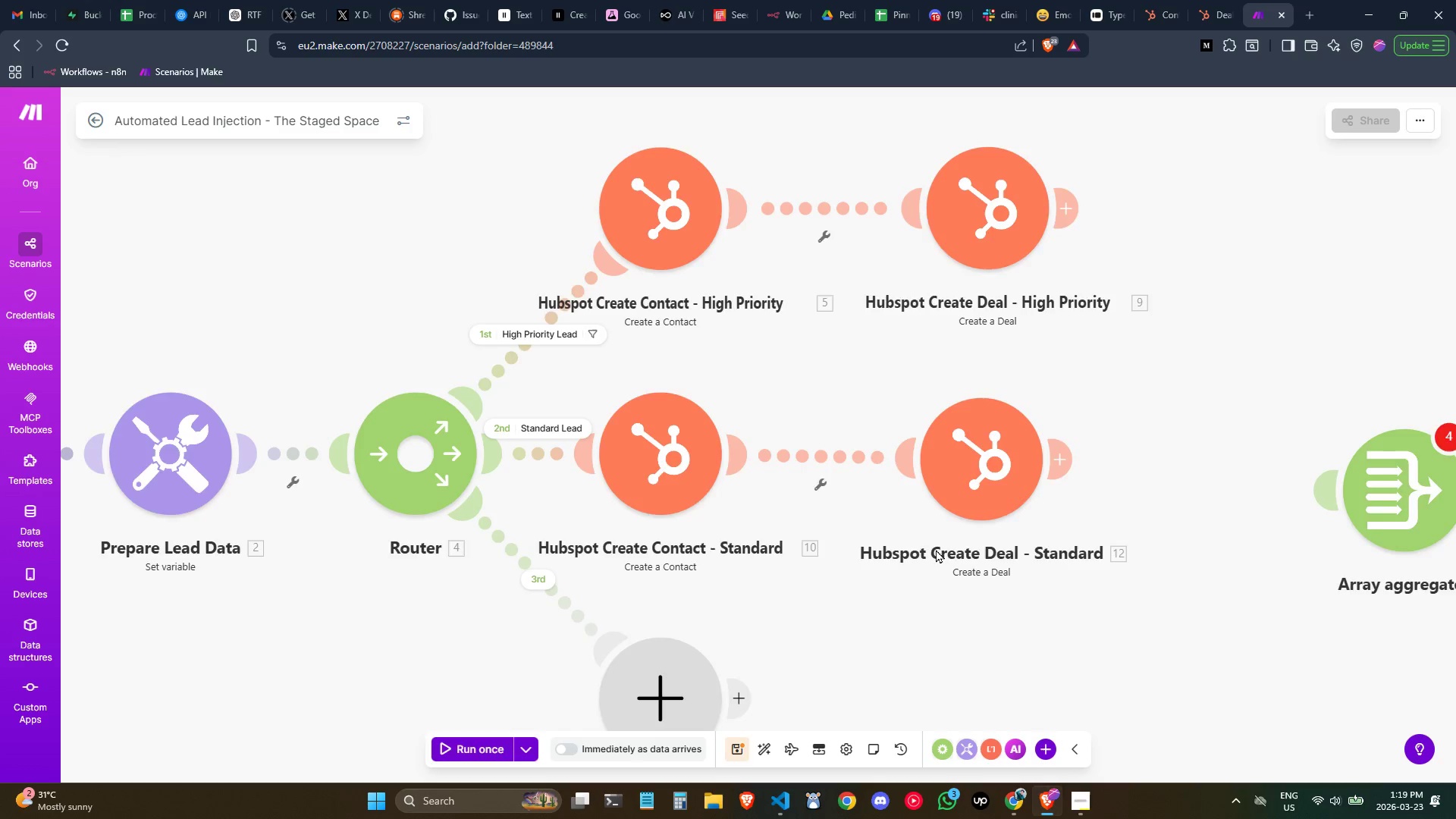 
scroll: coordinate [934, 544], scroll_direction: down, amount: 1.0
 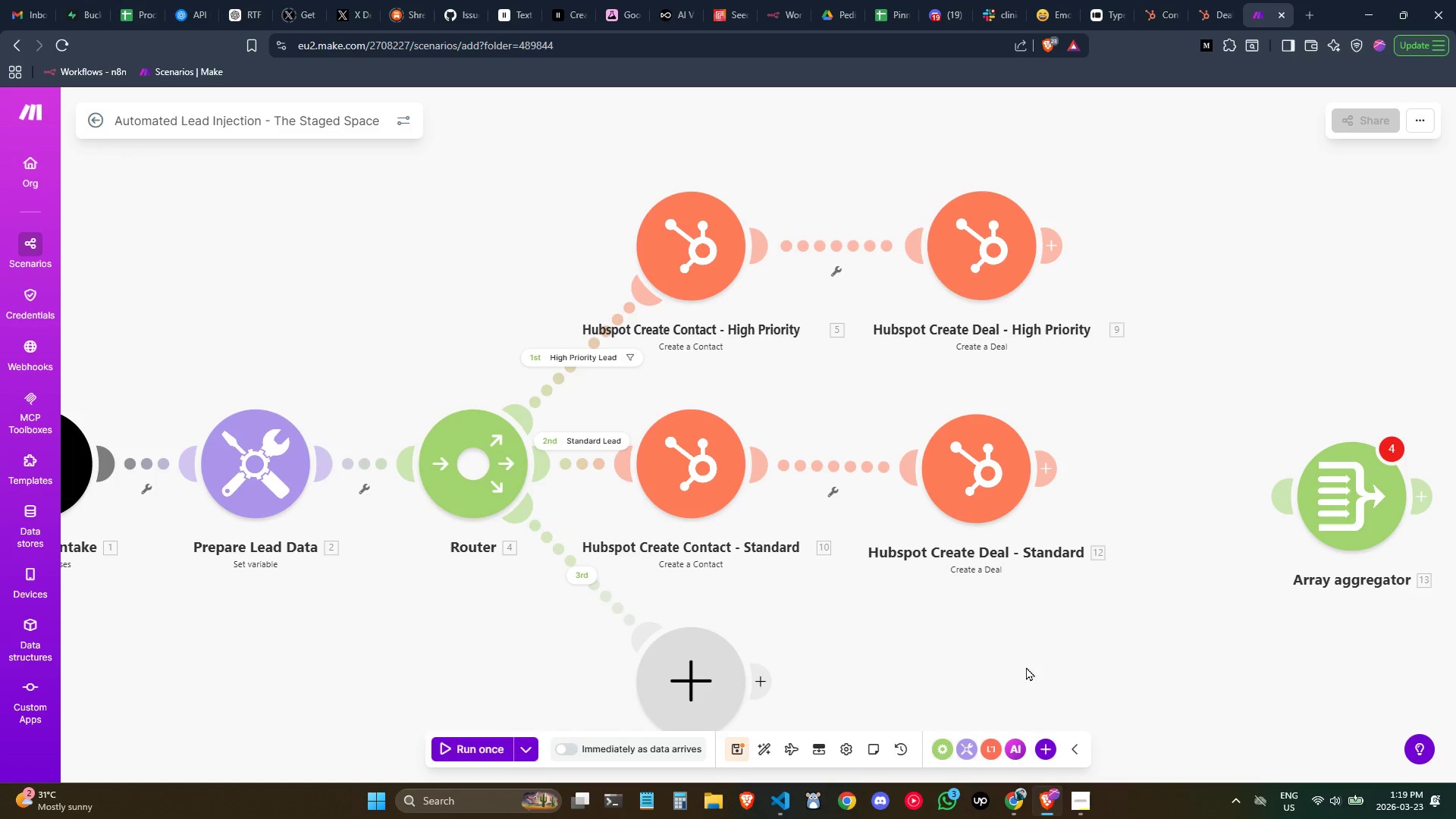 
scroll: coordinate [1034, 678], scroll_direction: up, amount: 1.0
 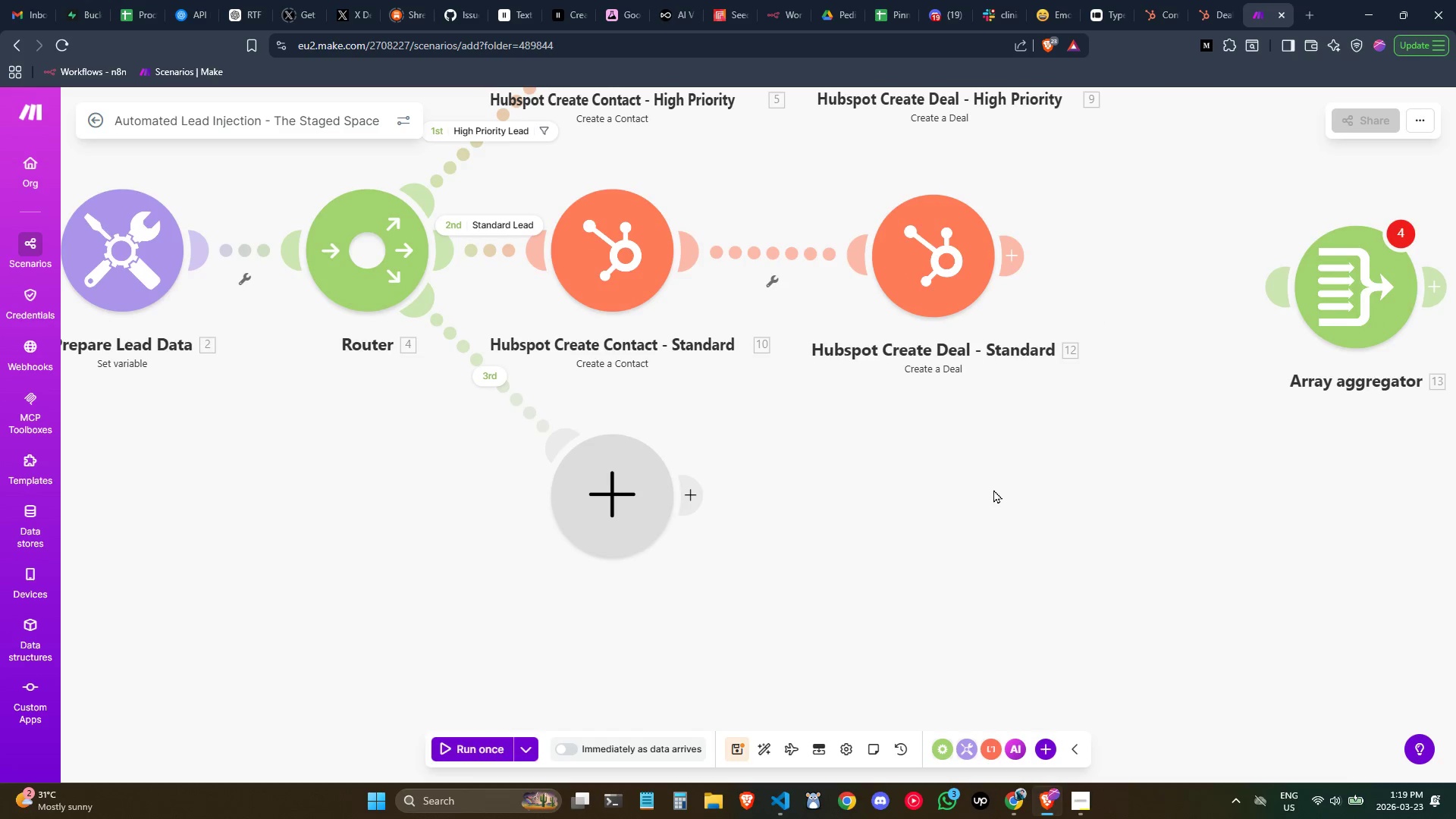 
scroll: coordinate [993, 499], scroll_direction: down, amount: 1.0
 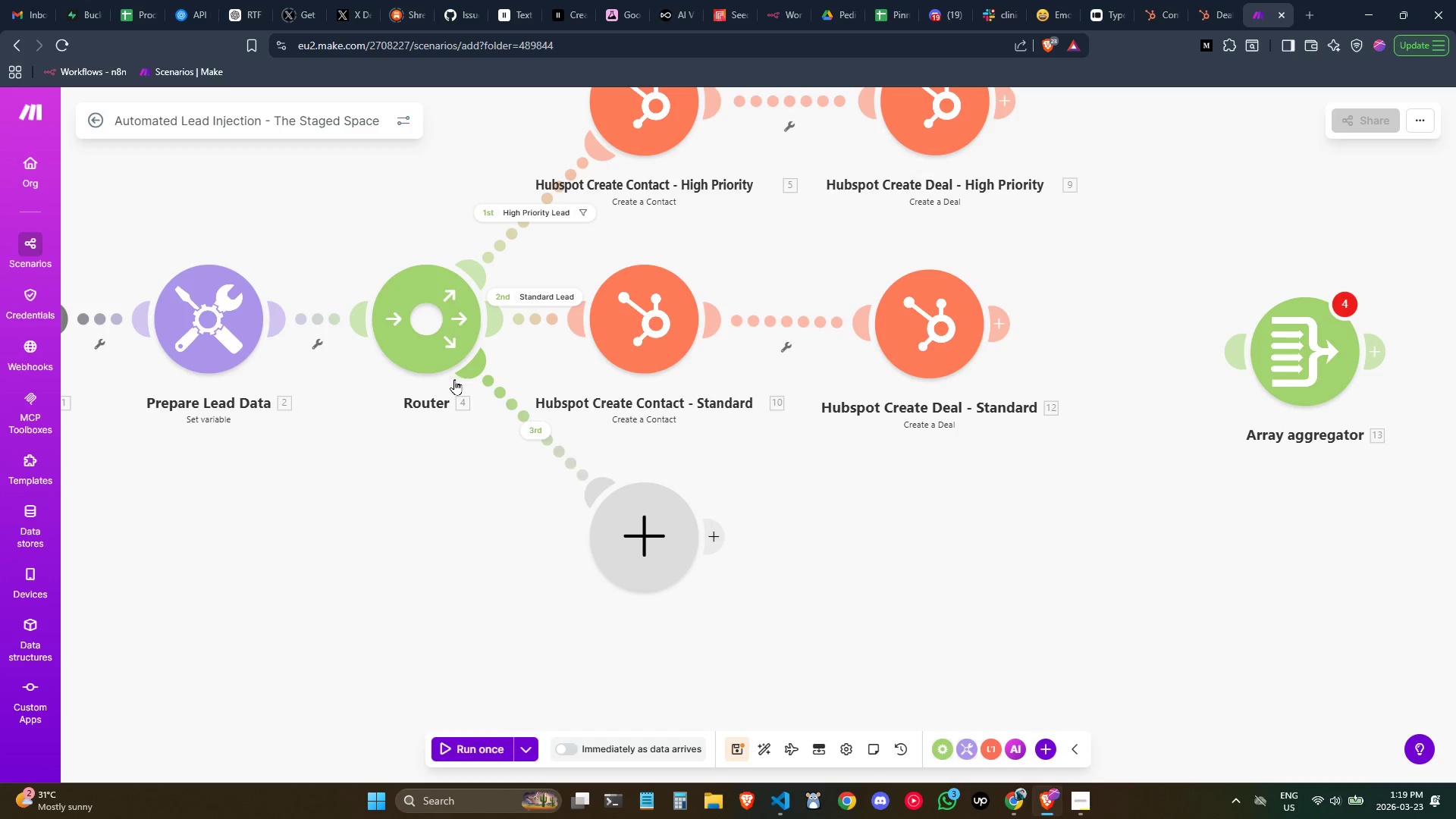 
right_click([437, 403])
 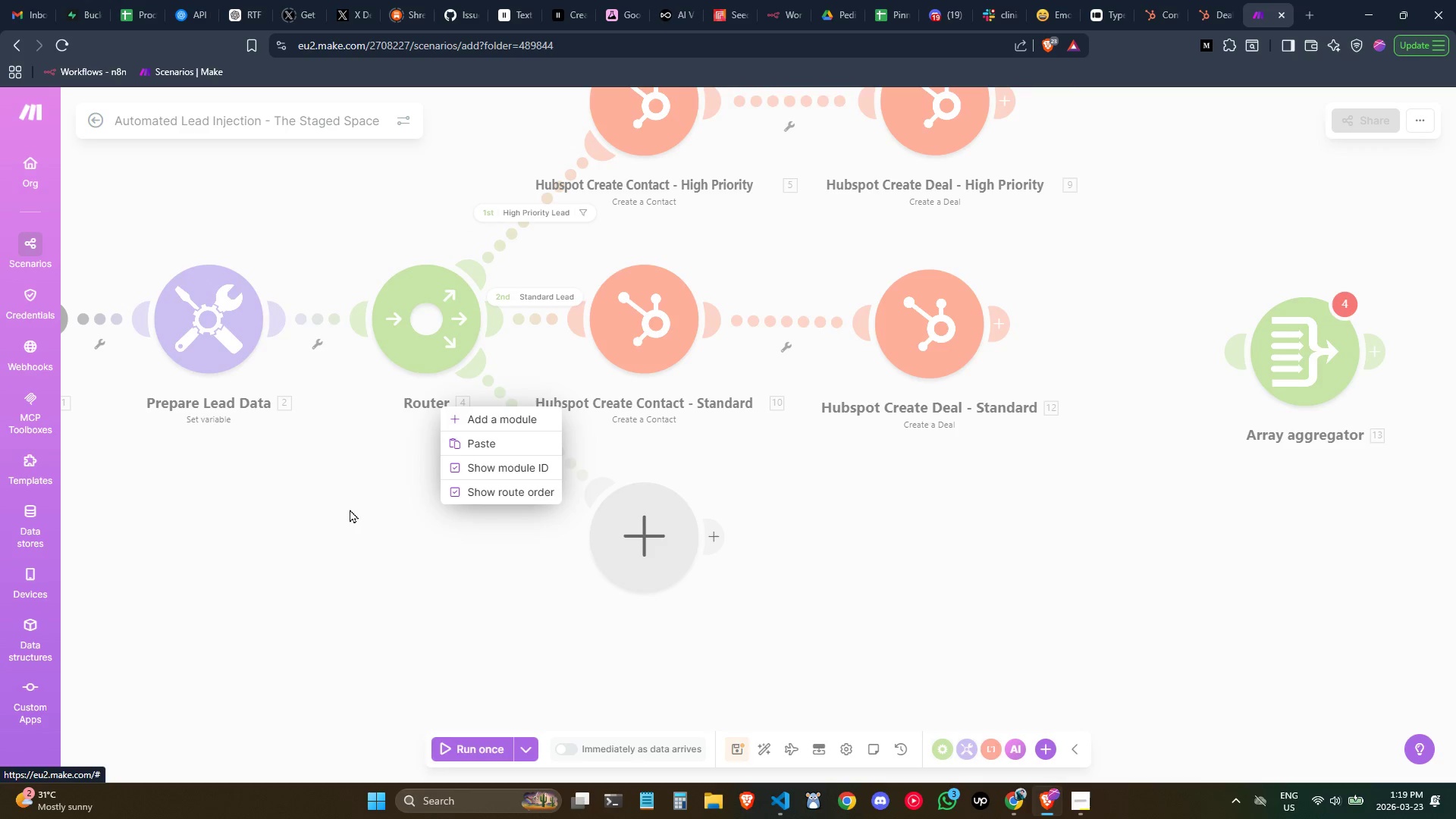 
left_click([356, 465])
 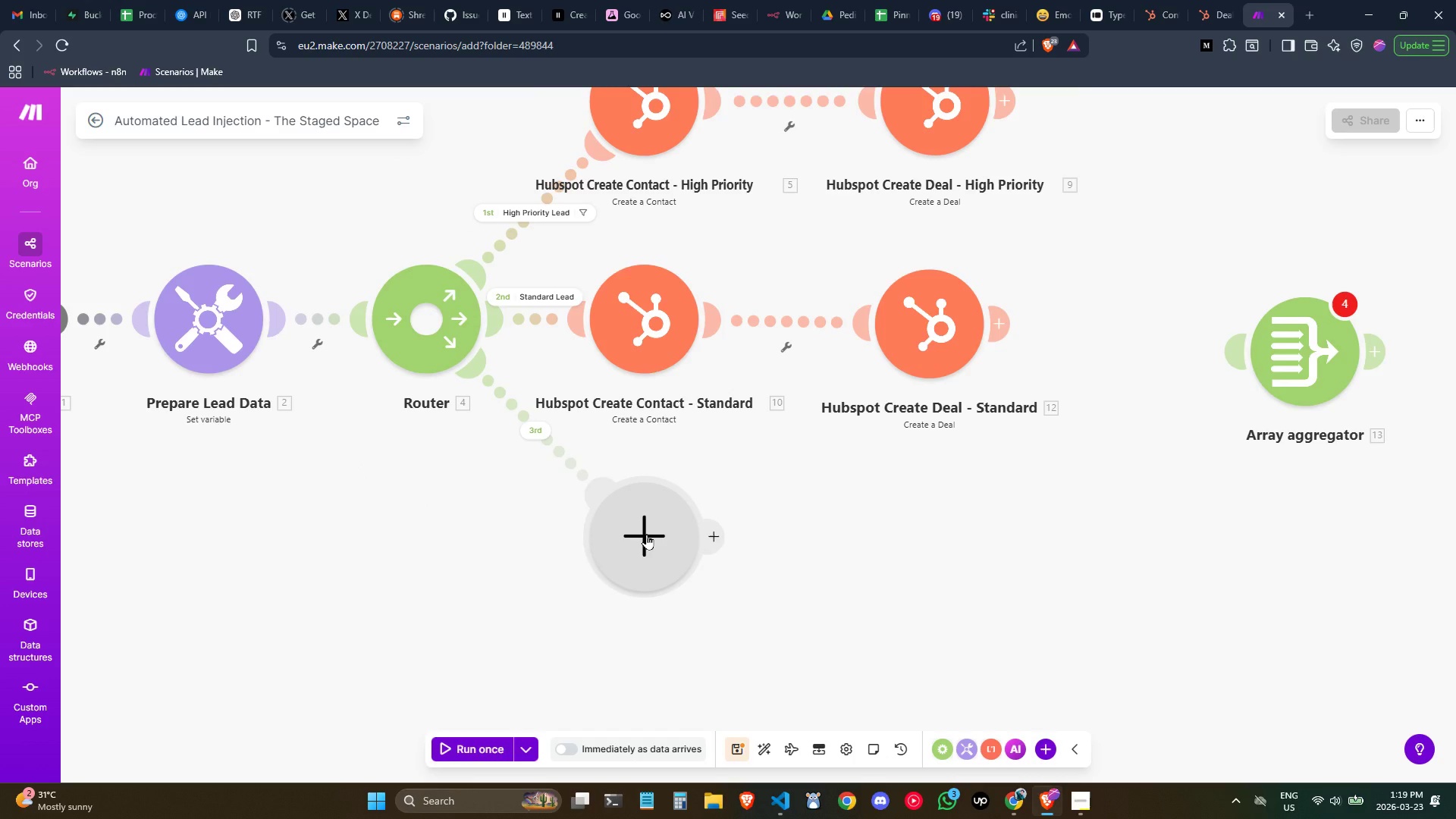 
left_click([646, 534])
 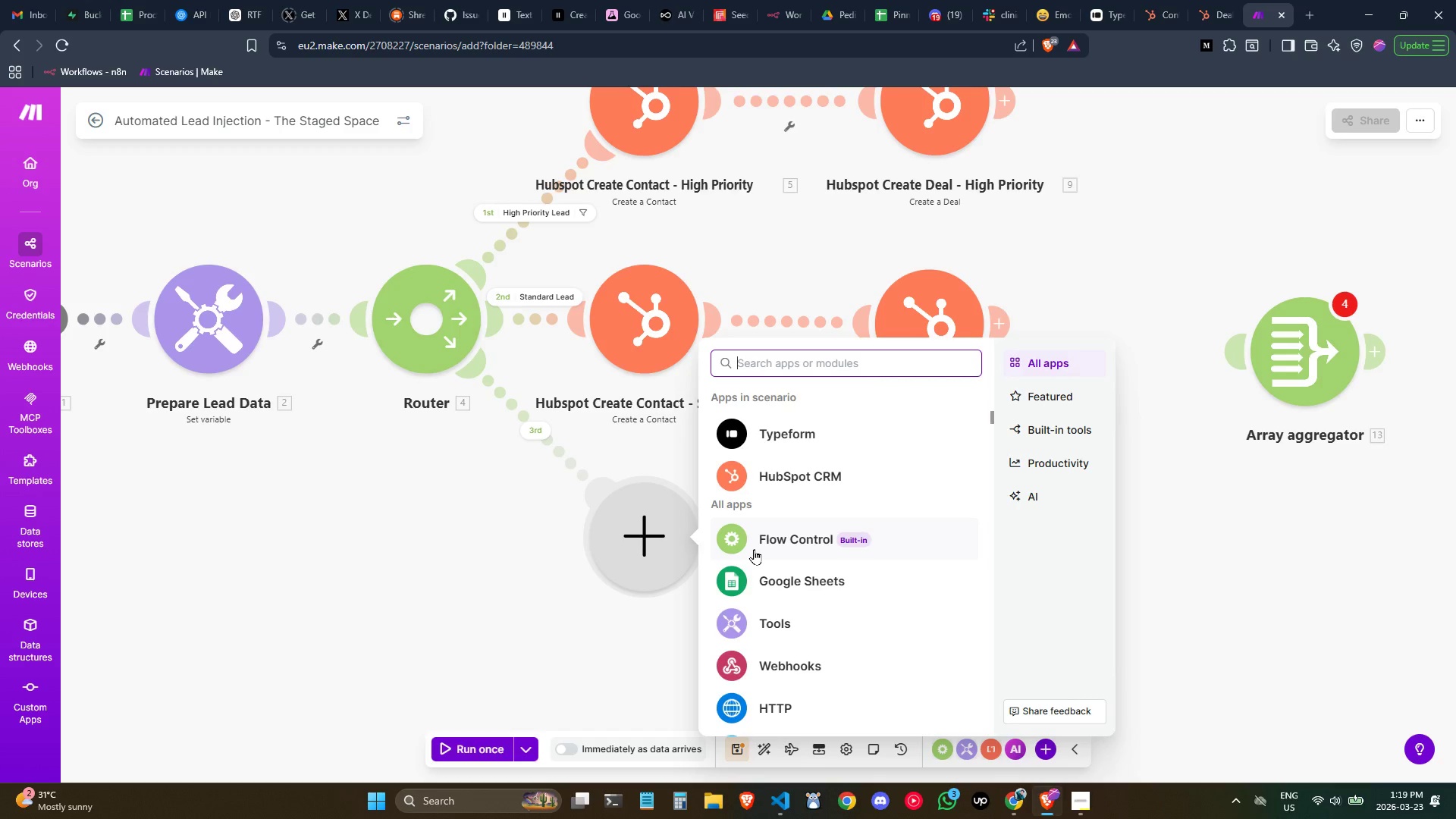 
wait(18.61)
 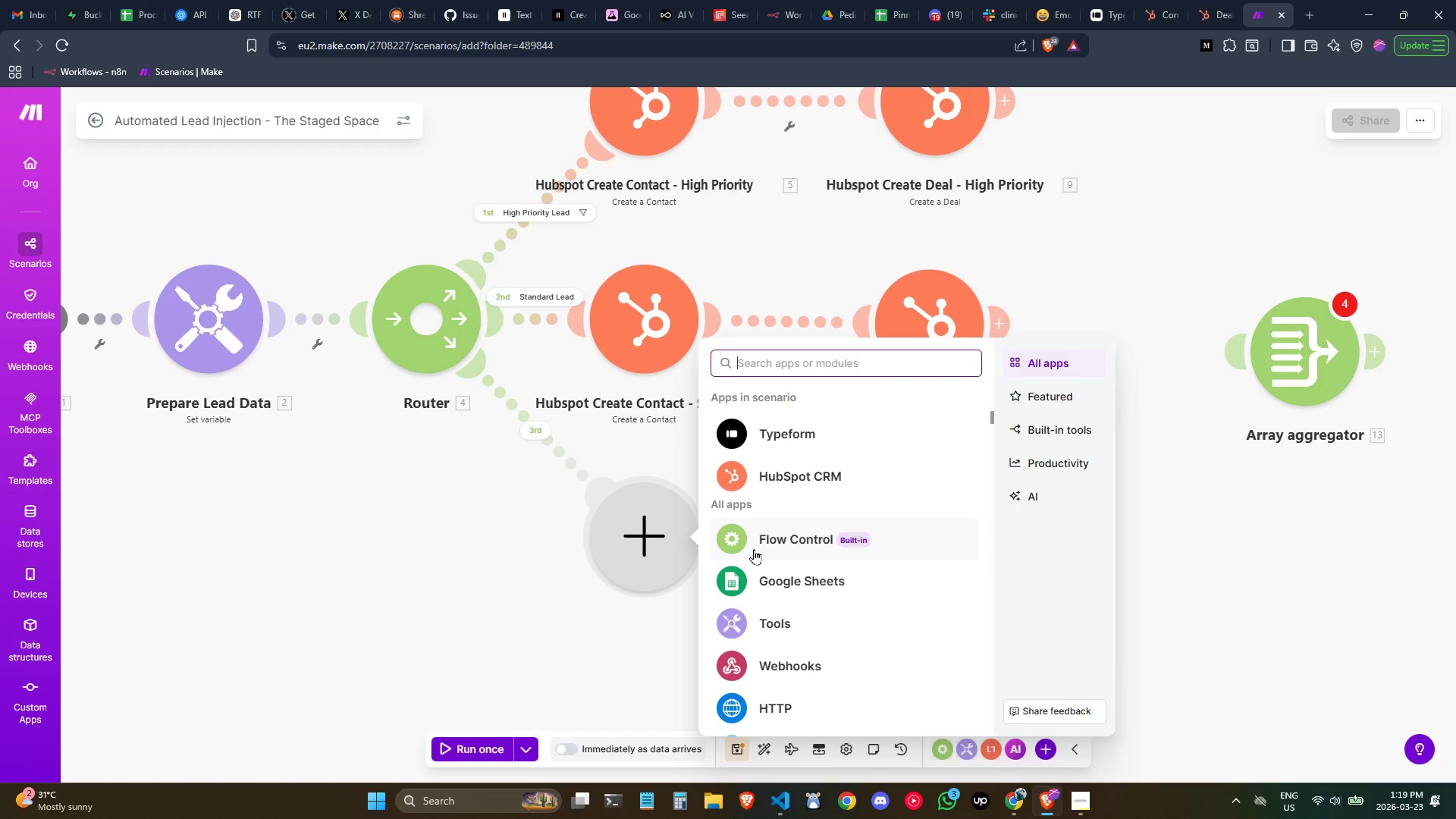 
left_click([1210, 532])
 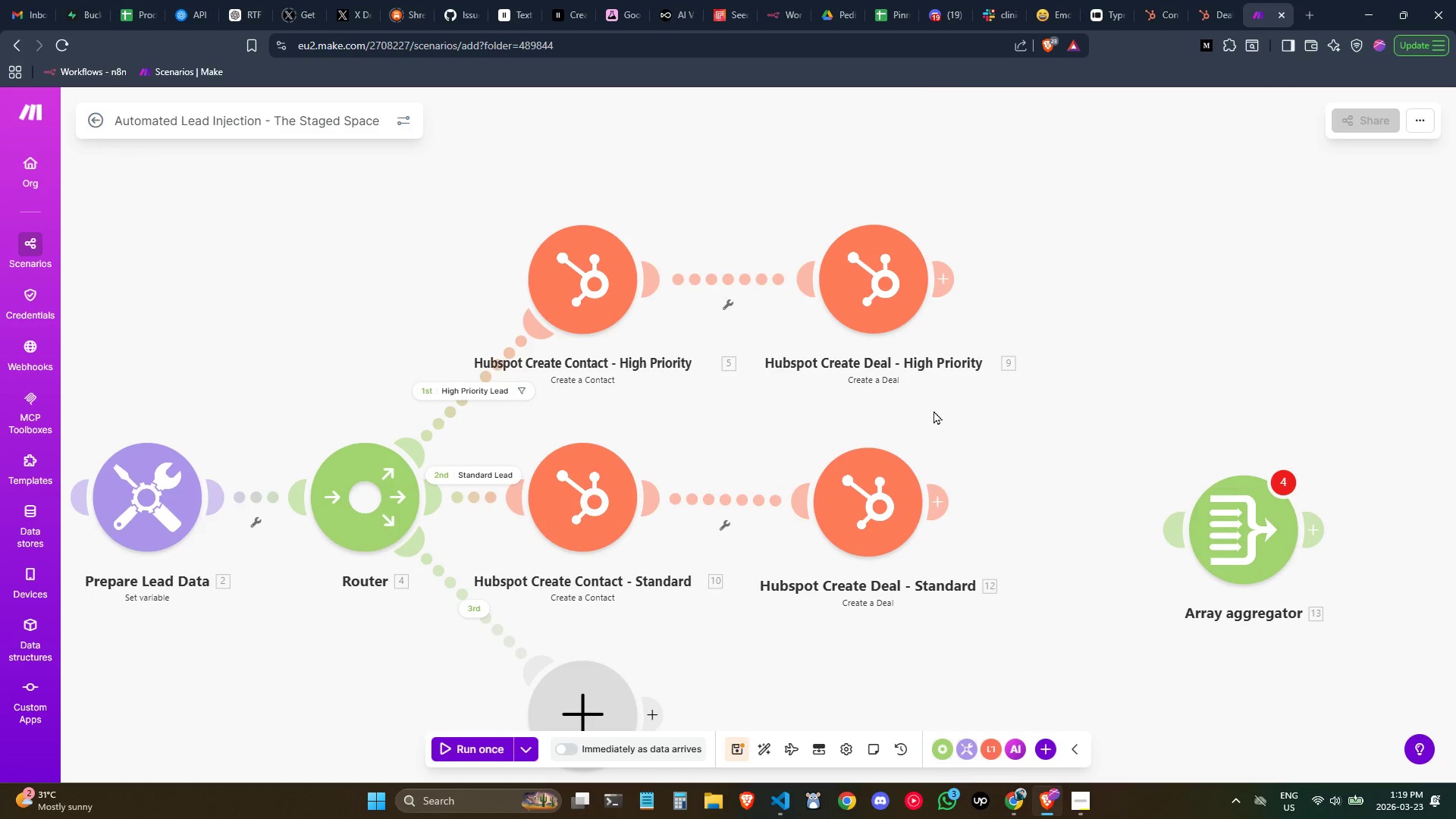 
right_click([873, 308])
 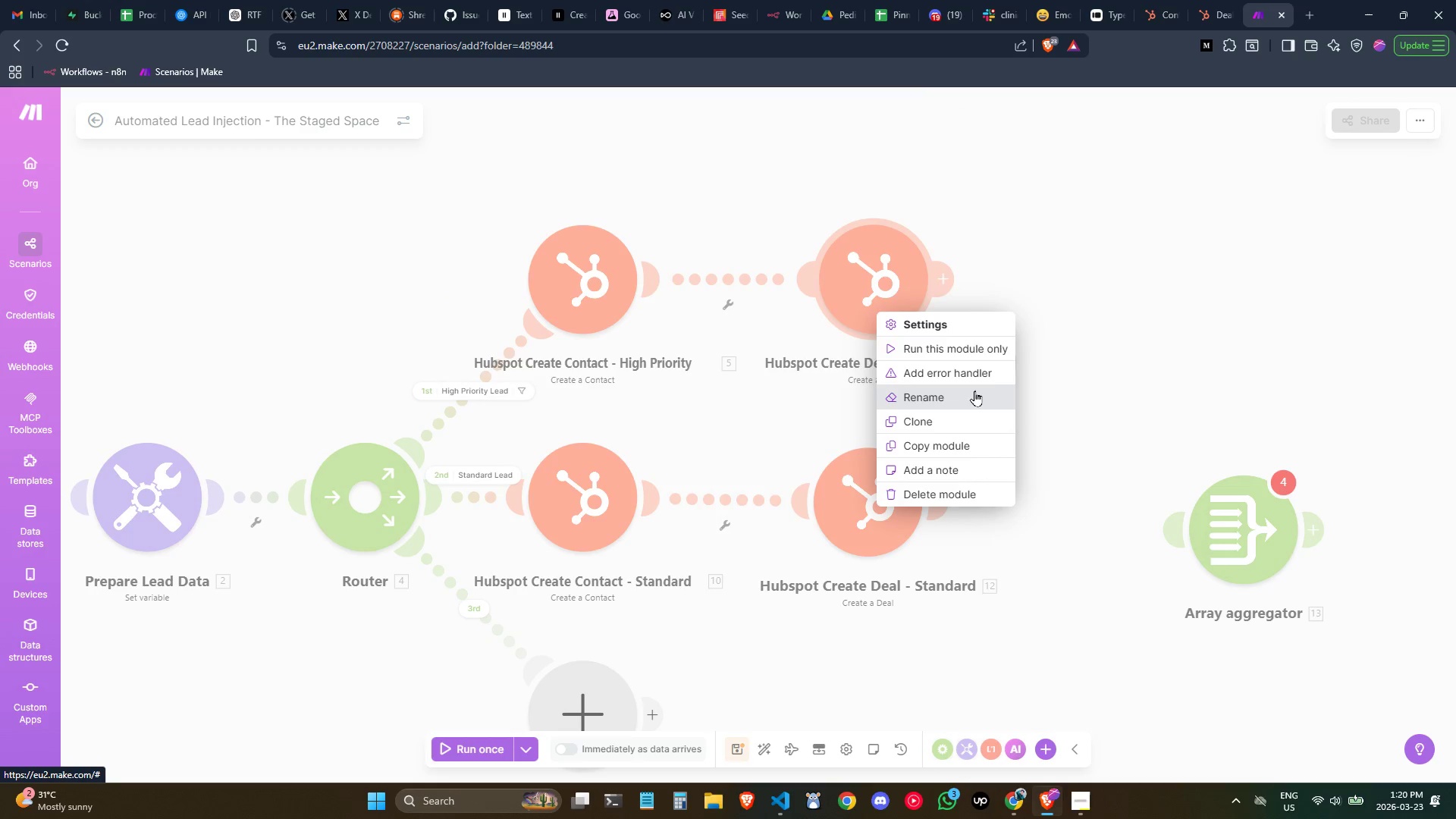 
left_click([965, 370])
 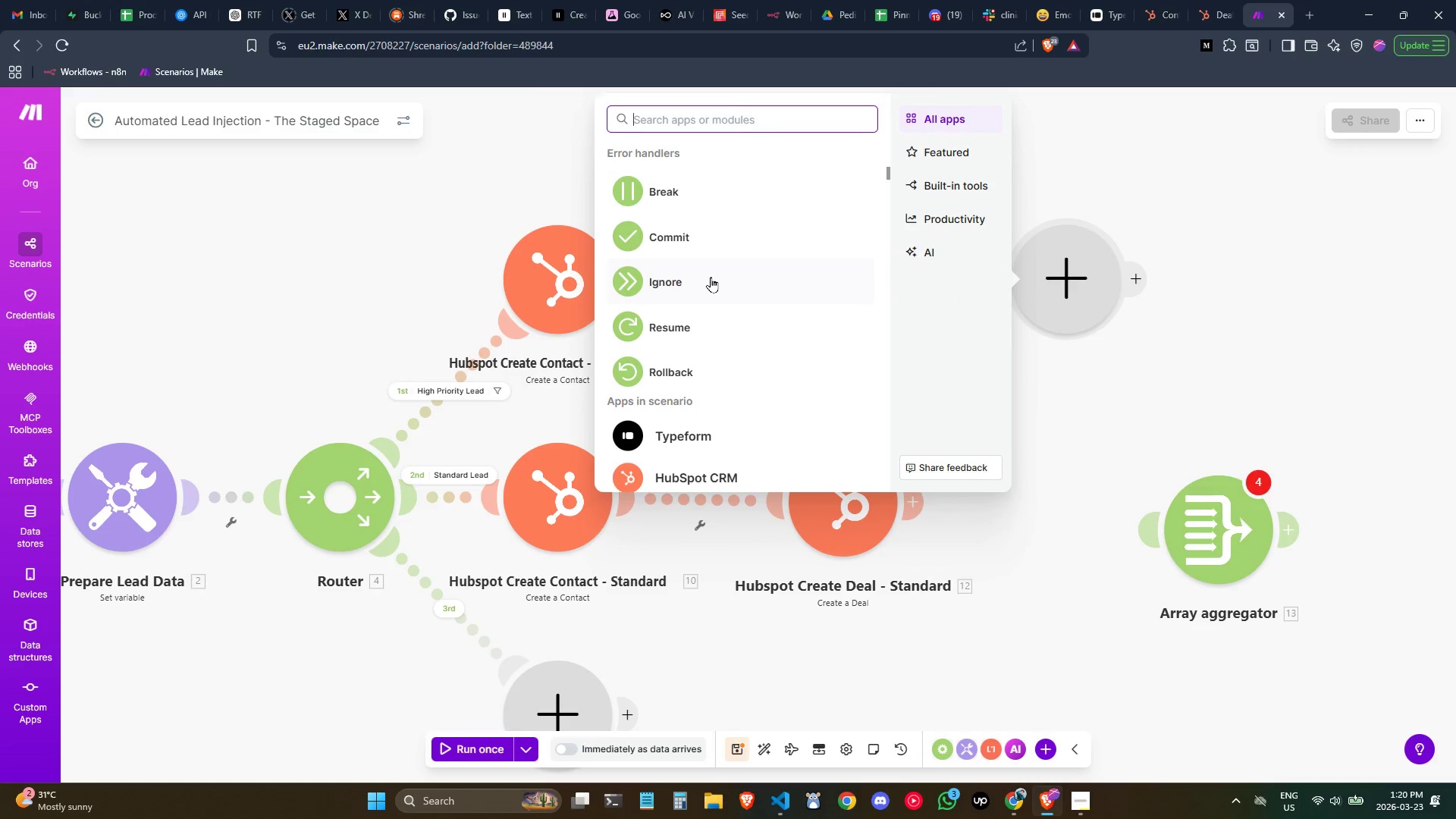 
wait(8.79)
 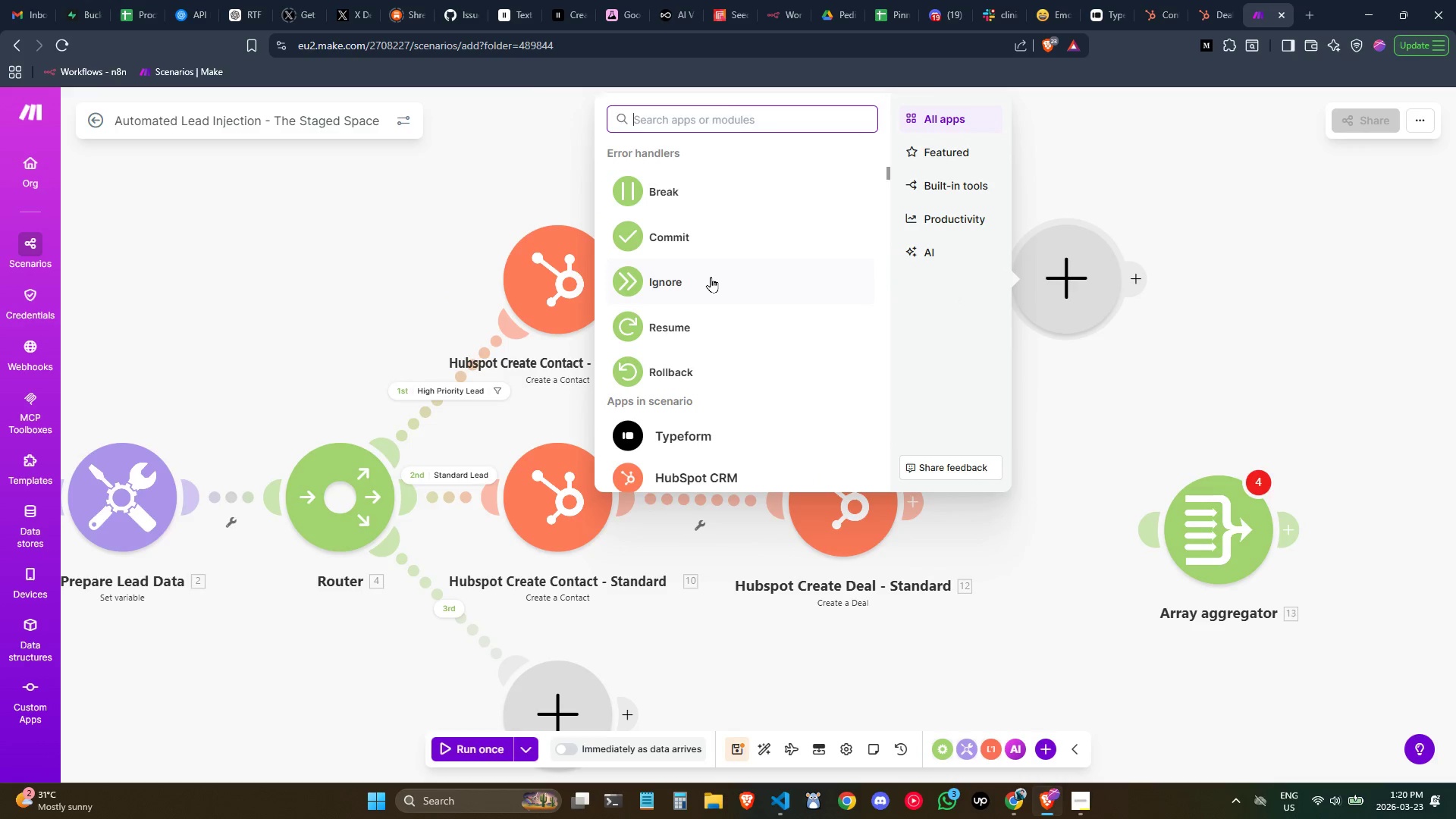 
mouse_move([759, 330])
 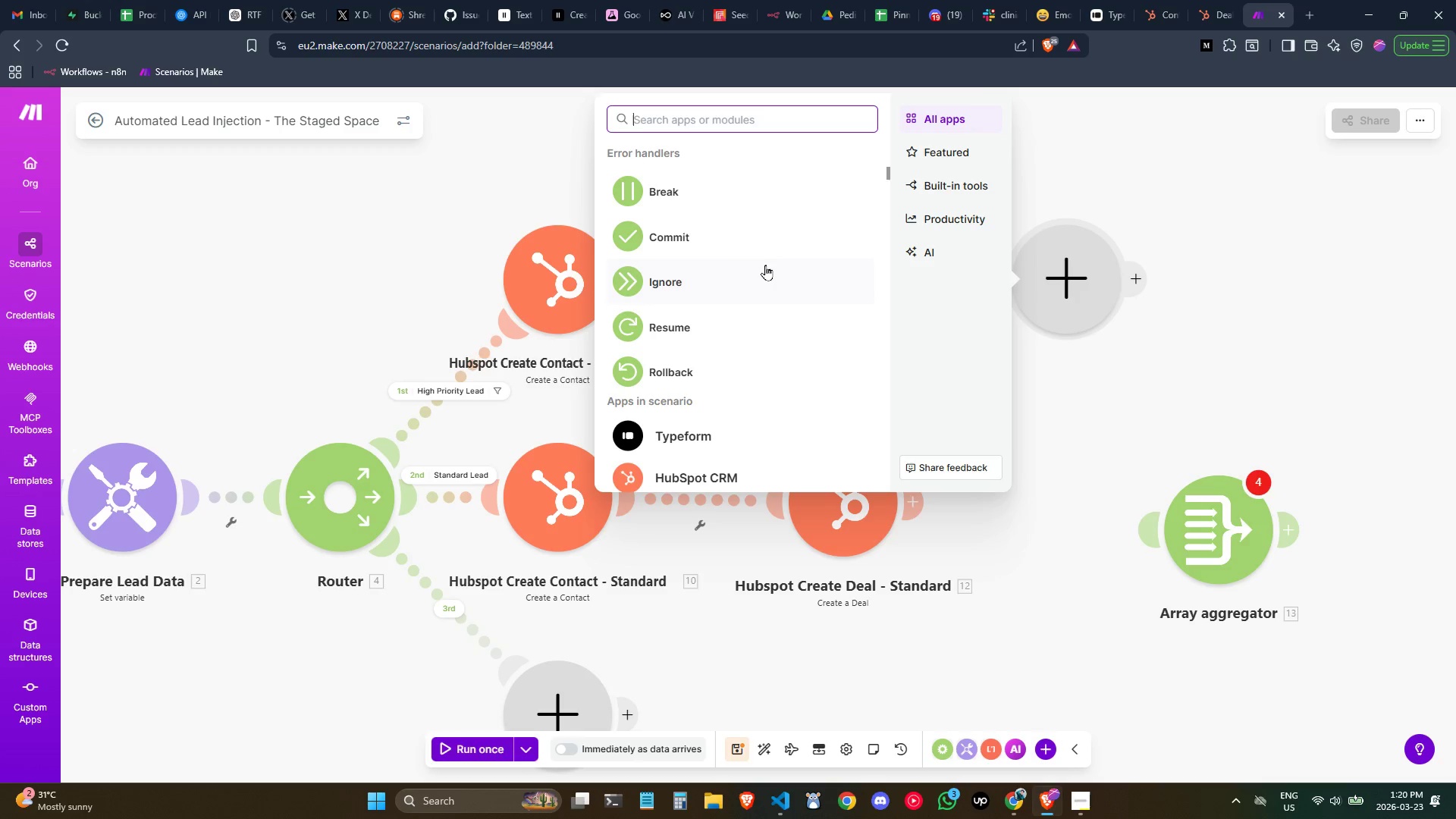 
scroll: coordinate [776, 301], scroll_direction: up, amount: 1.0
 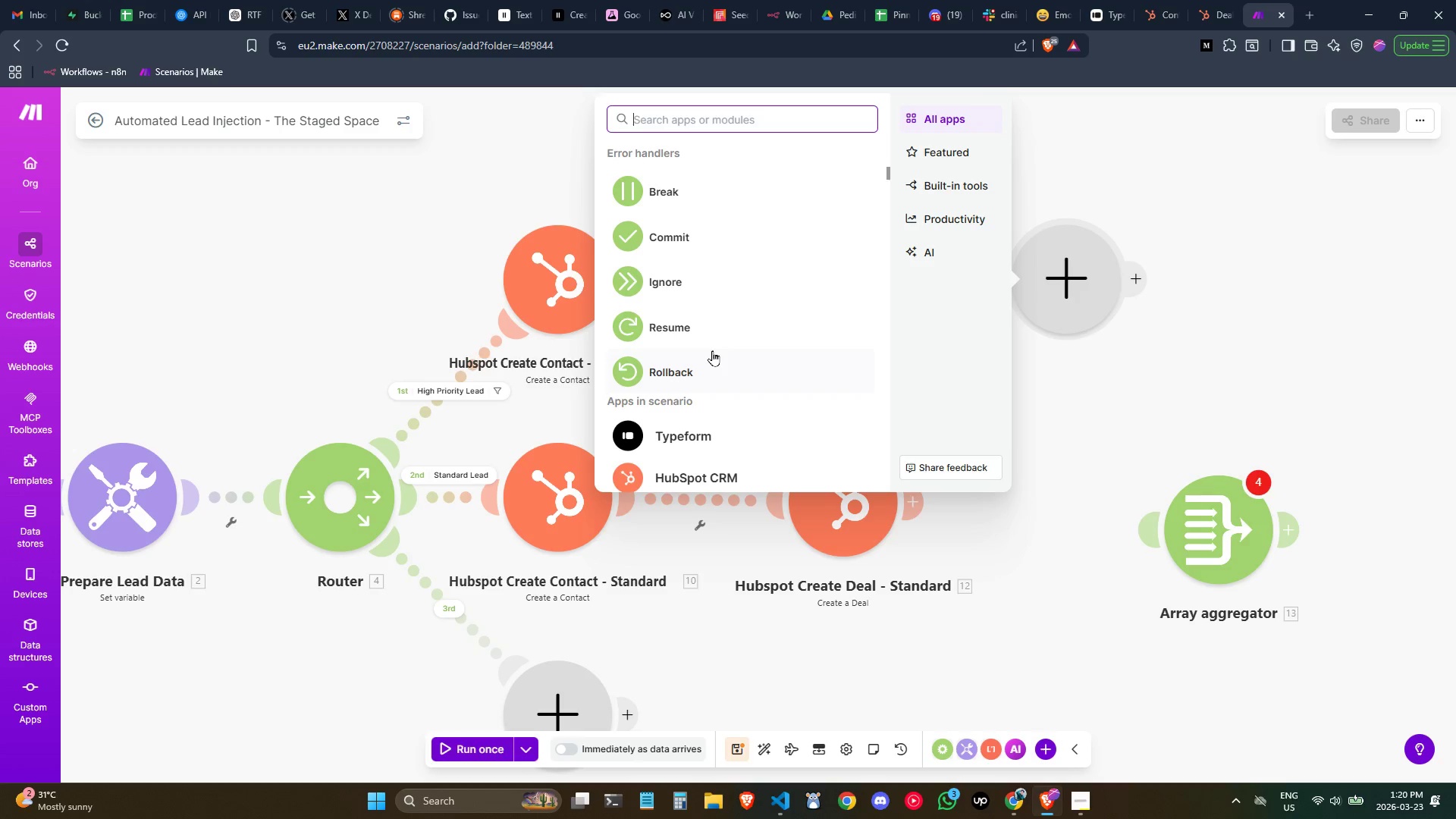 
wait(20.4)
 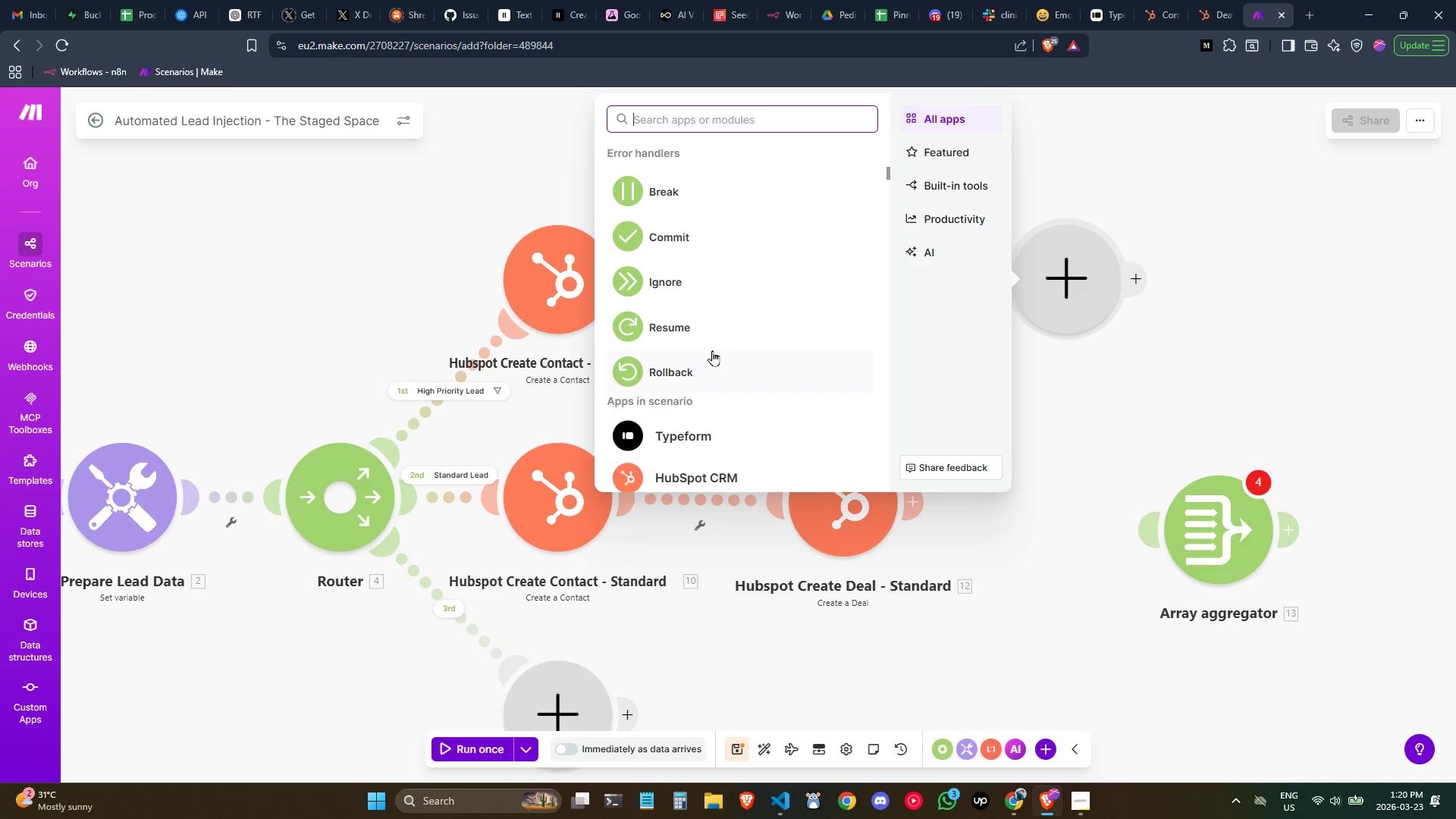 
left_click([685, 291])
 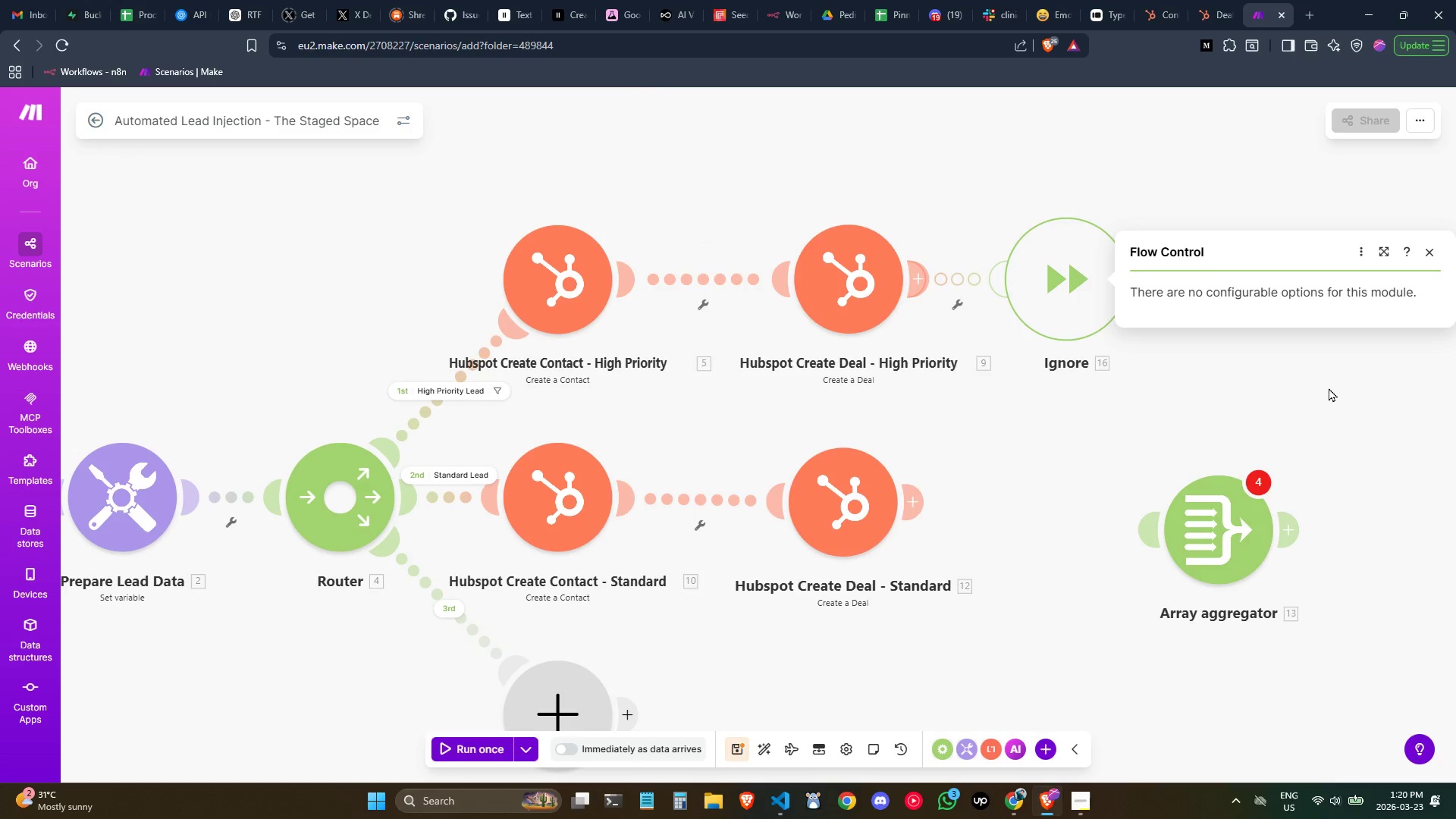 
left_click([1429, 253])
 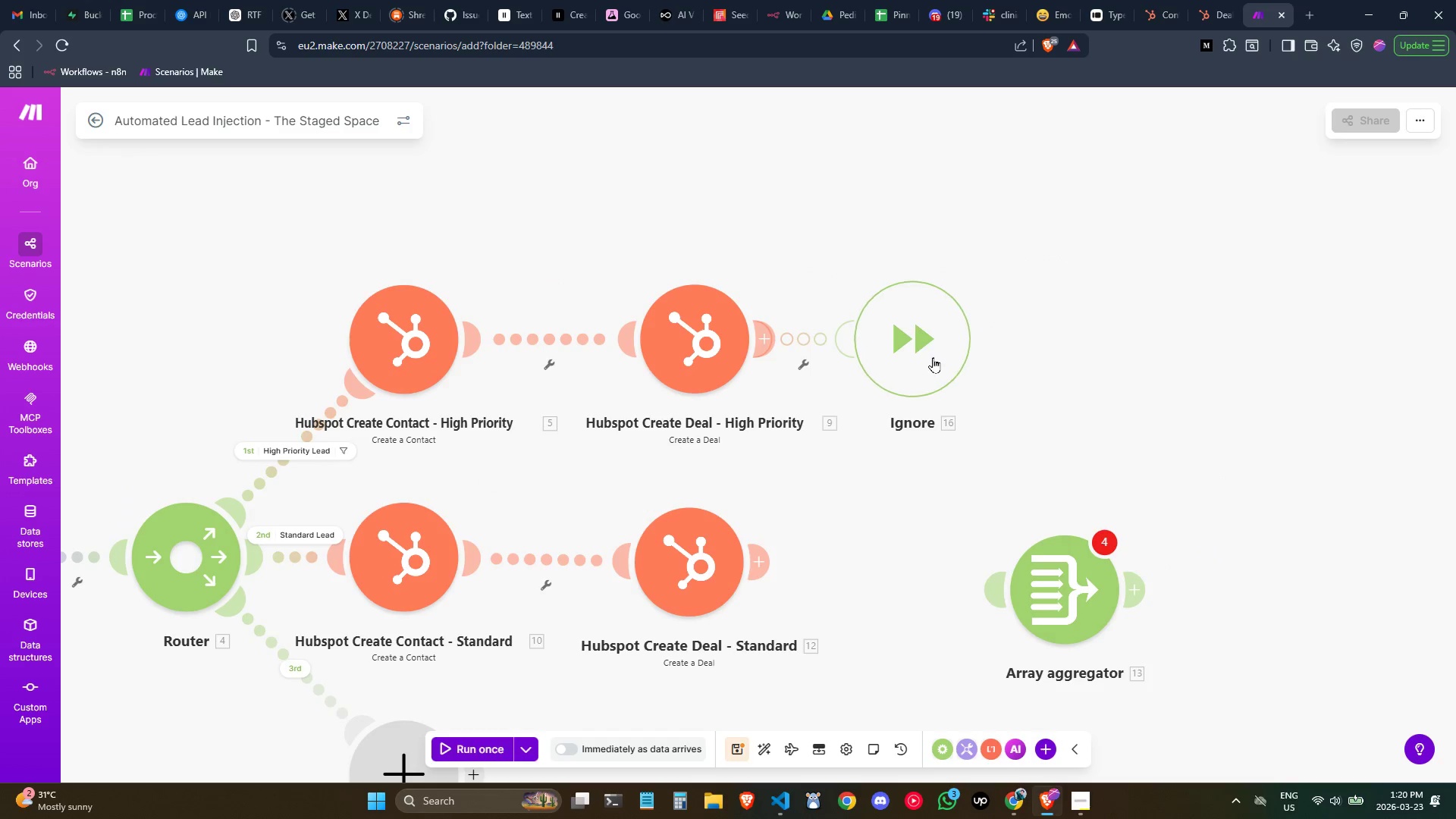 
double_click([927, 354])
 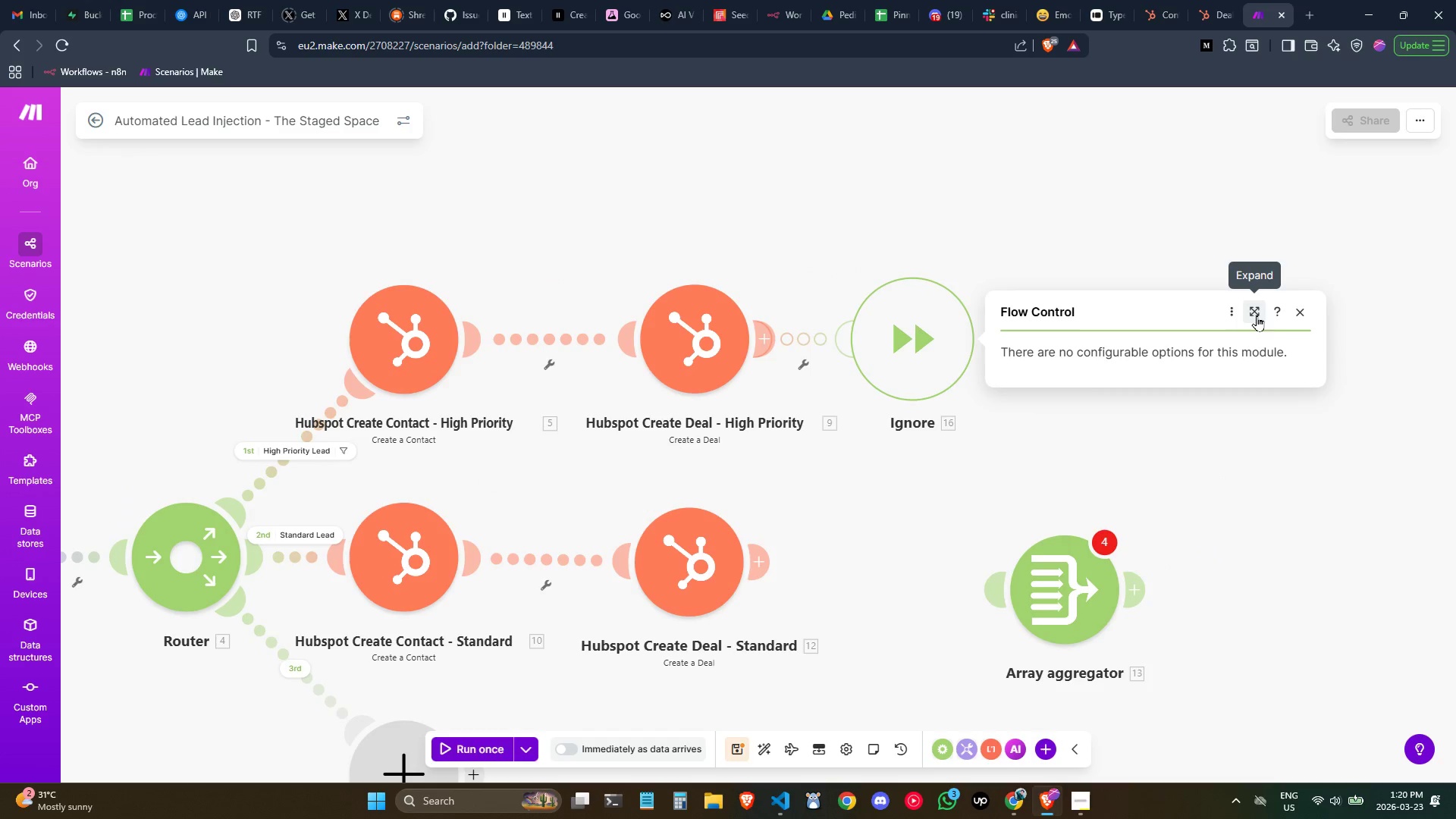 
left_click([1228, 312])
 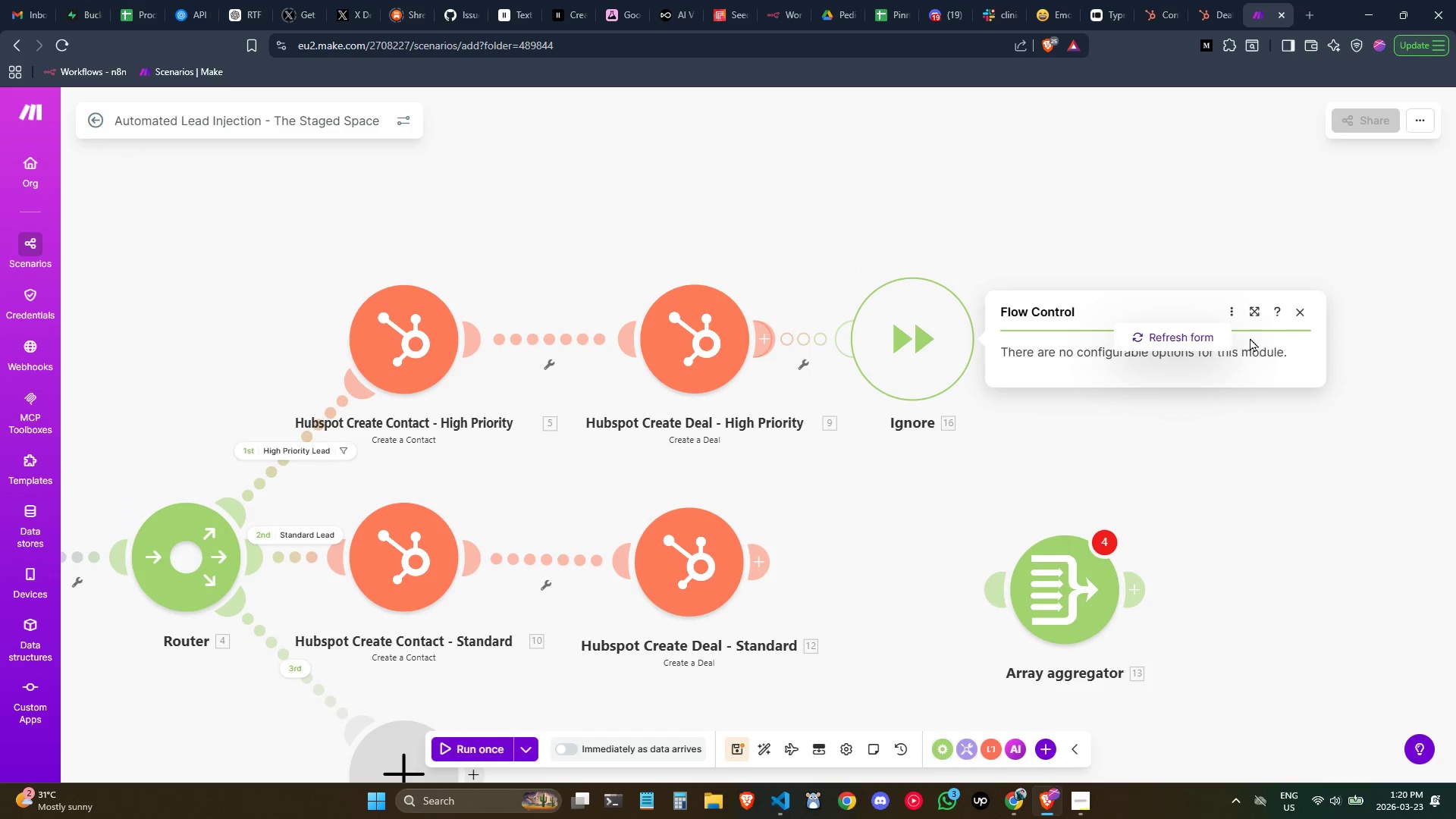 
left_click([1252, 437])
 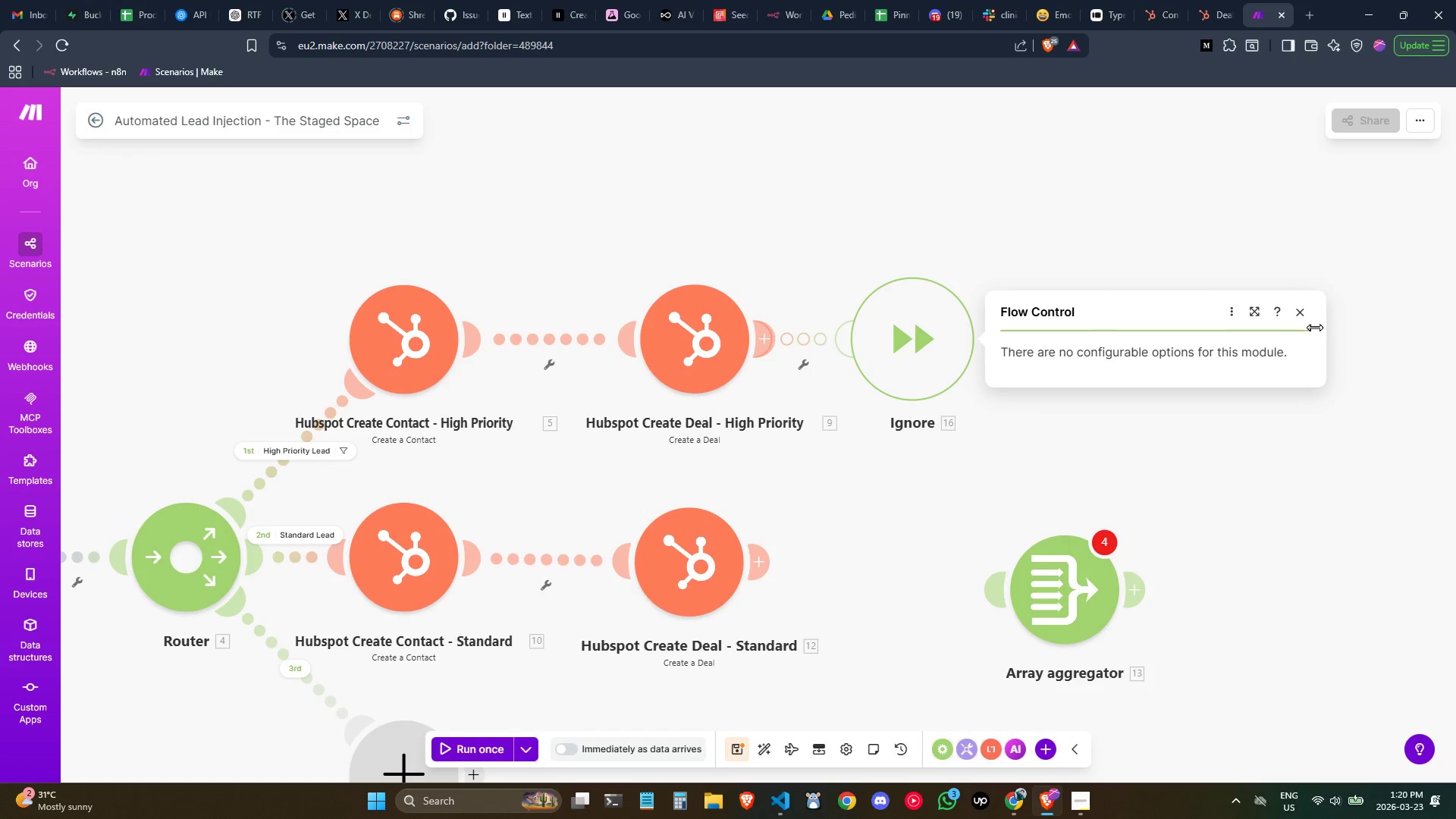 
left_click([1294, 319])
 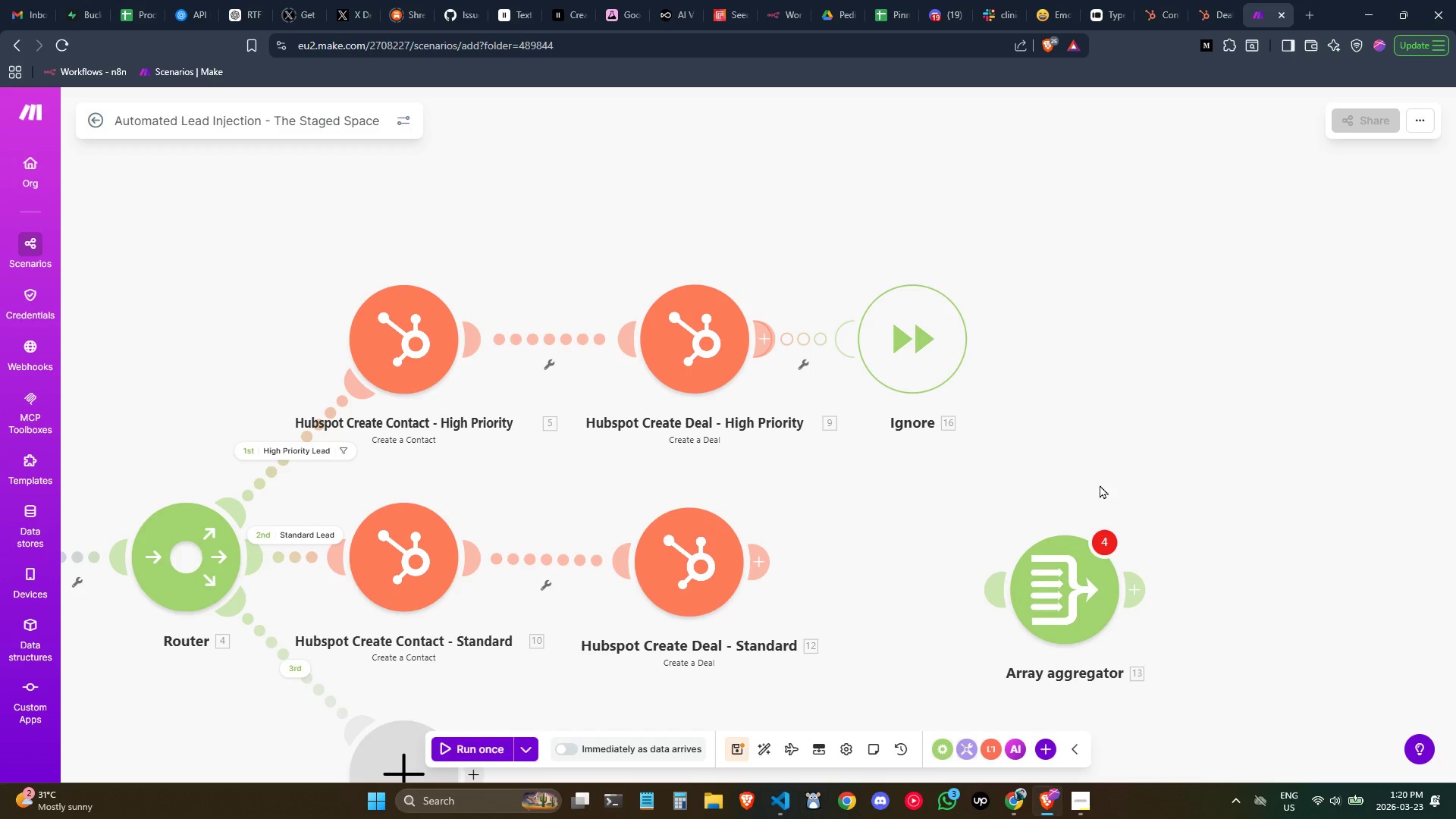 
wait(5.81)
 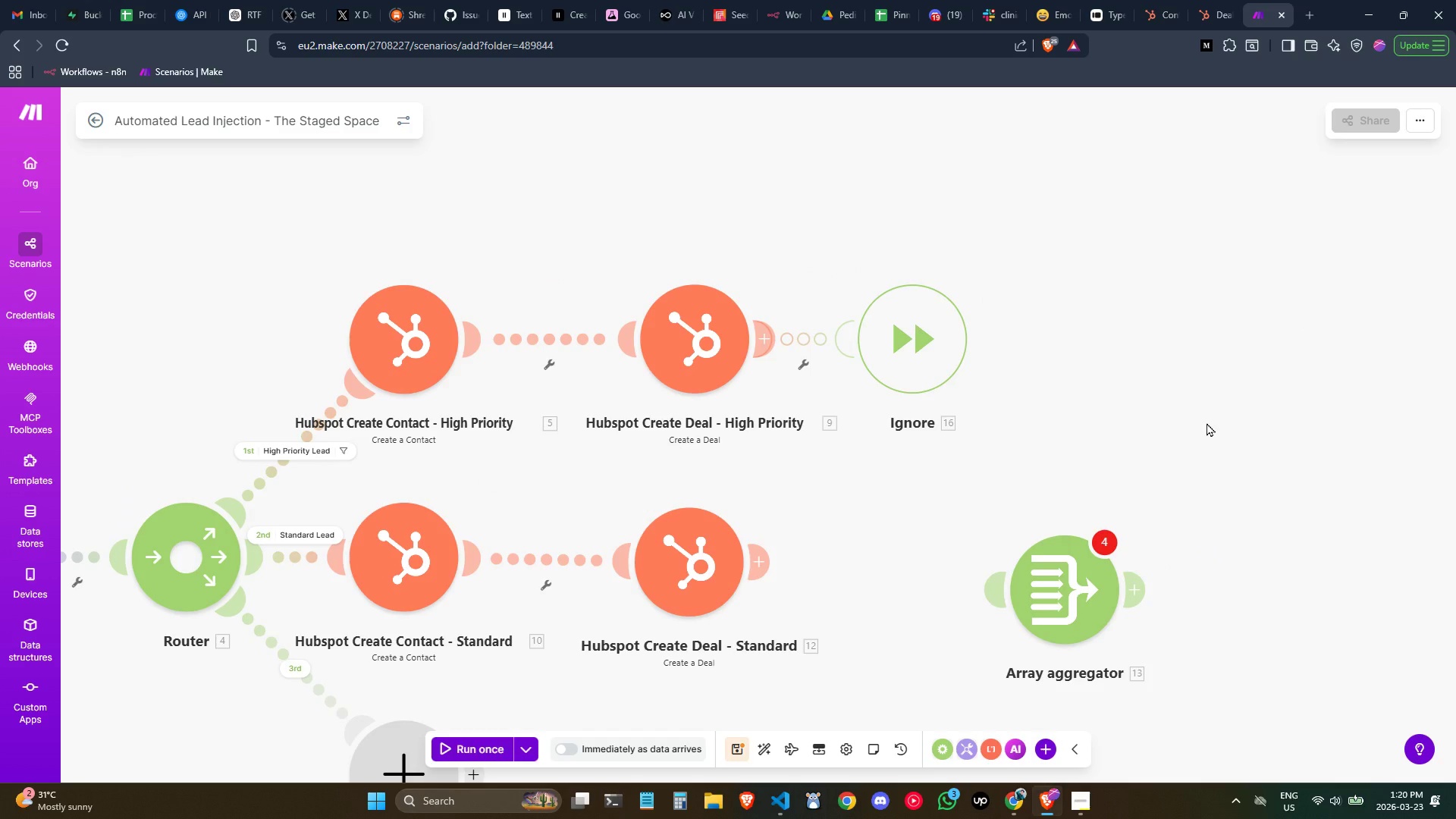 
left_click([947, 338])
 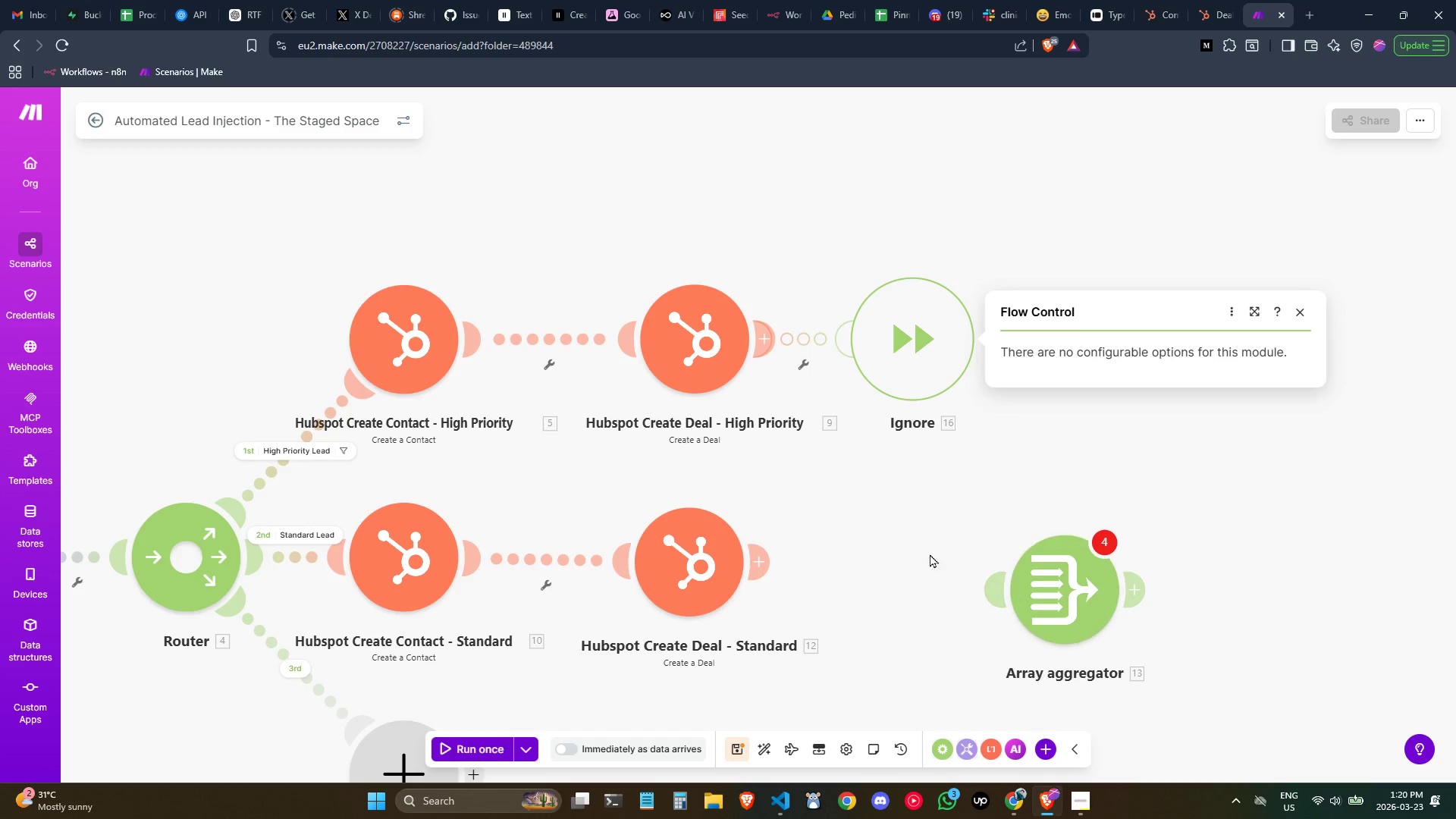 
left_click([911, 516])
 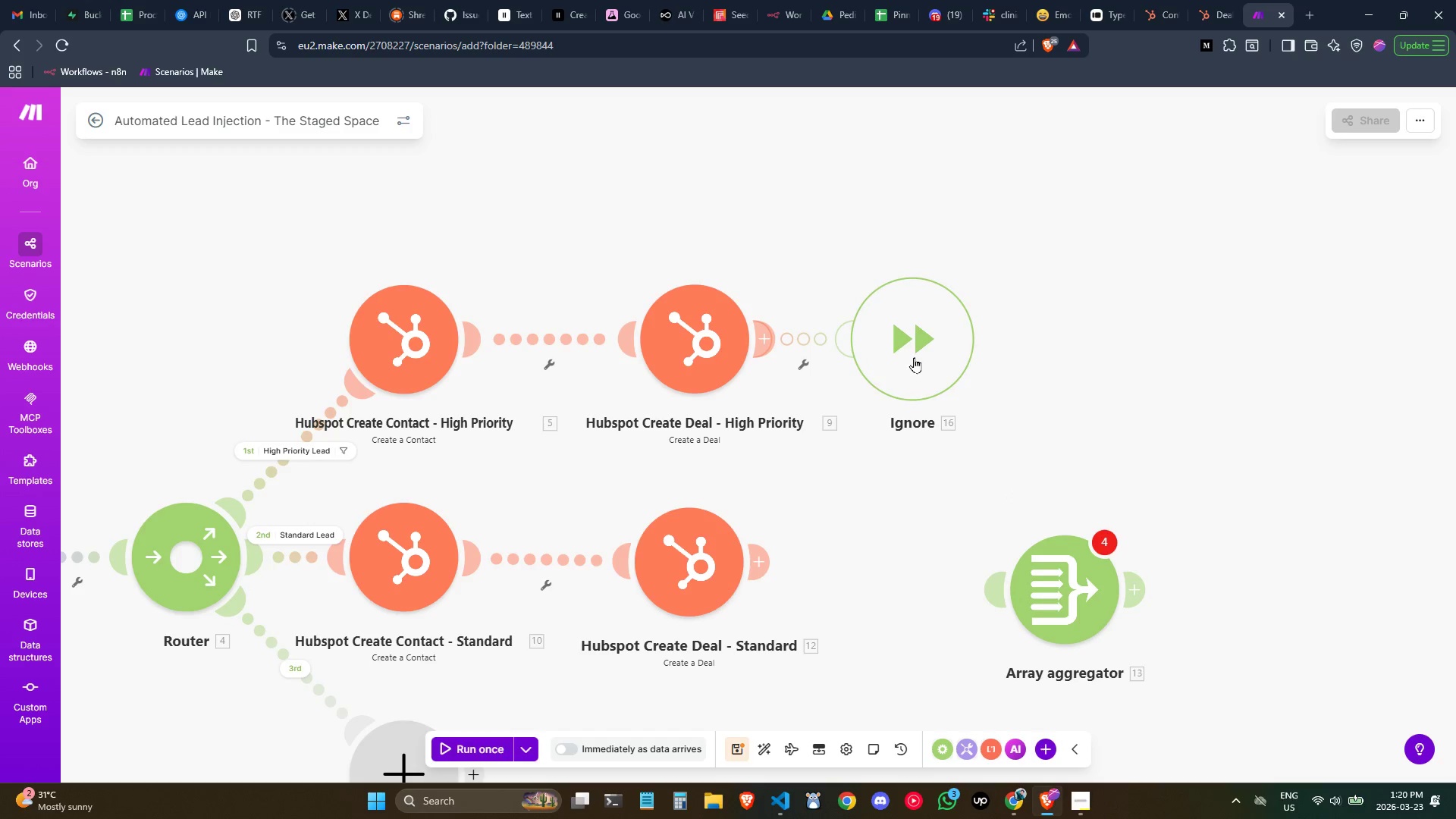 
double_click([915, 357])
 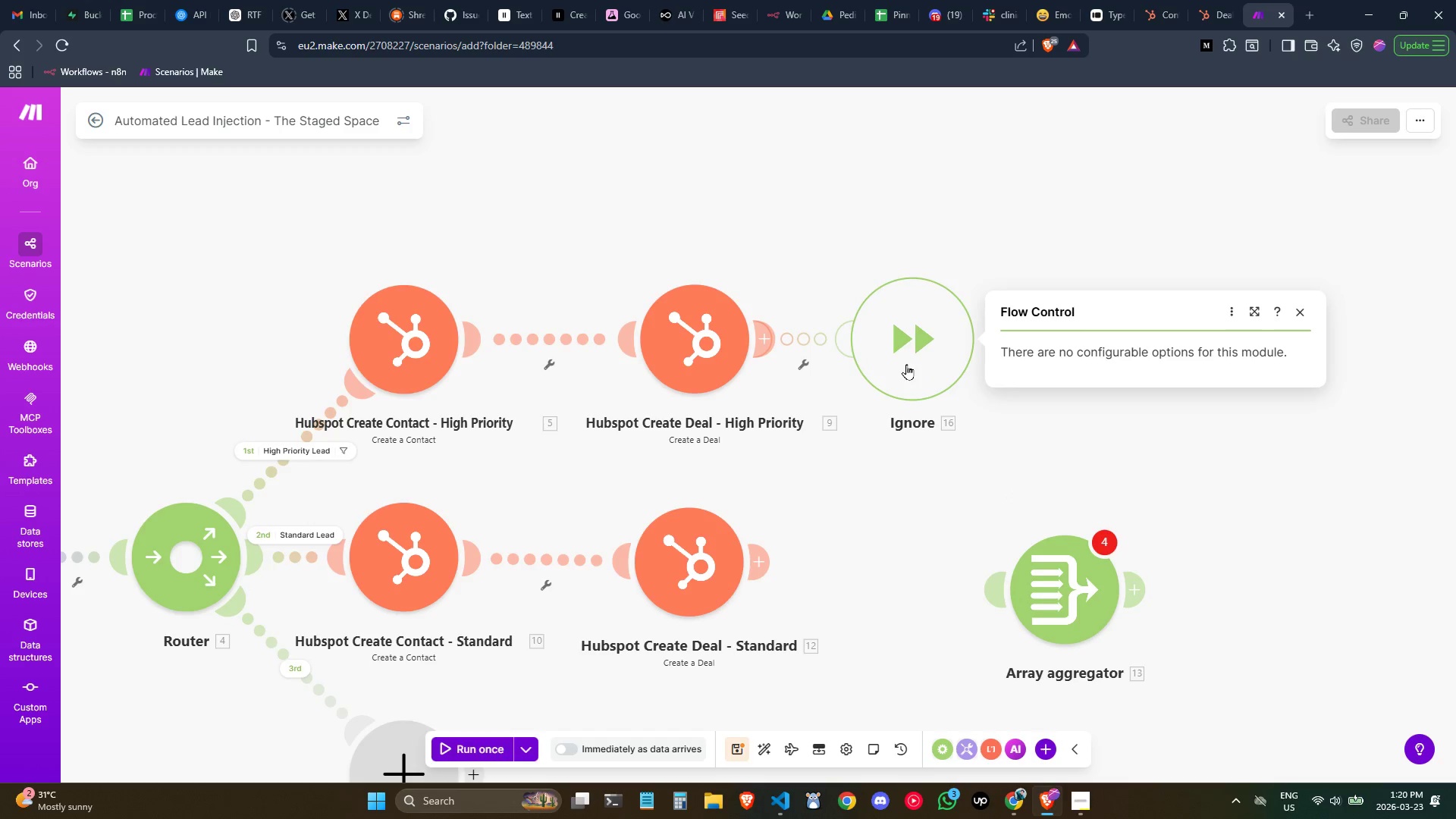 
double_click([911, 410])
 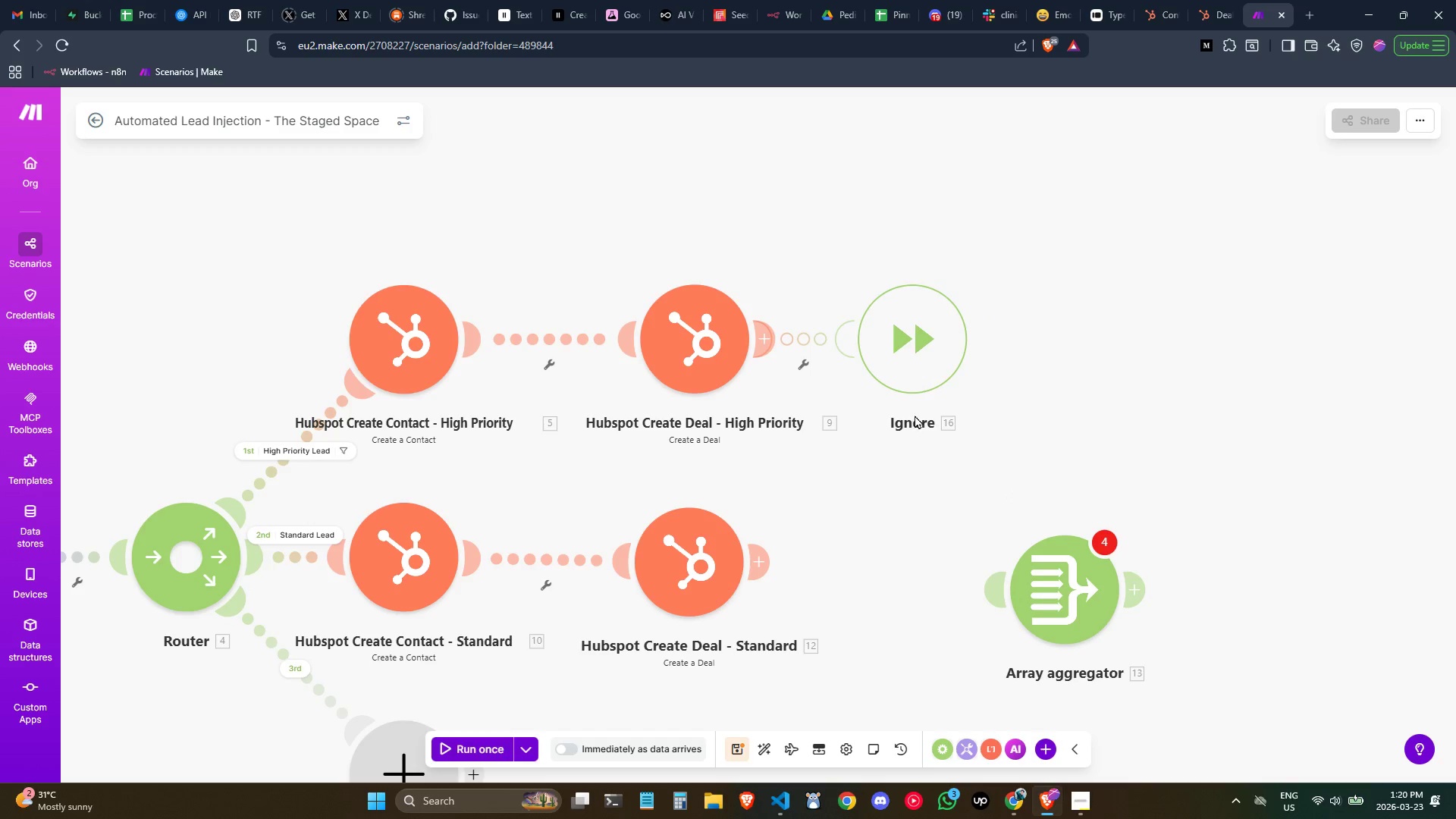 
triple_click([915, 415])
 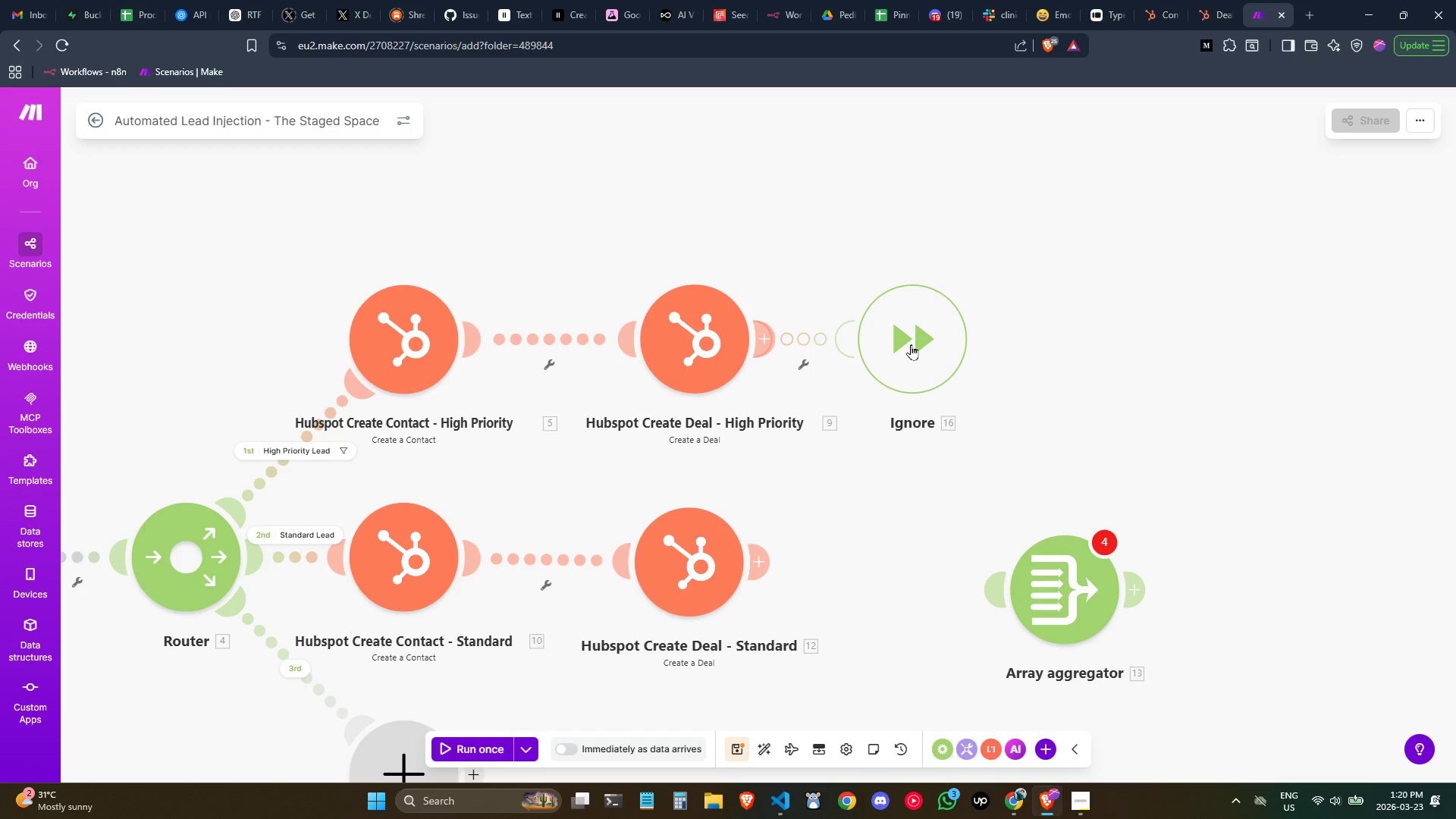 
left_click([911, 338])
 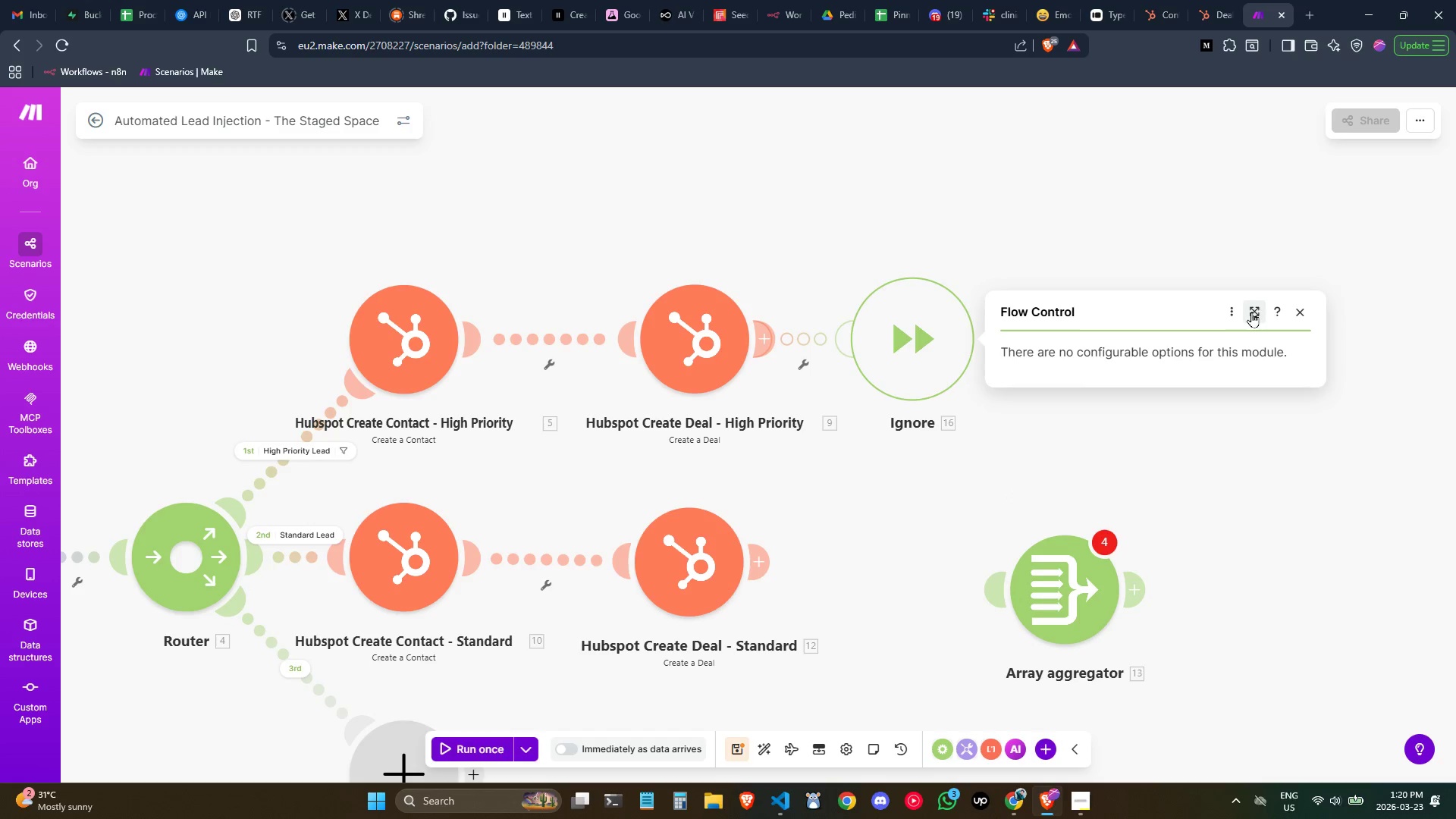 
left_click([1301, 315])
 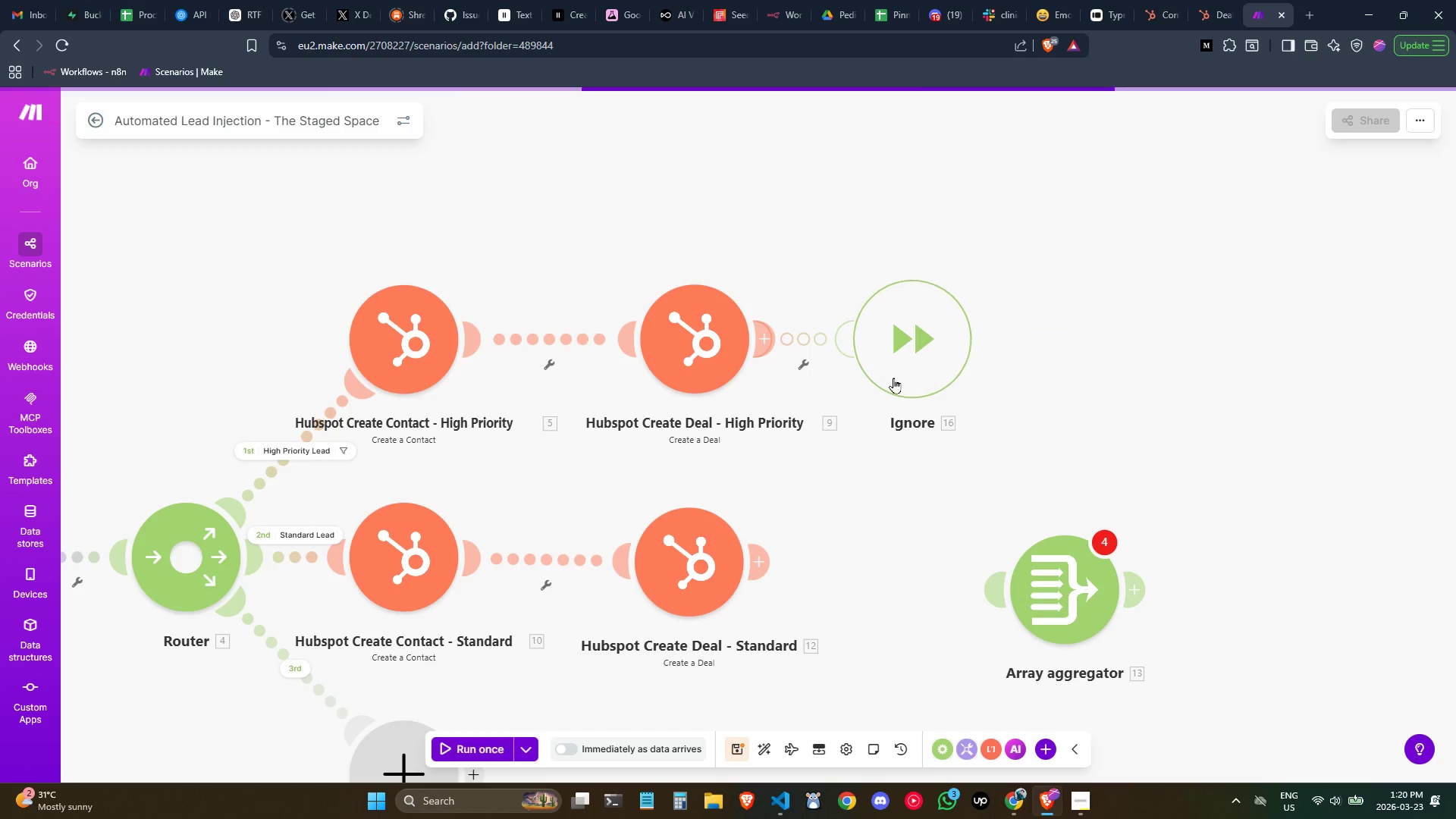 
right_click([896, 372])
 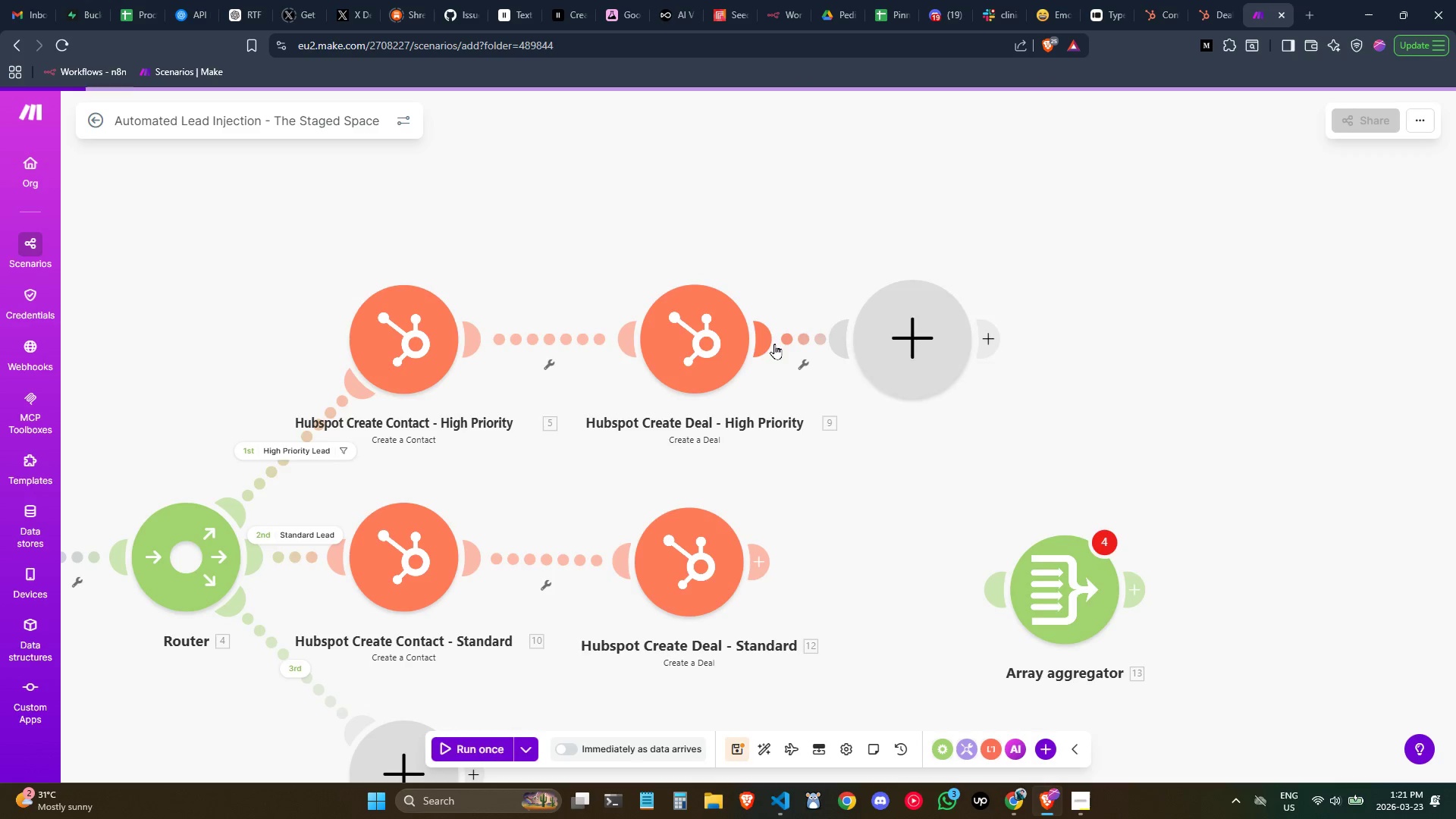 
left_click([890, 327])
 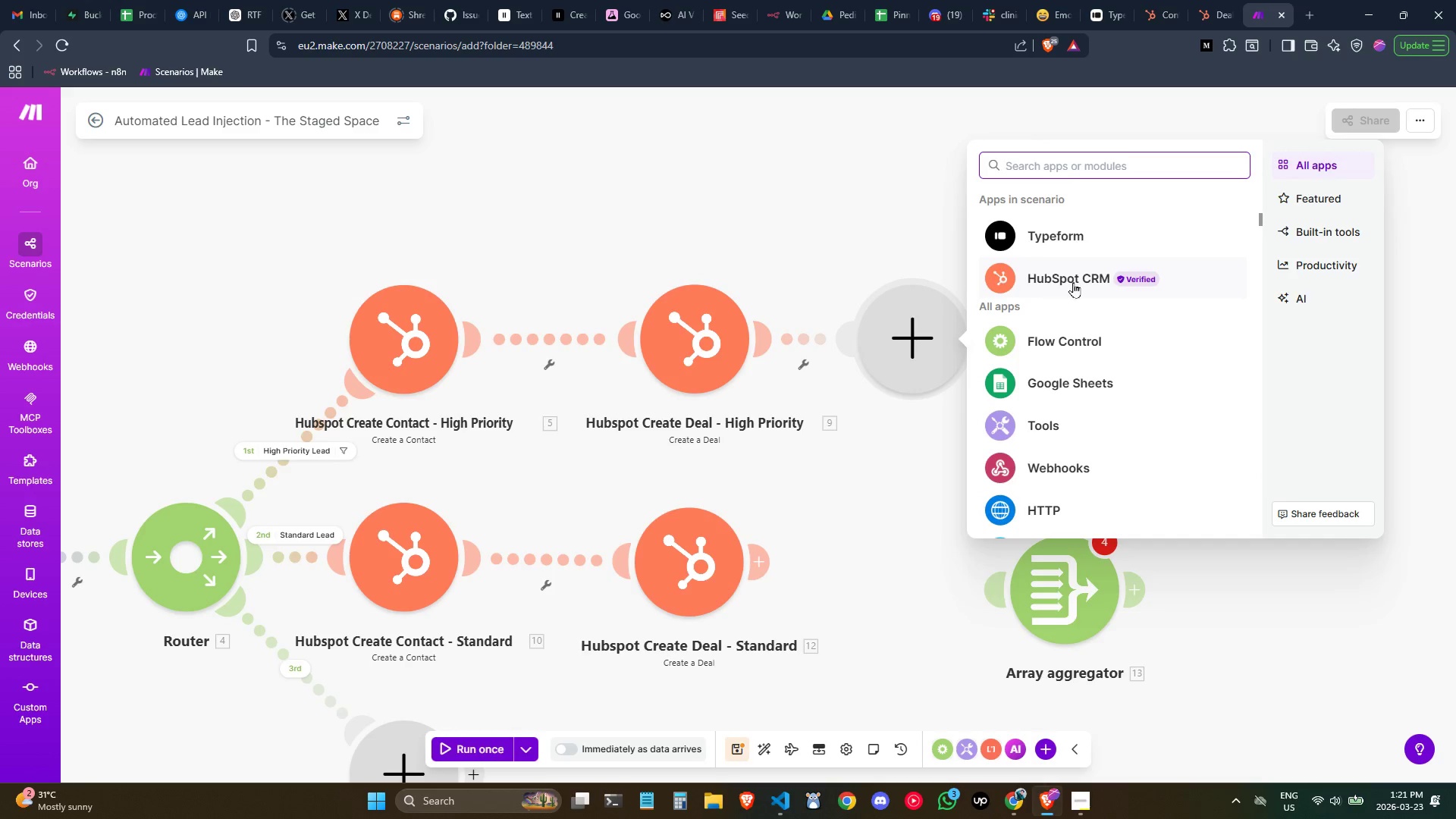 
left_click([869, 145])
 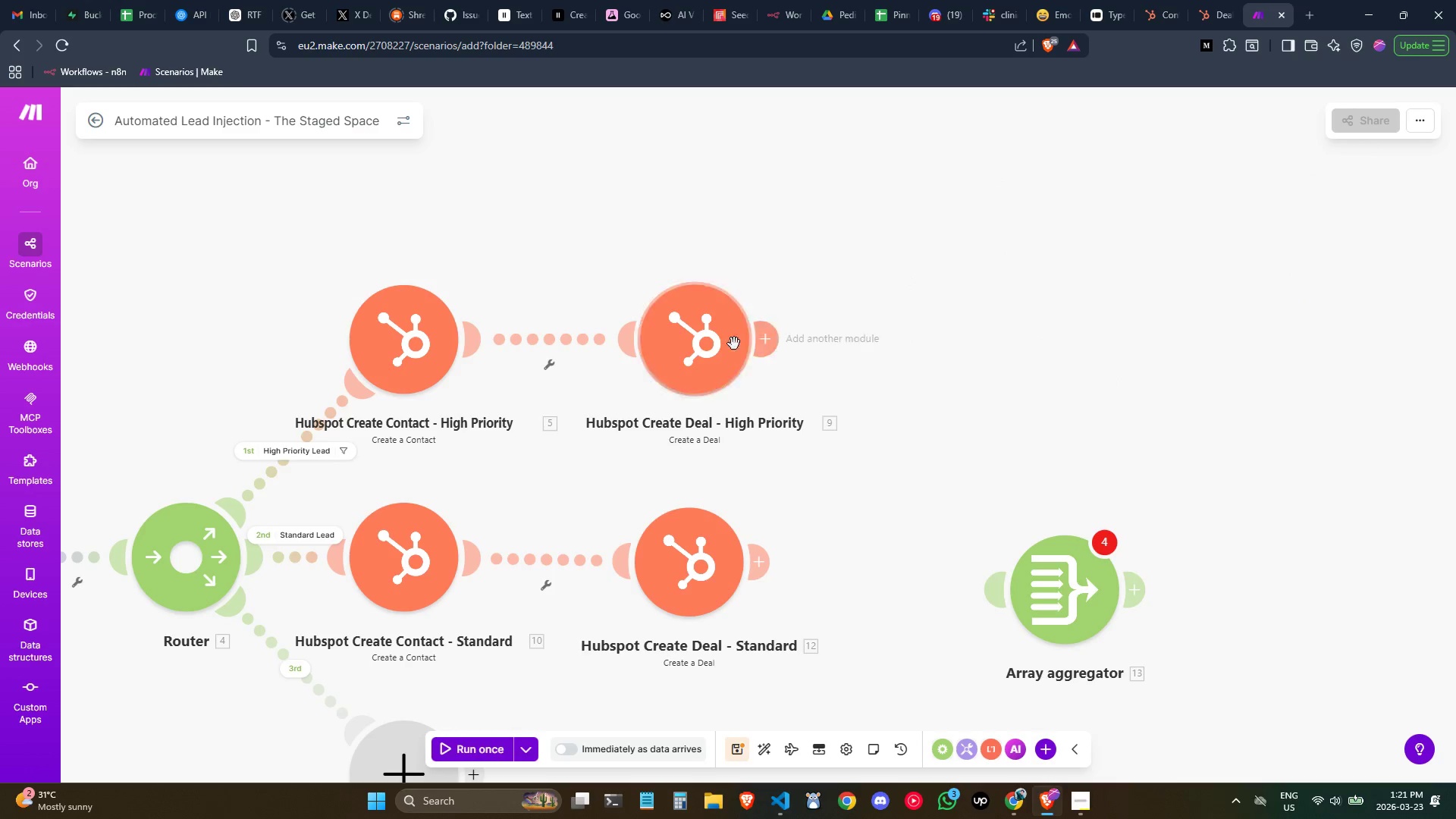 
right_click([714, 336])
 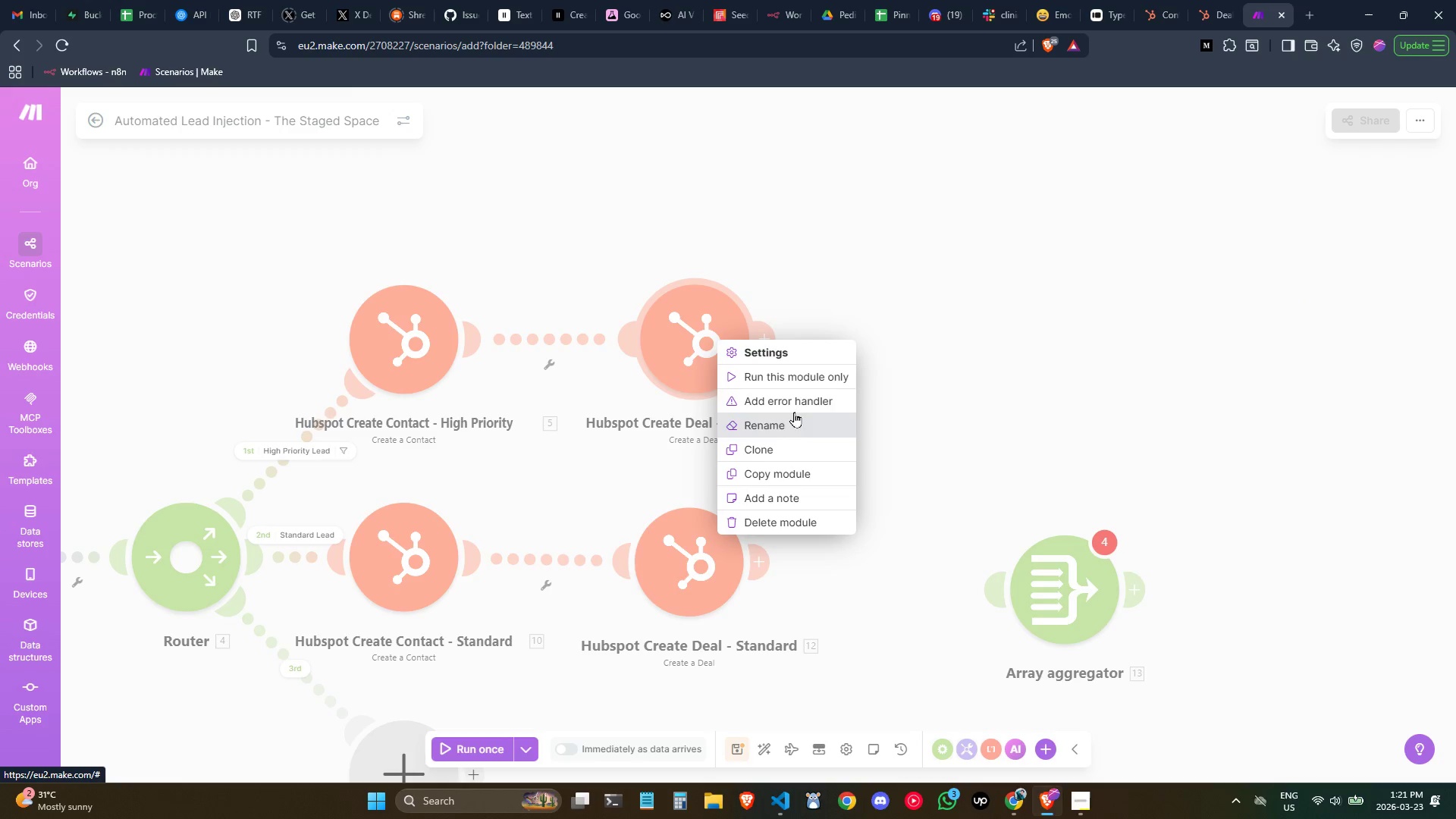 
left_click([789, 403])
 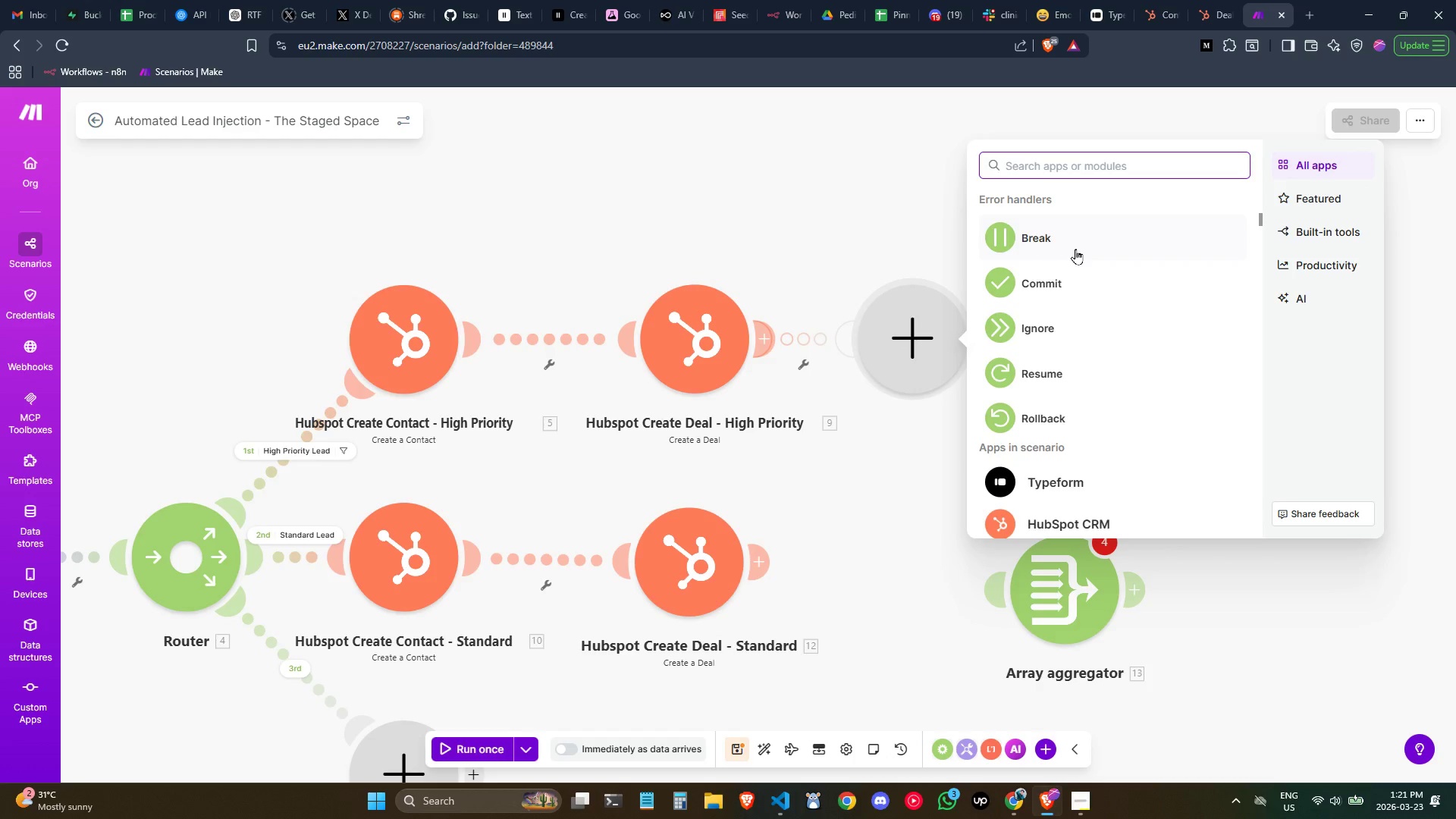 
mouse_move([1045, 345])
 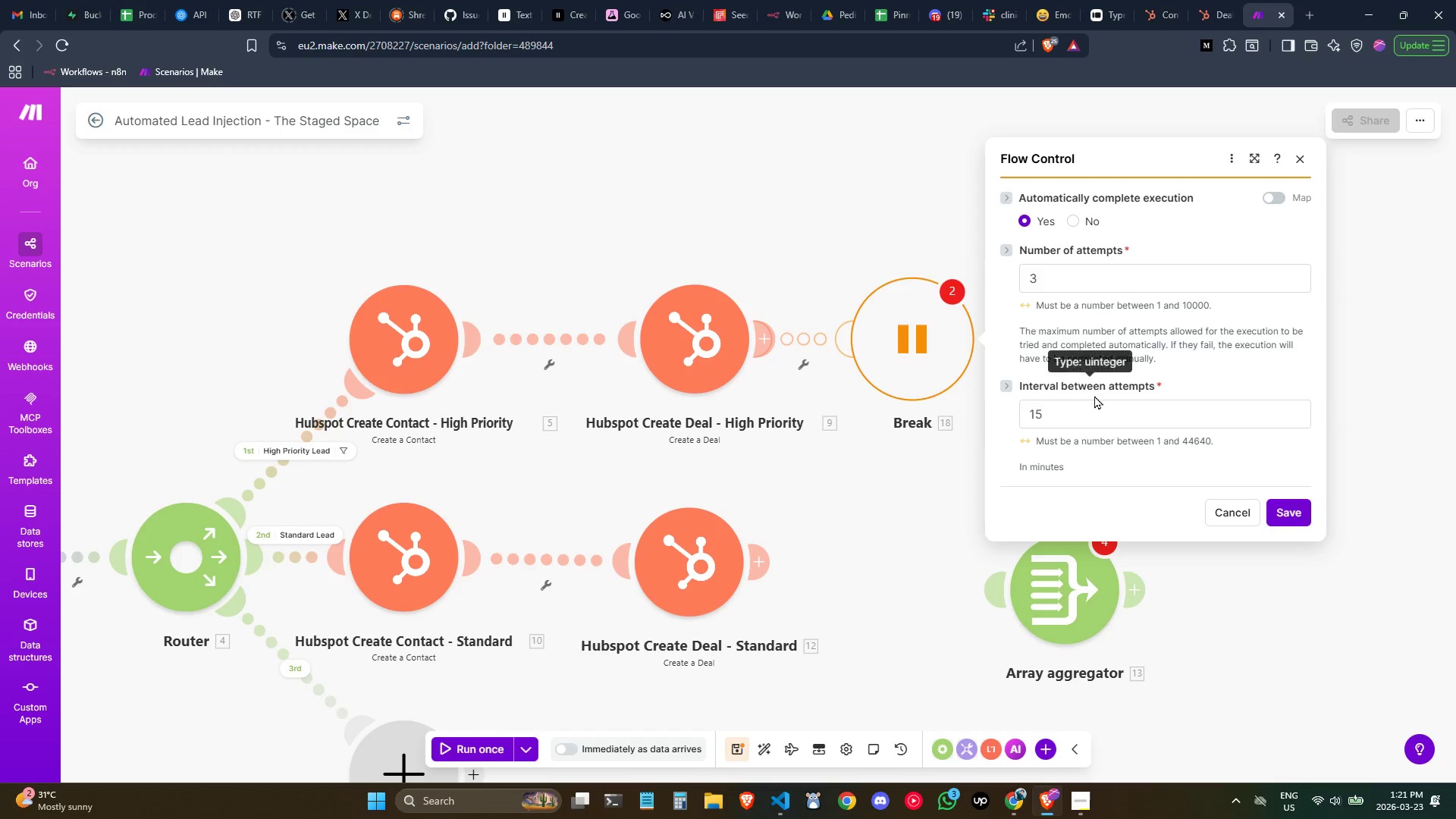 
scroll: coordinate [1094, 395], scroll_direction: down, amount: 1.0
 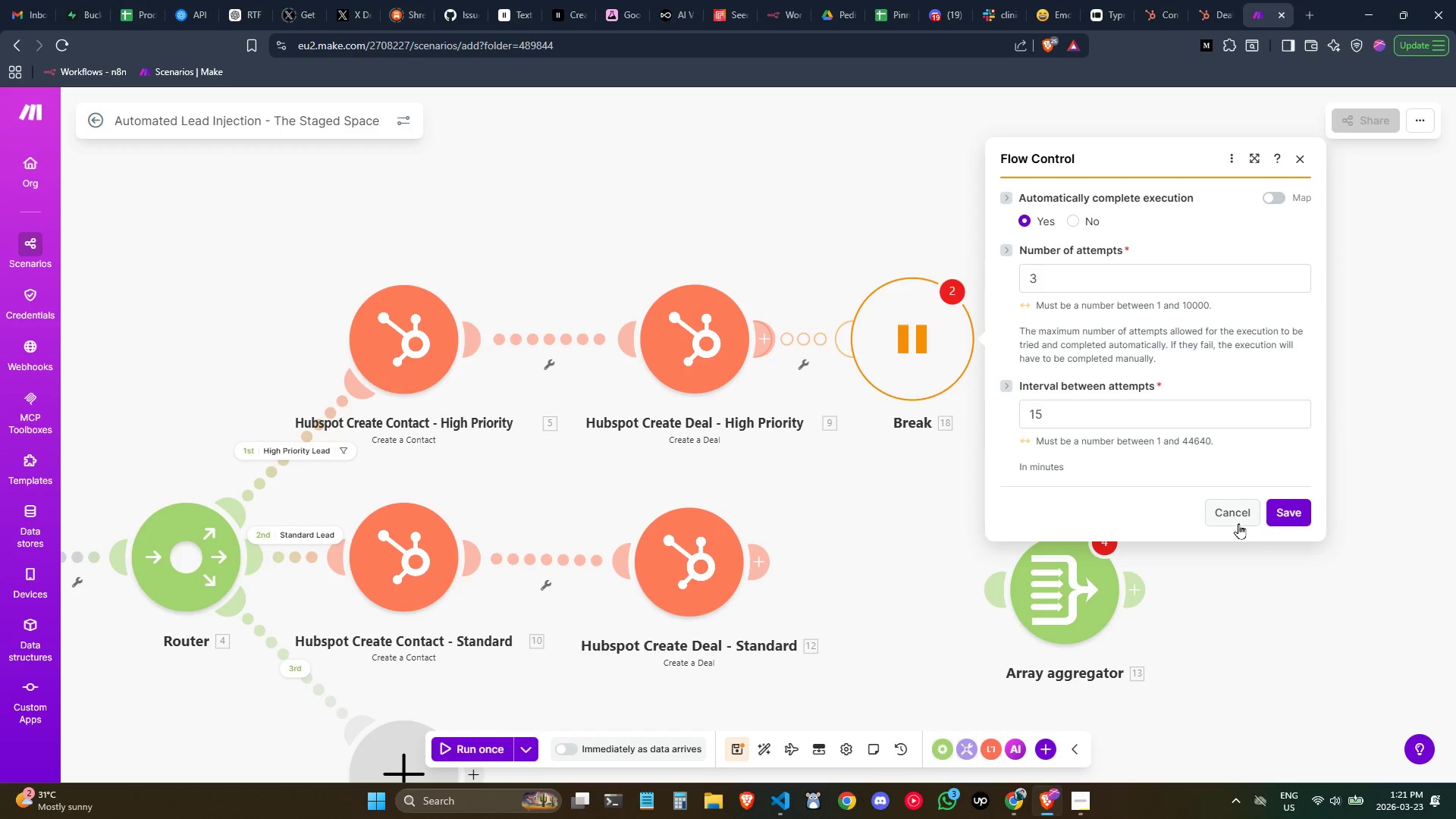 
left_click([1232, 506])
 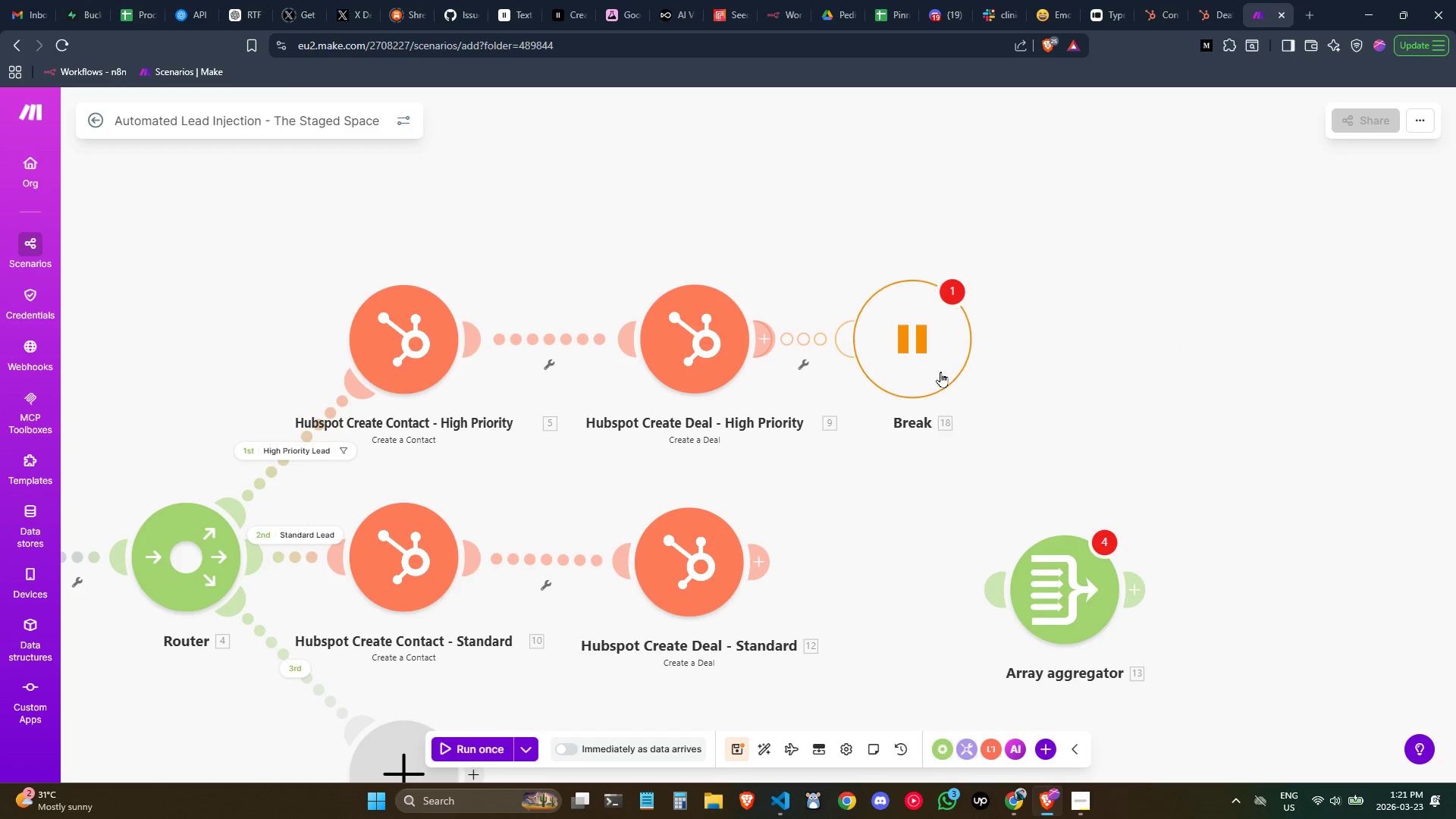 
right_click([941, 356])
 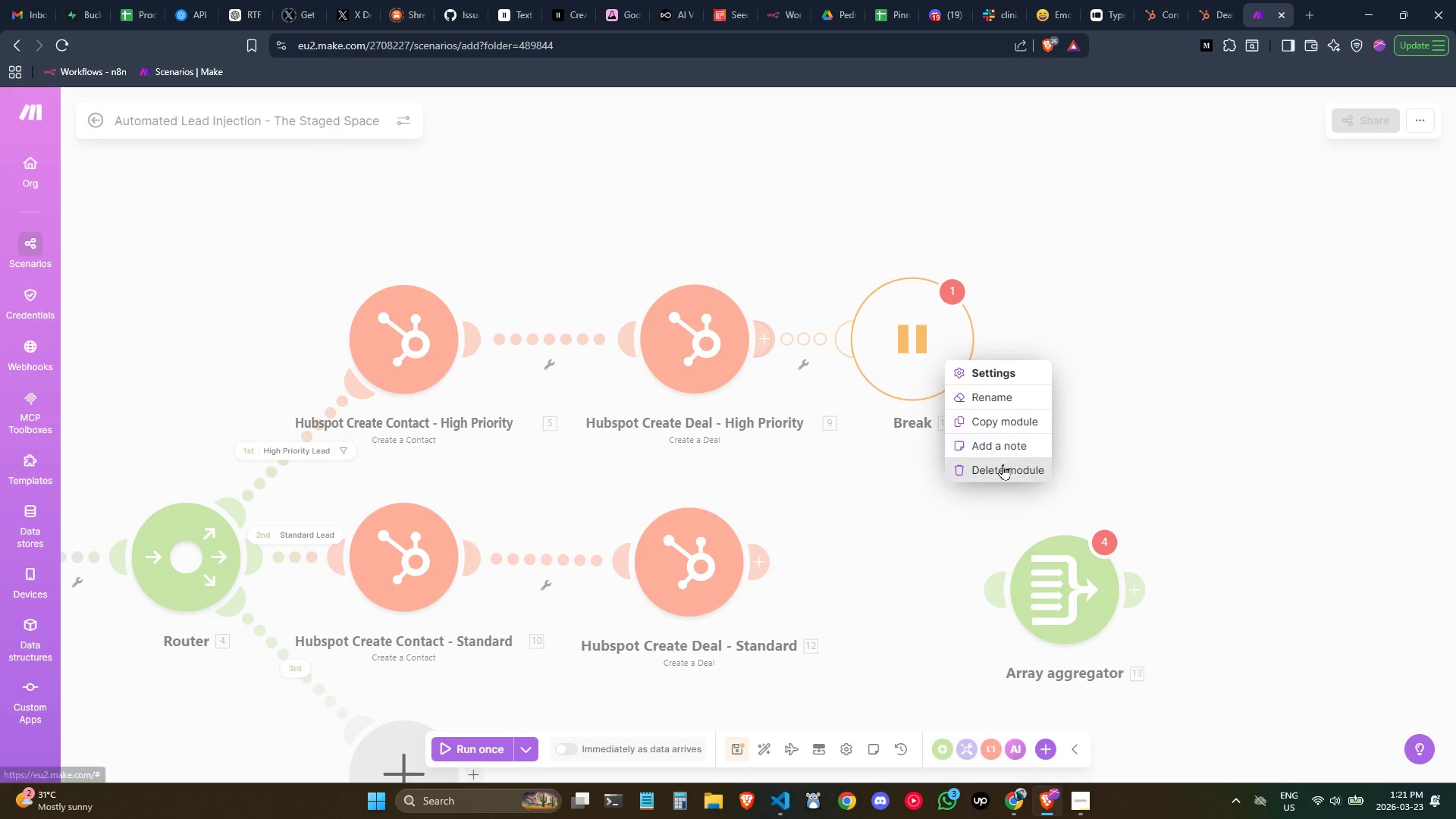 
left_click([1004, 468])
 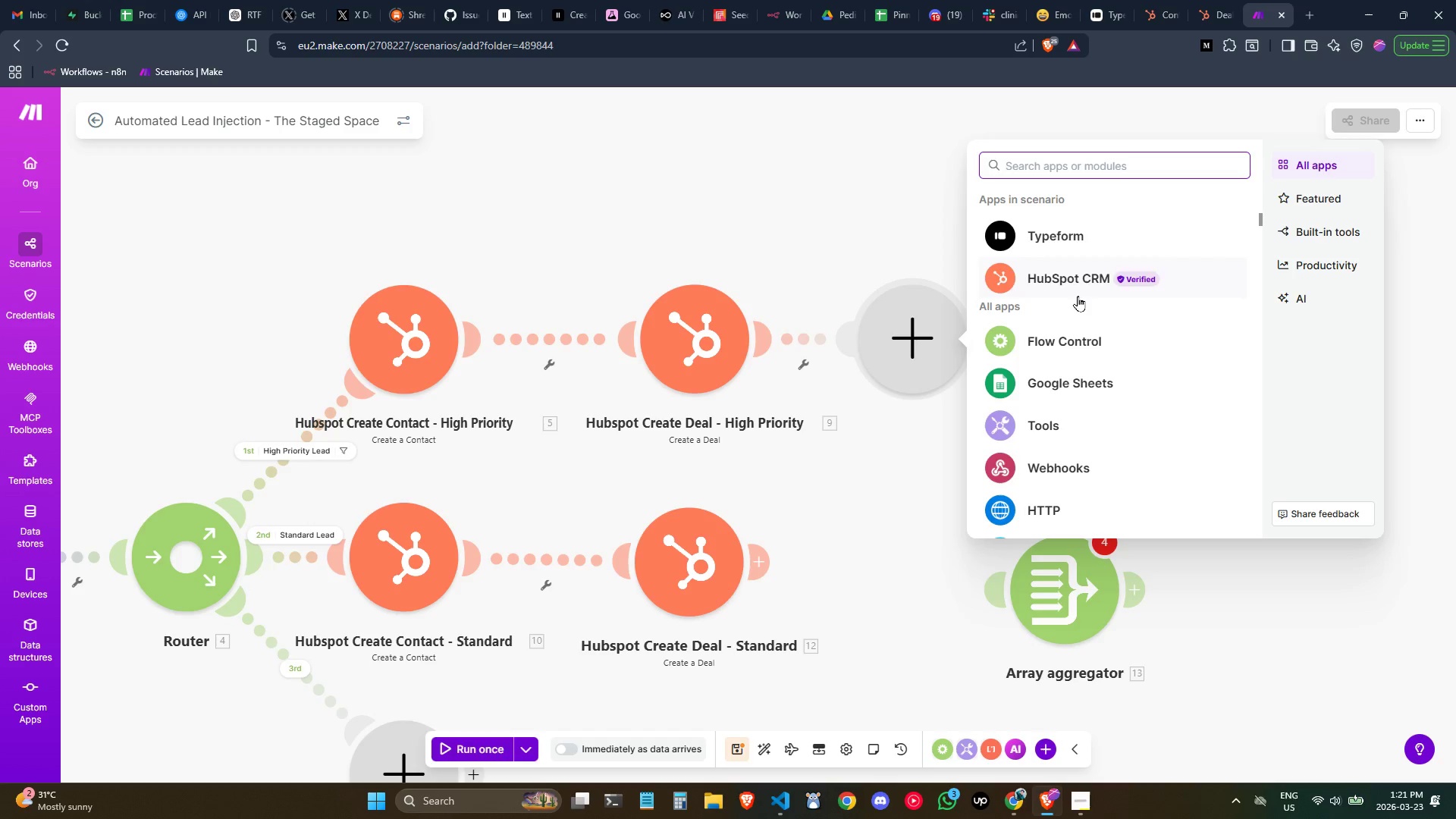 
left_click([1080, 169])
 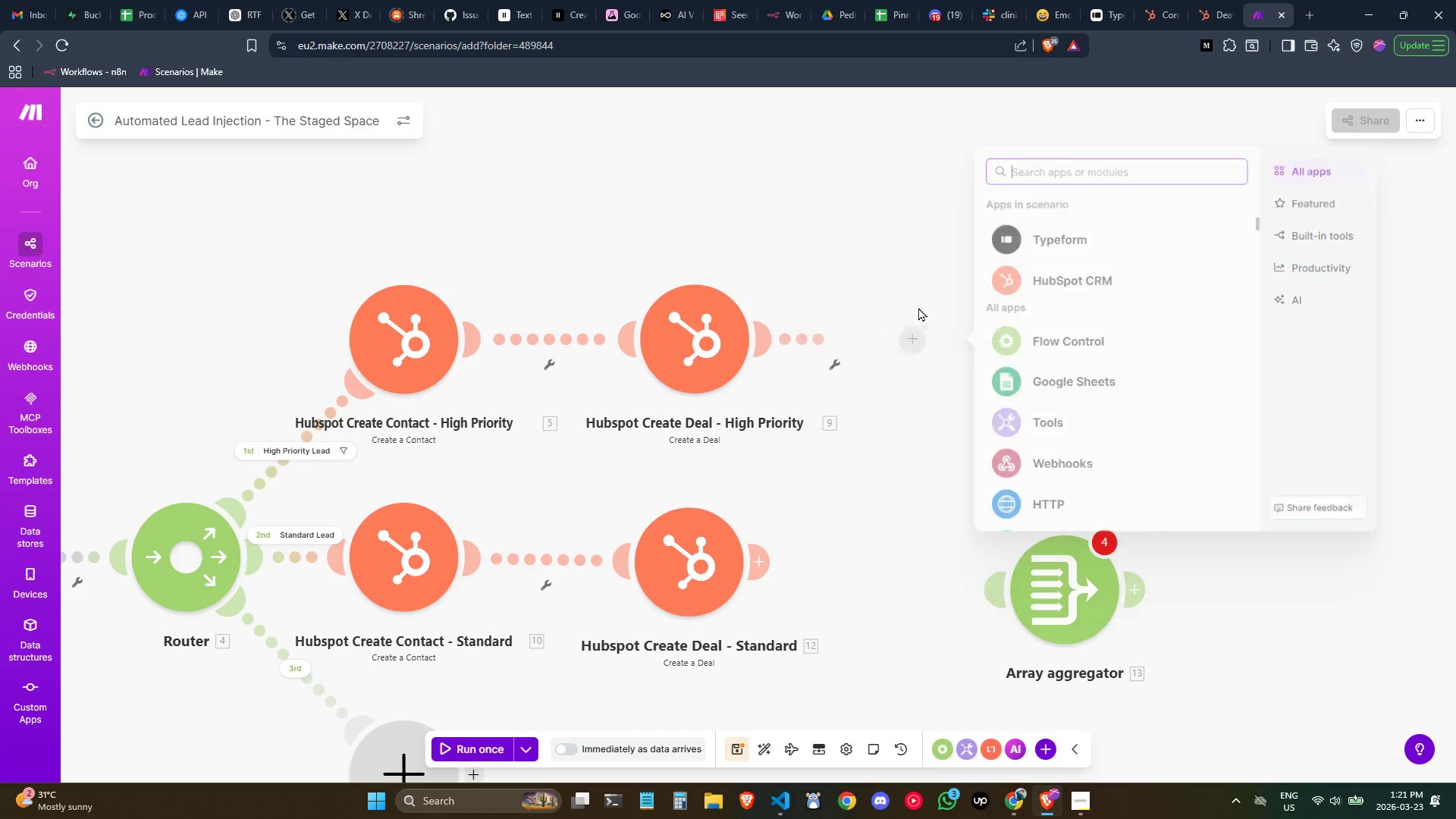 
right_click([719, 340])
 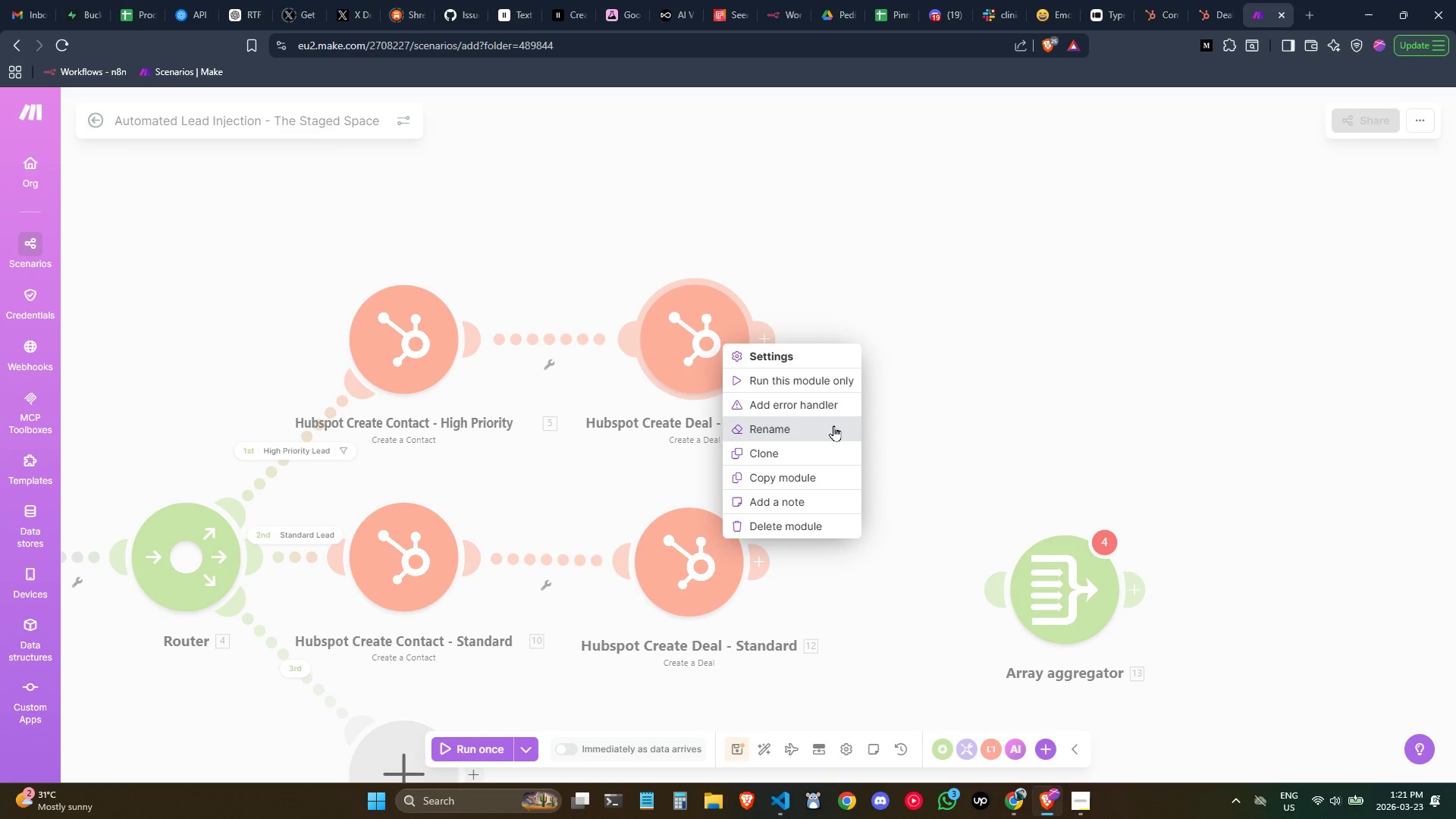 
left_click([827, 412])
 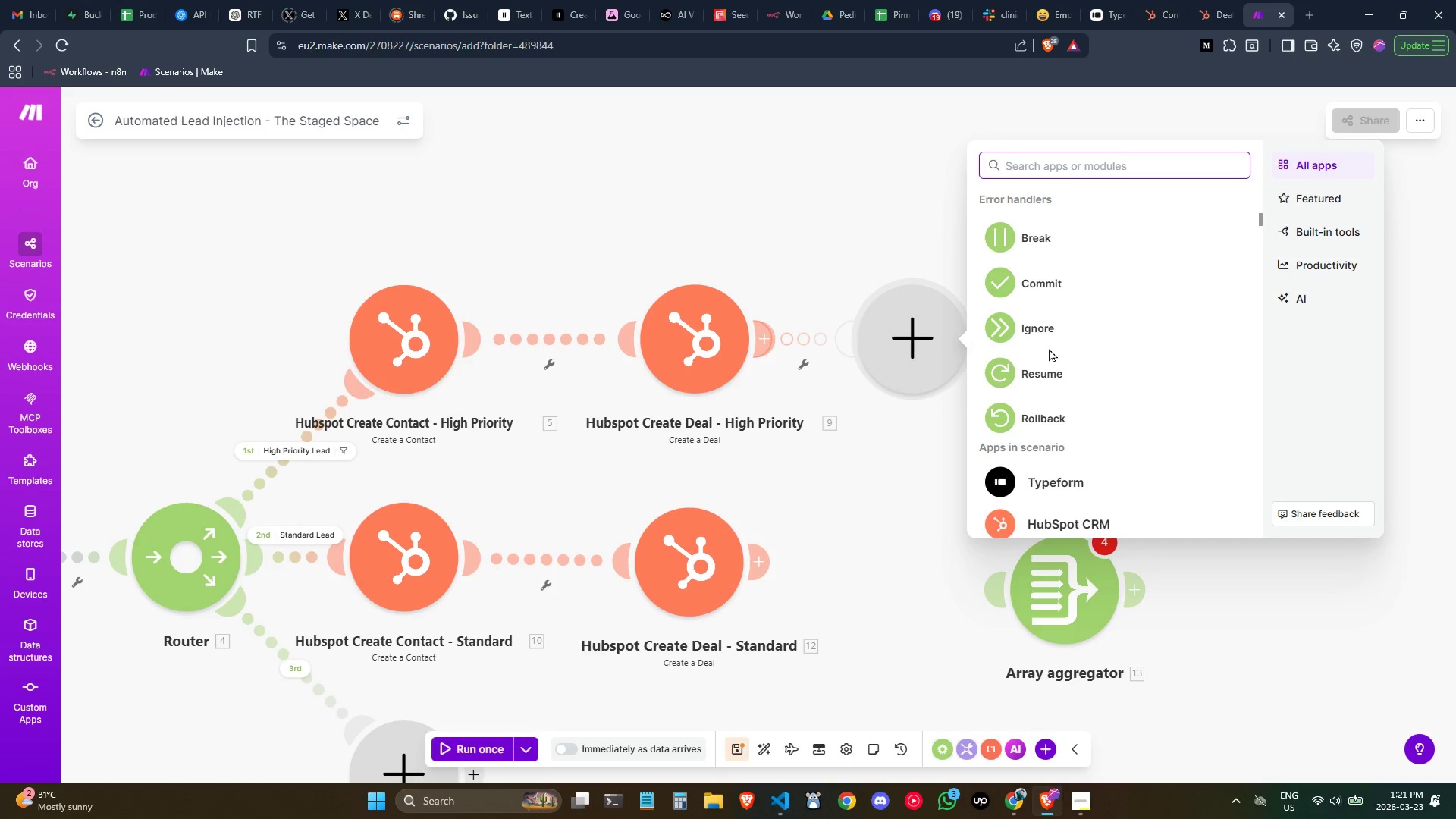 
left_click([1046, 334])
 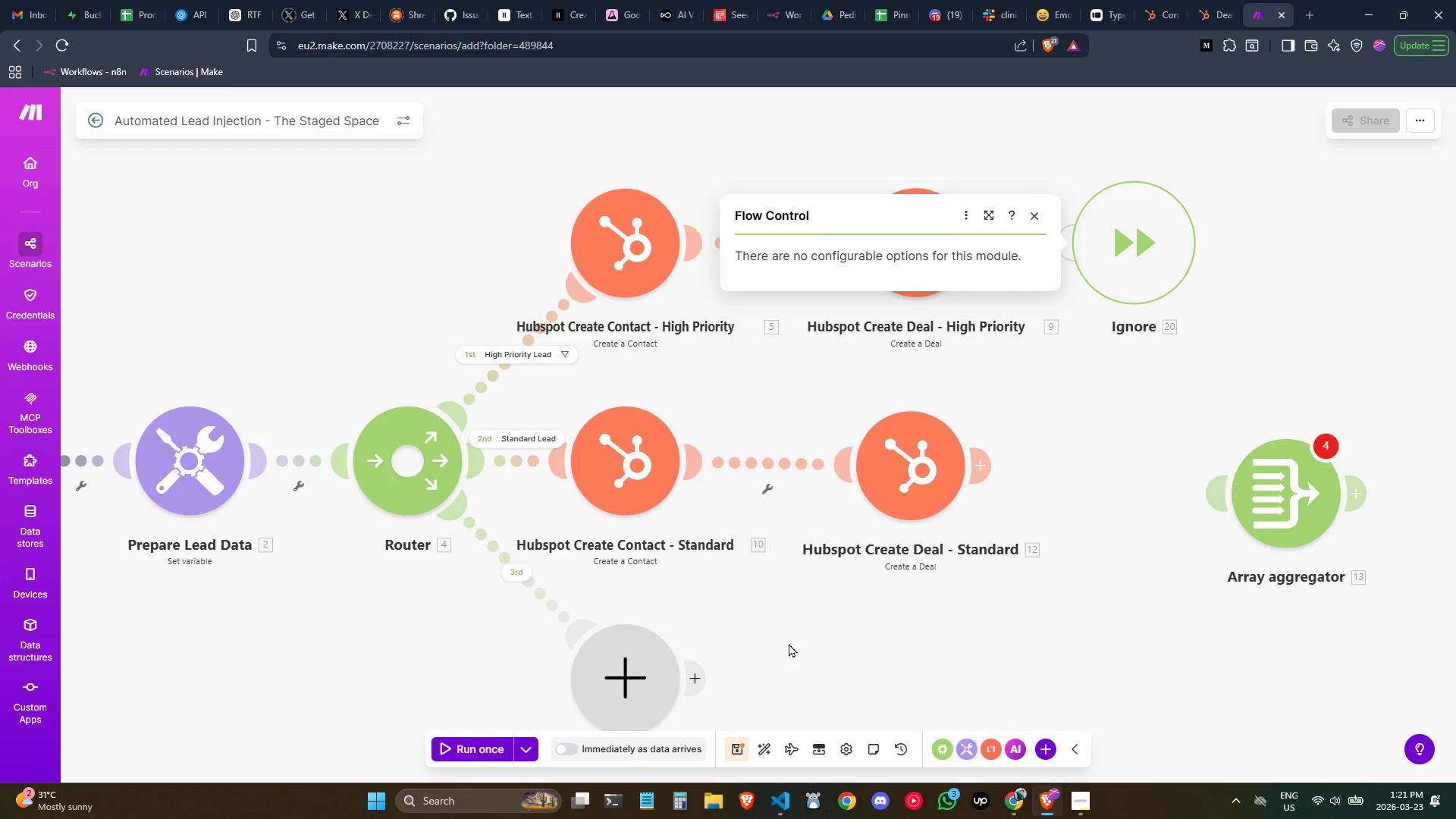 
wait(22.2)
 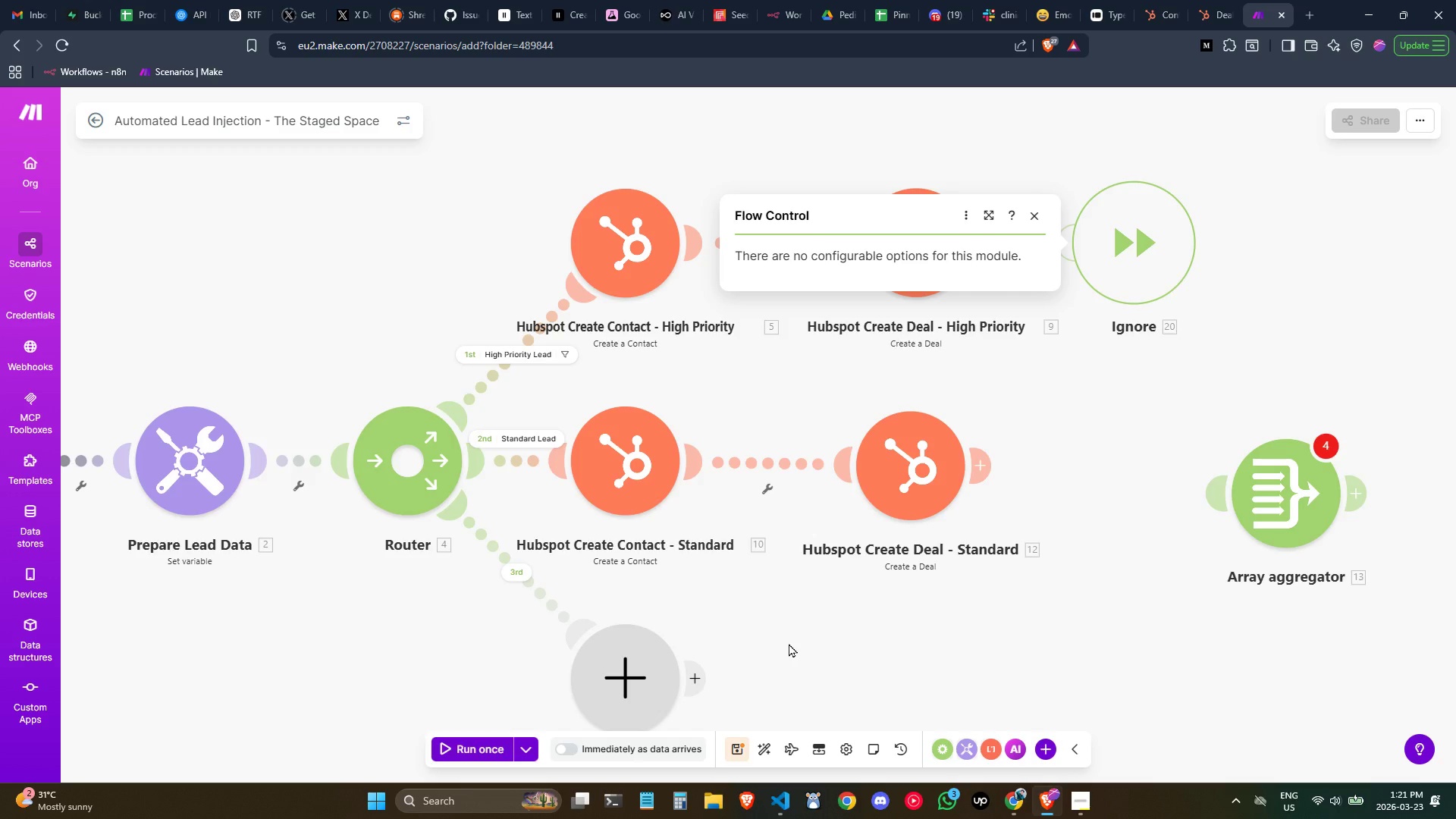 
left_click_drag(start_coordinate=[1270, 540], to_coordinate=[1213, 664])
 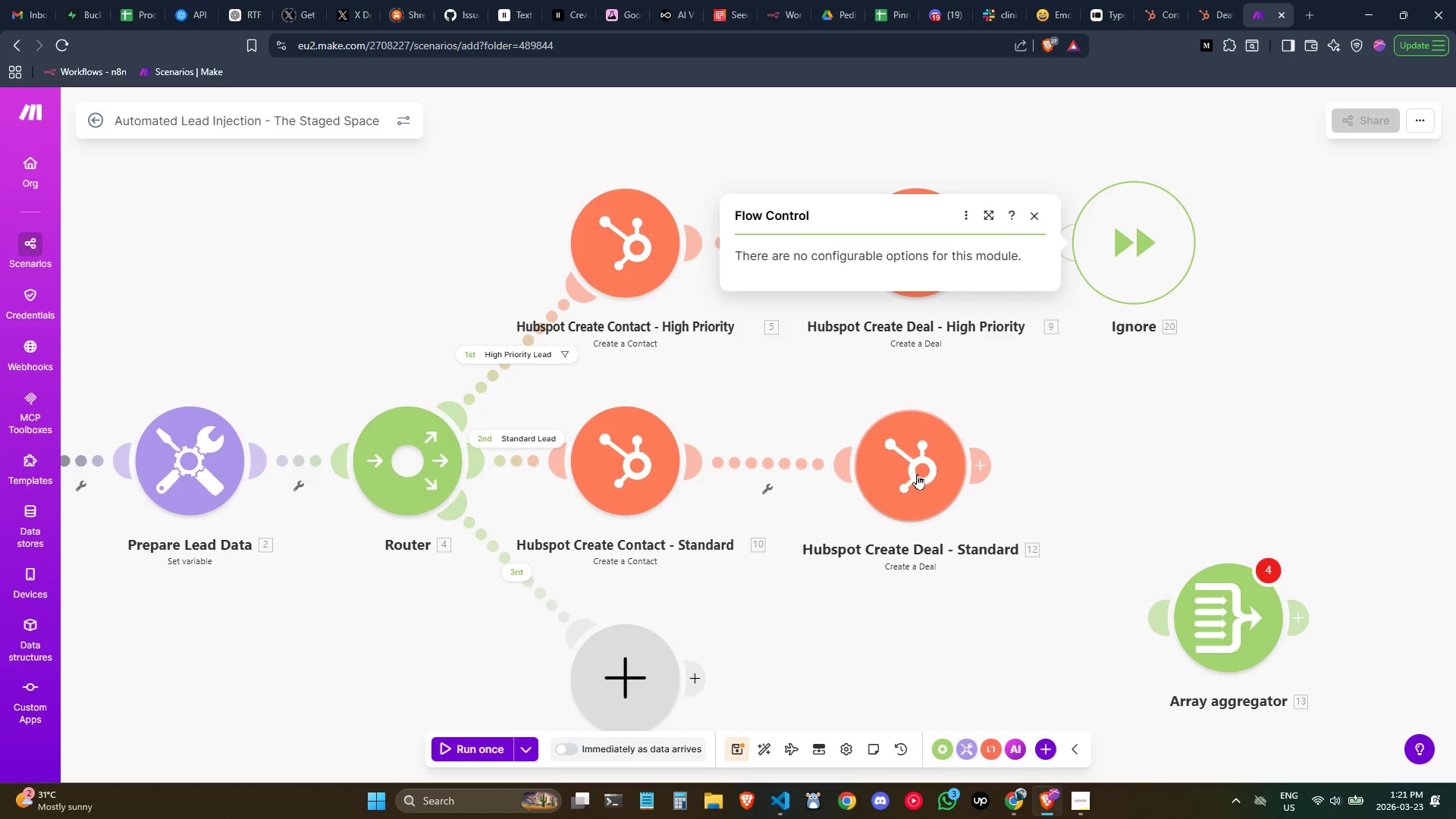 
right_click([909, 467])
 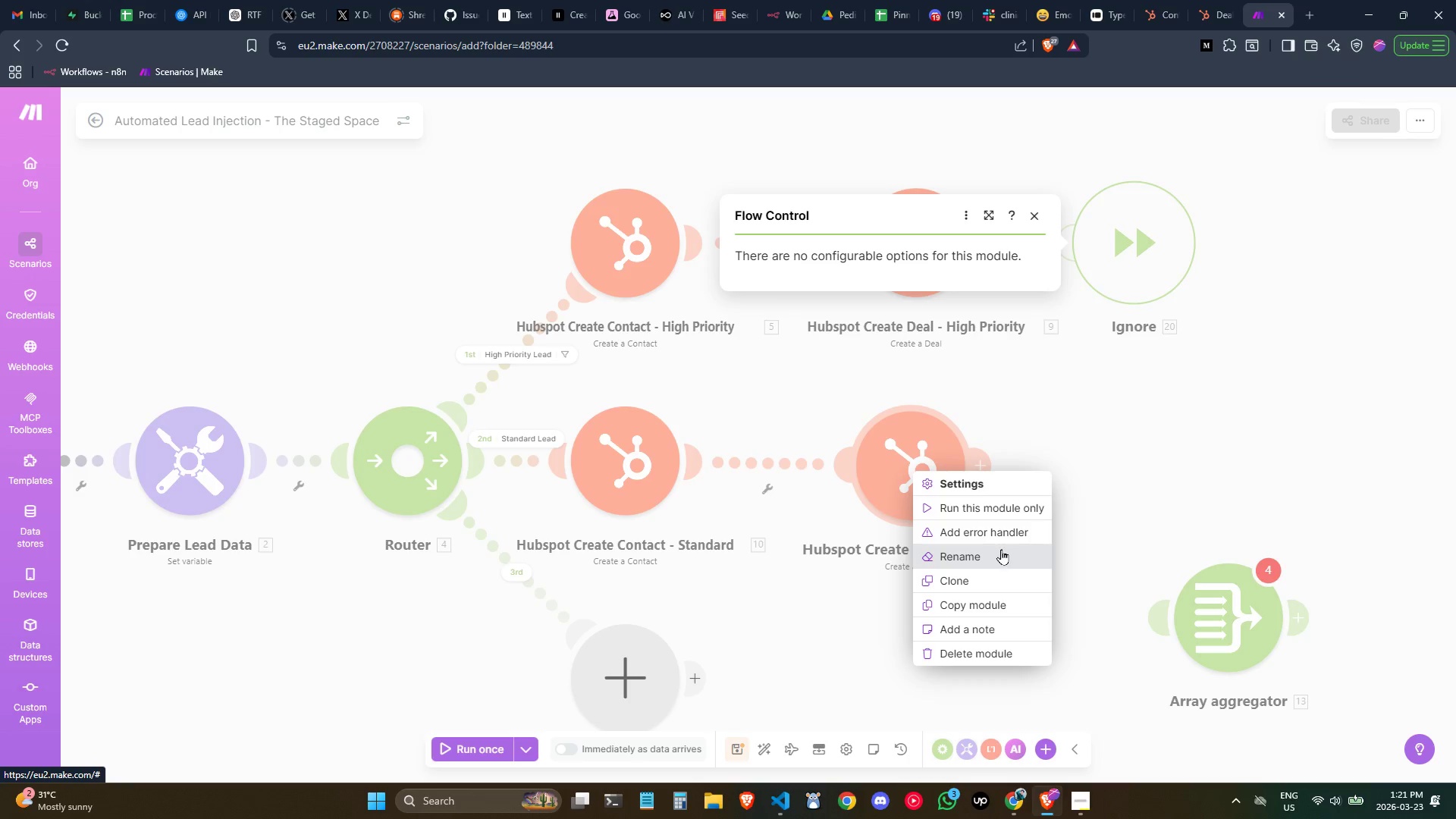 
left_click([998, 530])
 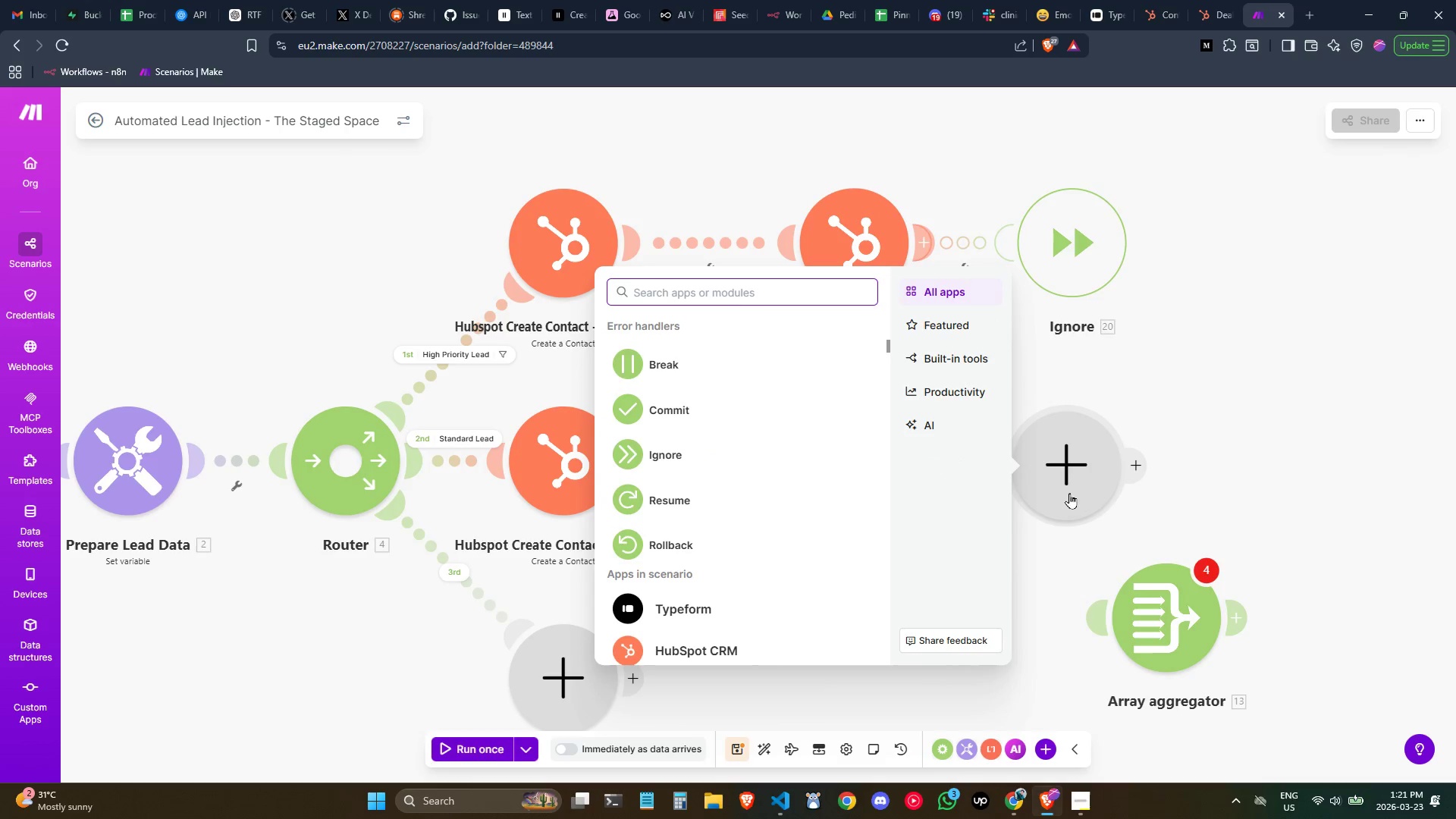 
left_click([774, 457])
 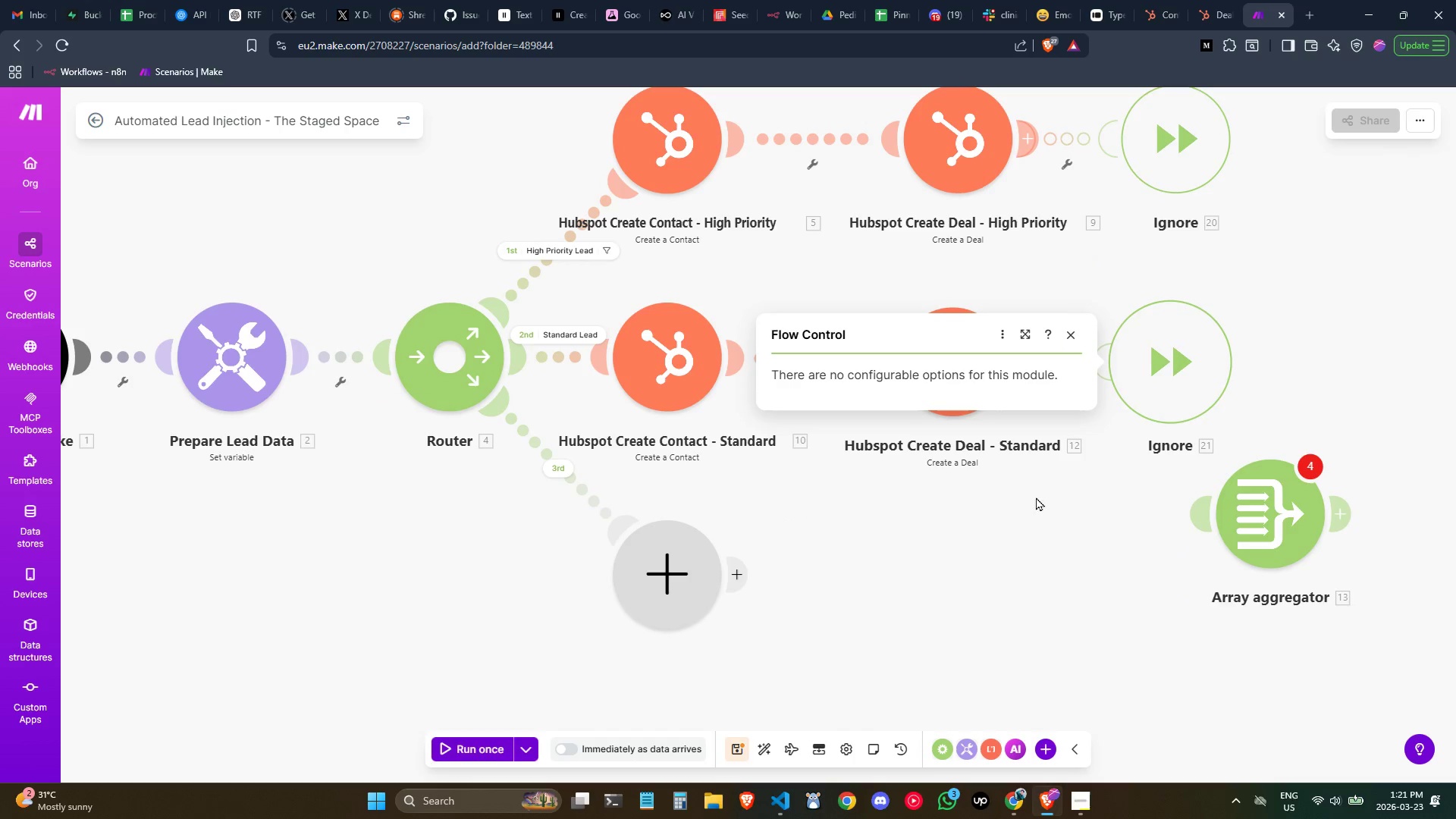 
left_click([1003, 378])
 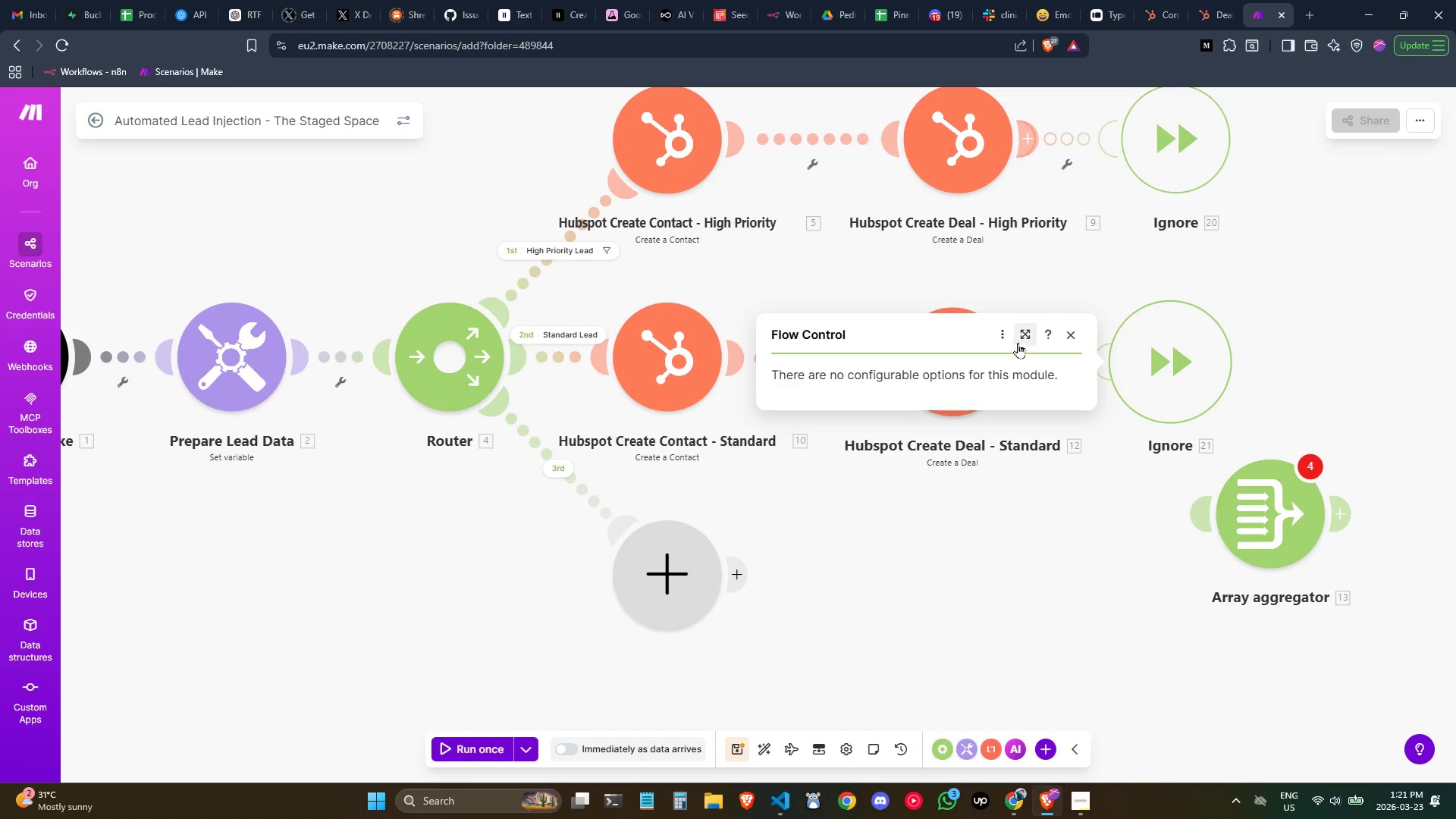 
left_click([1000, 334])
 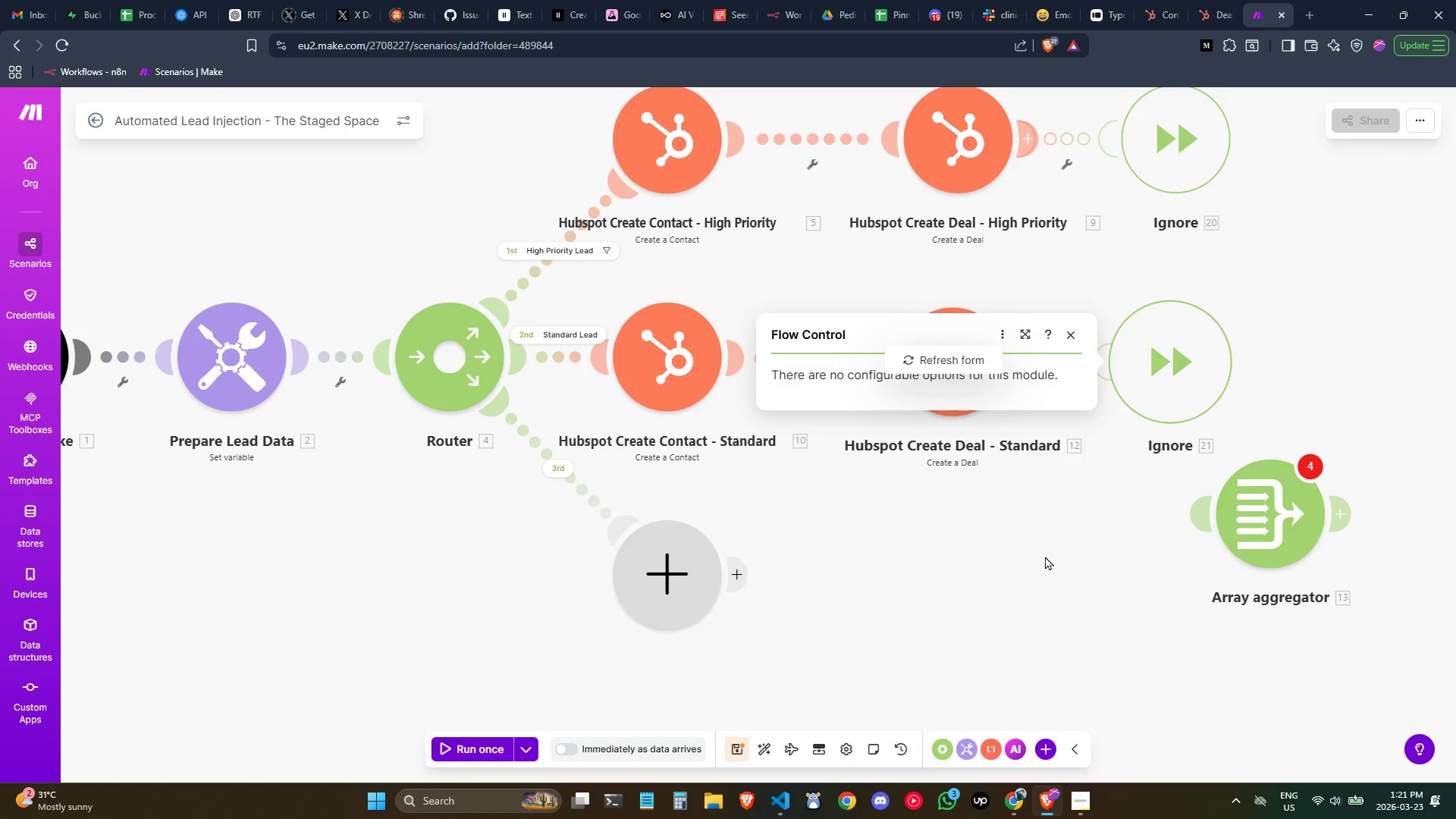 
left_click([1031, 549])
 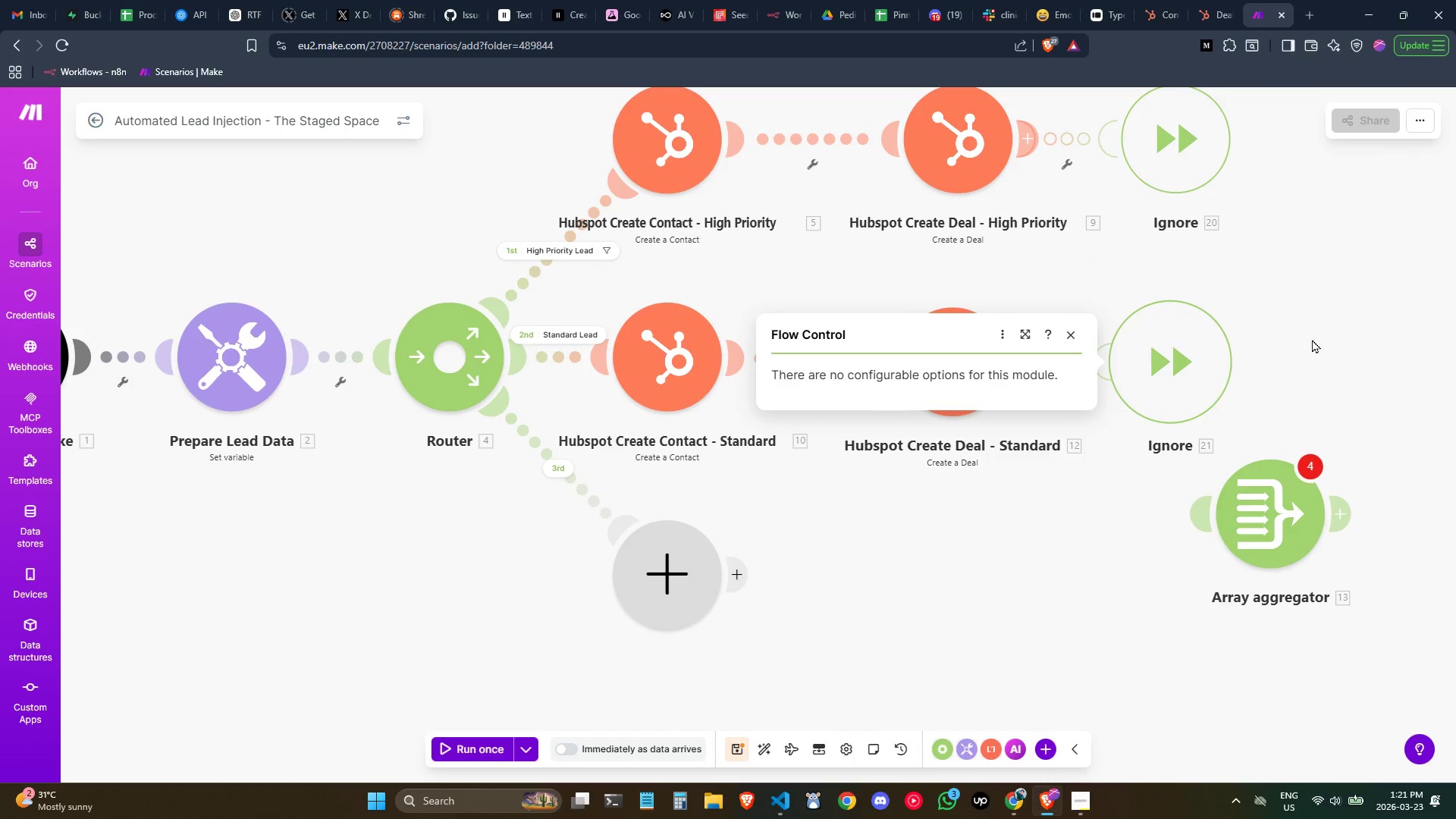 
left_click([1320, 318])
 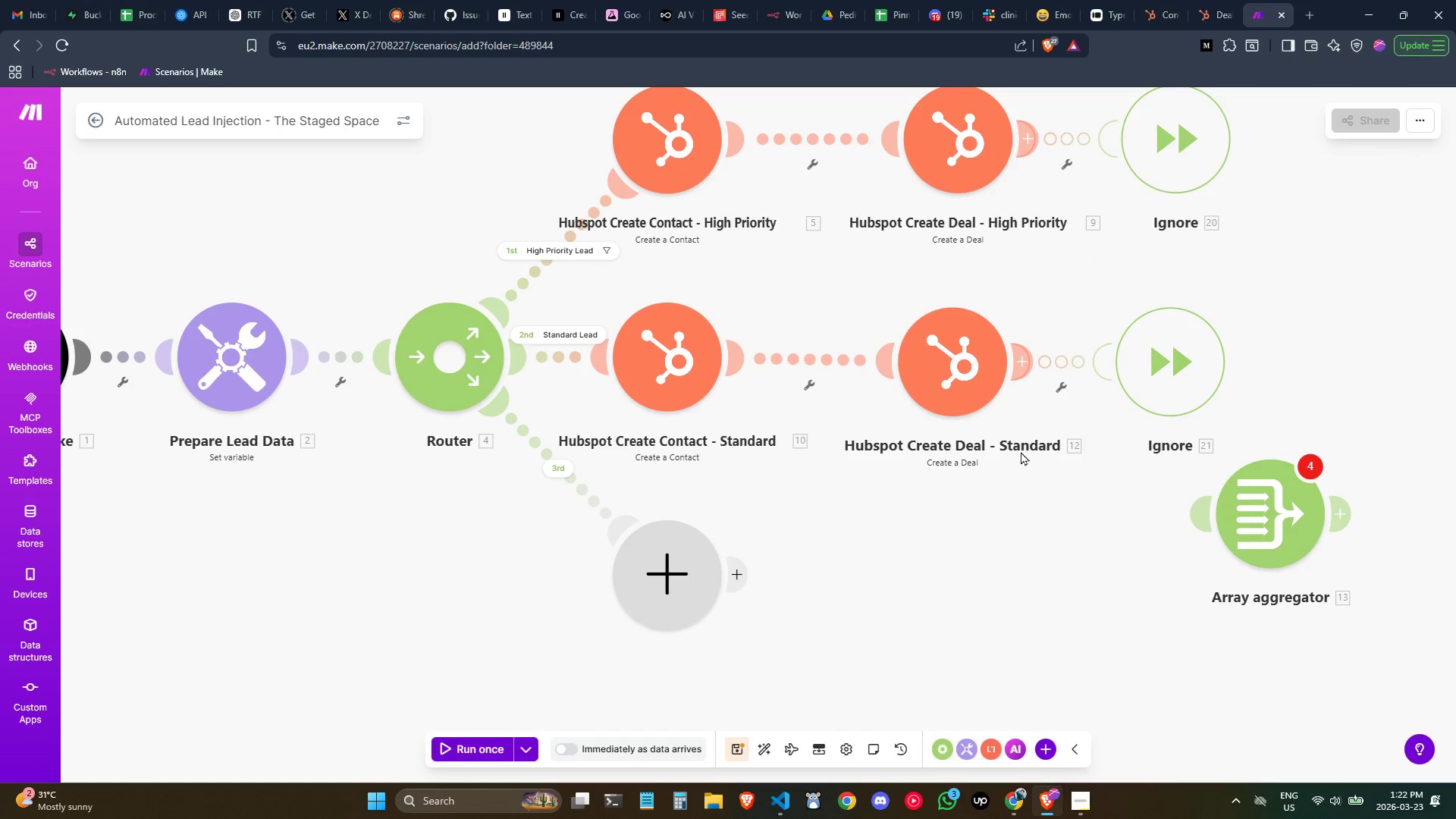 
left_click_drag(start_coordinate=[974, 375], to_coordinate=[970, 370])
 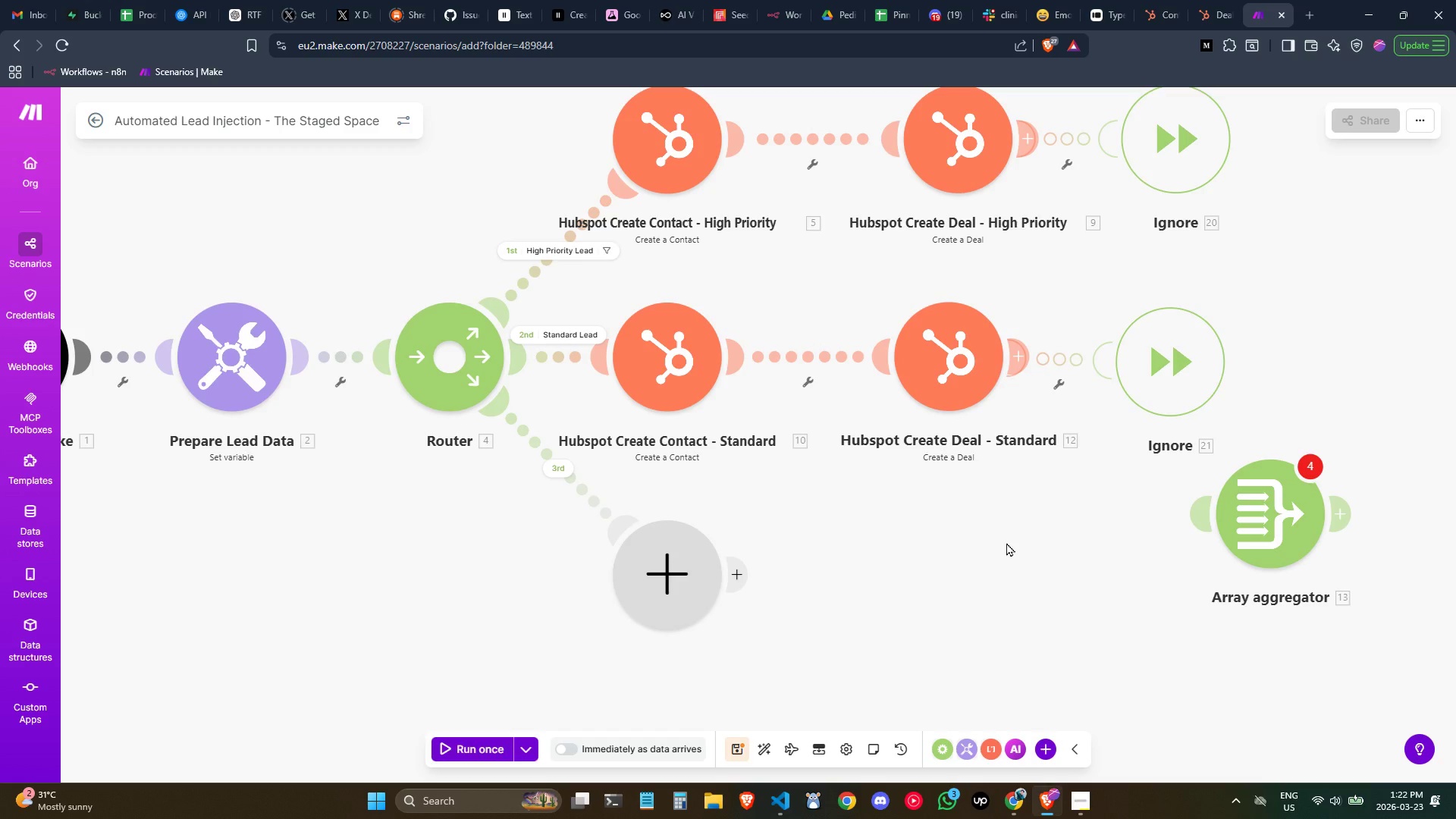 
wait(5.05)
 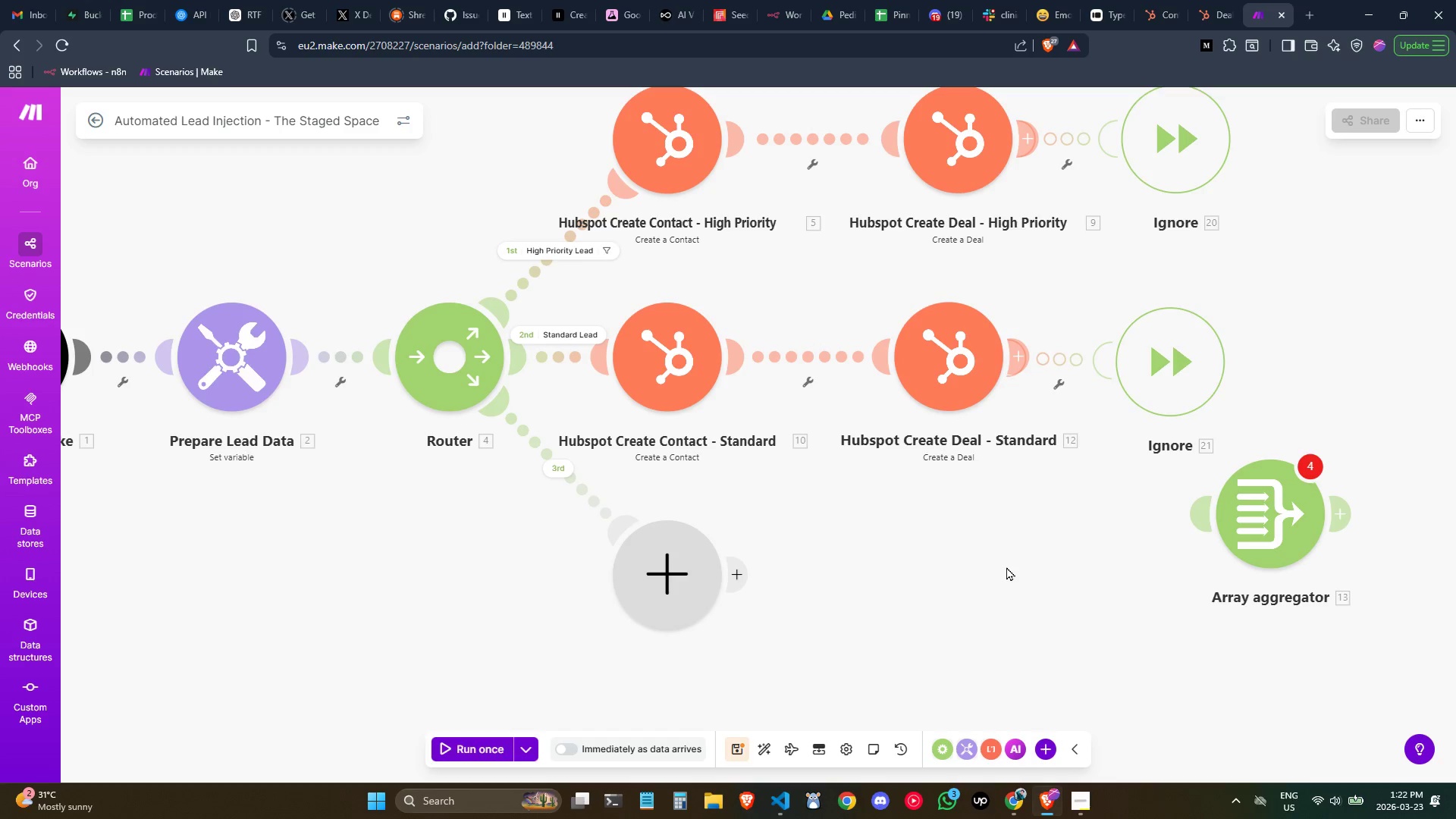 
scroll: coordinate [1006, 551], scroll_direction: none, amount: 0.0
 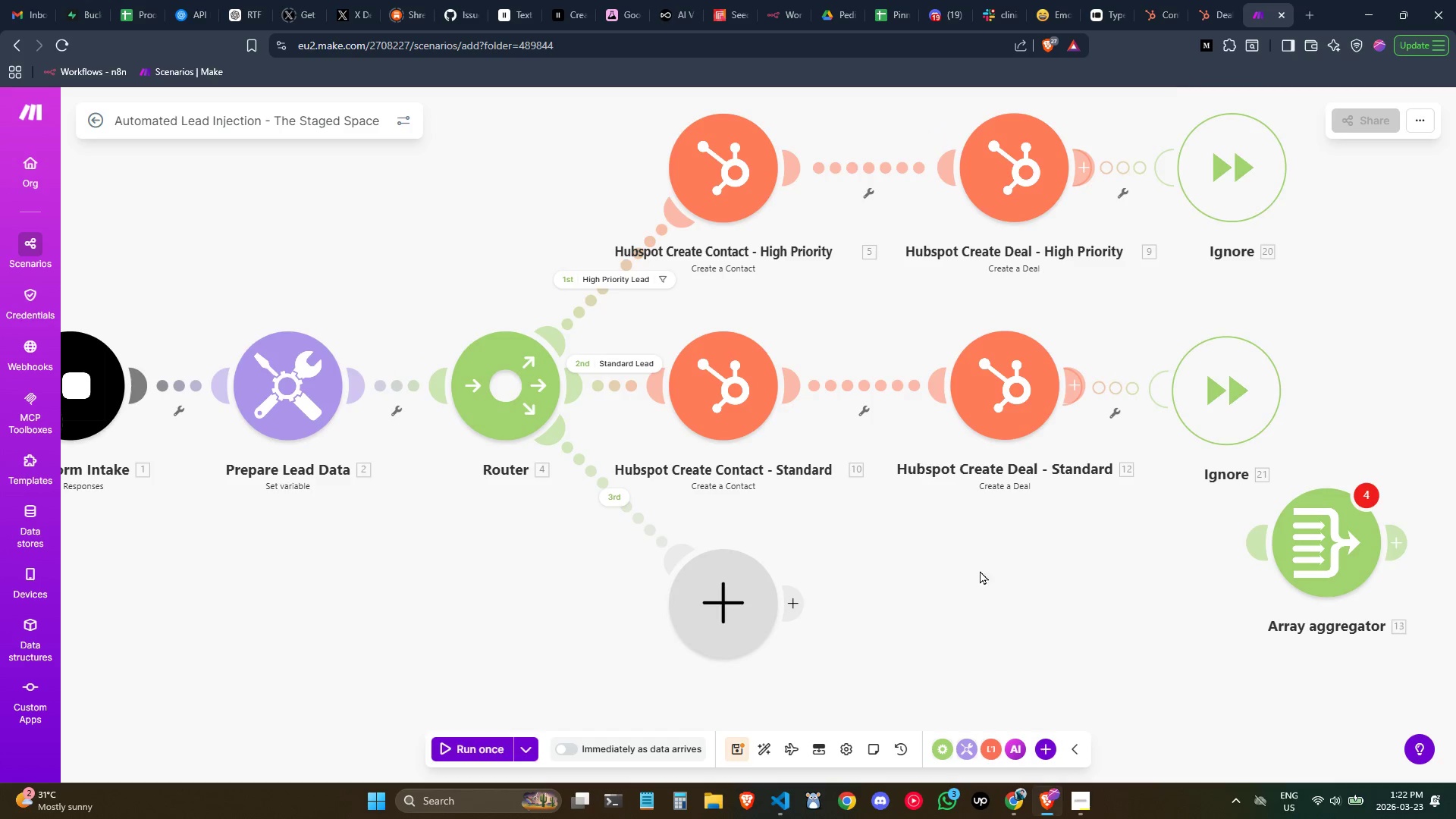 
left_click([751, 601])
 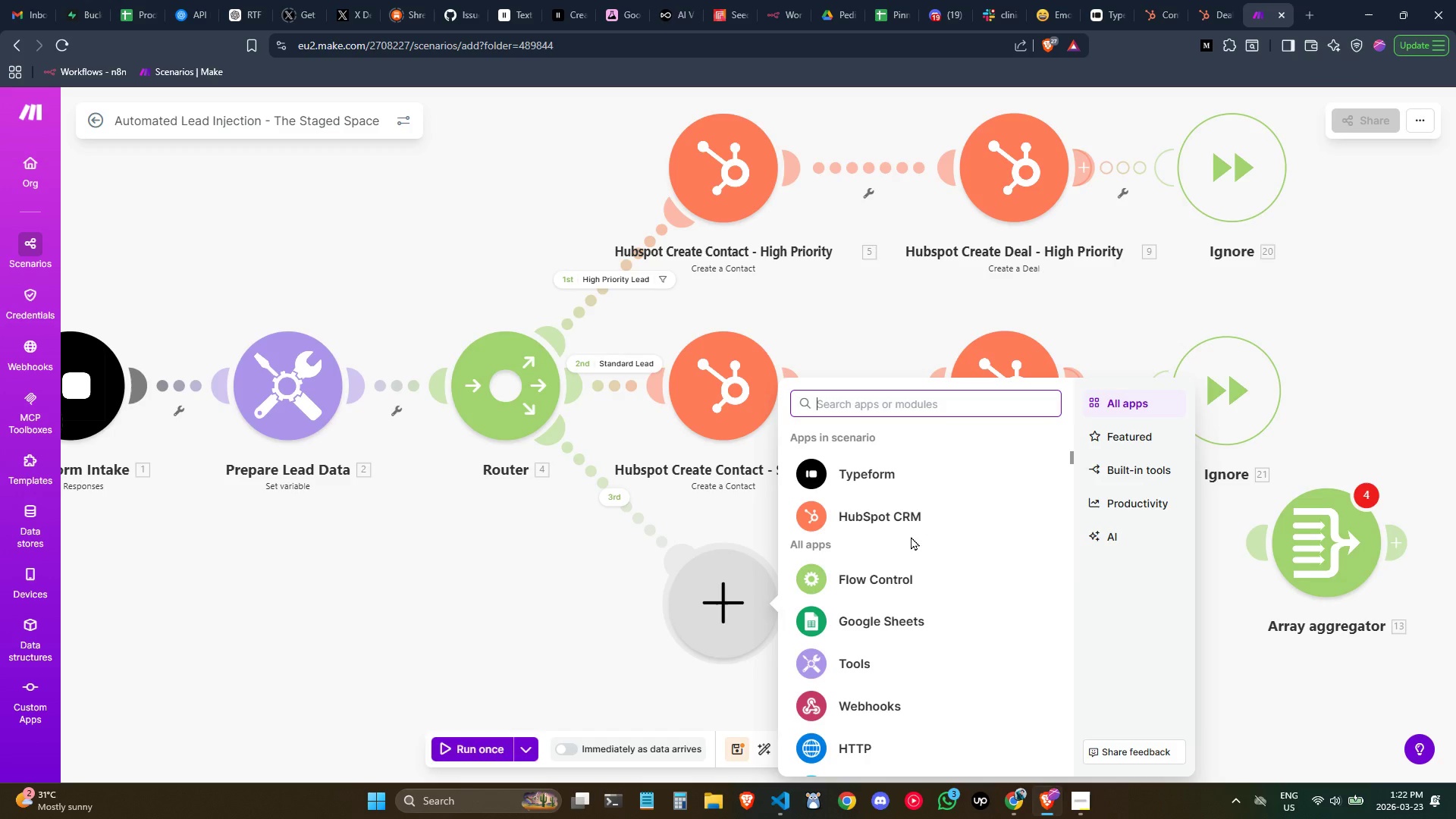 
scroll: coordinate [911, 536], scroll_direction: down, amount: 2.0
 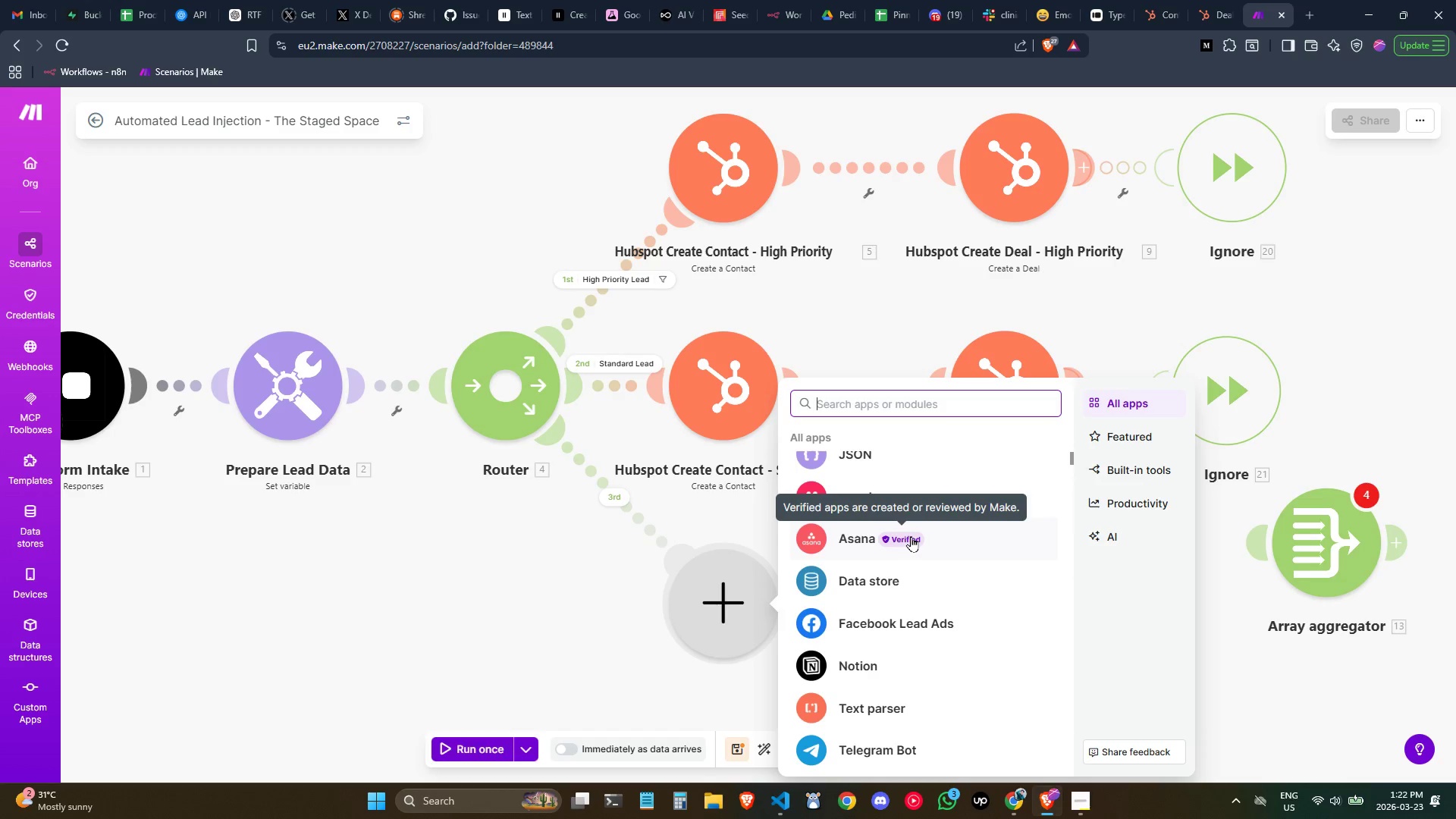 
scroll: coordinate [904, 533], scroll_direction: up, amount: 4.0
 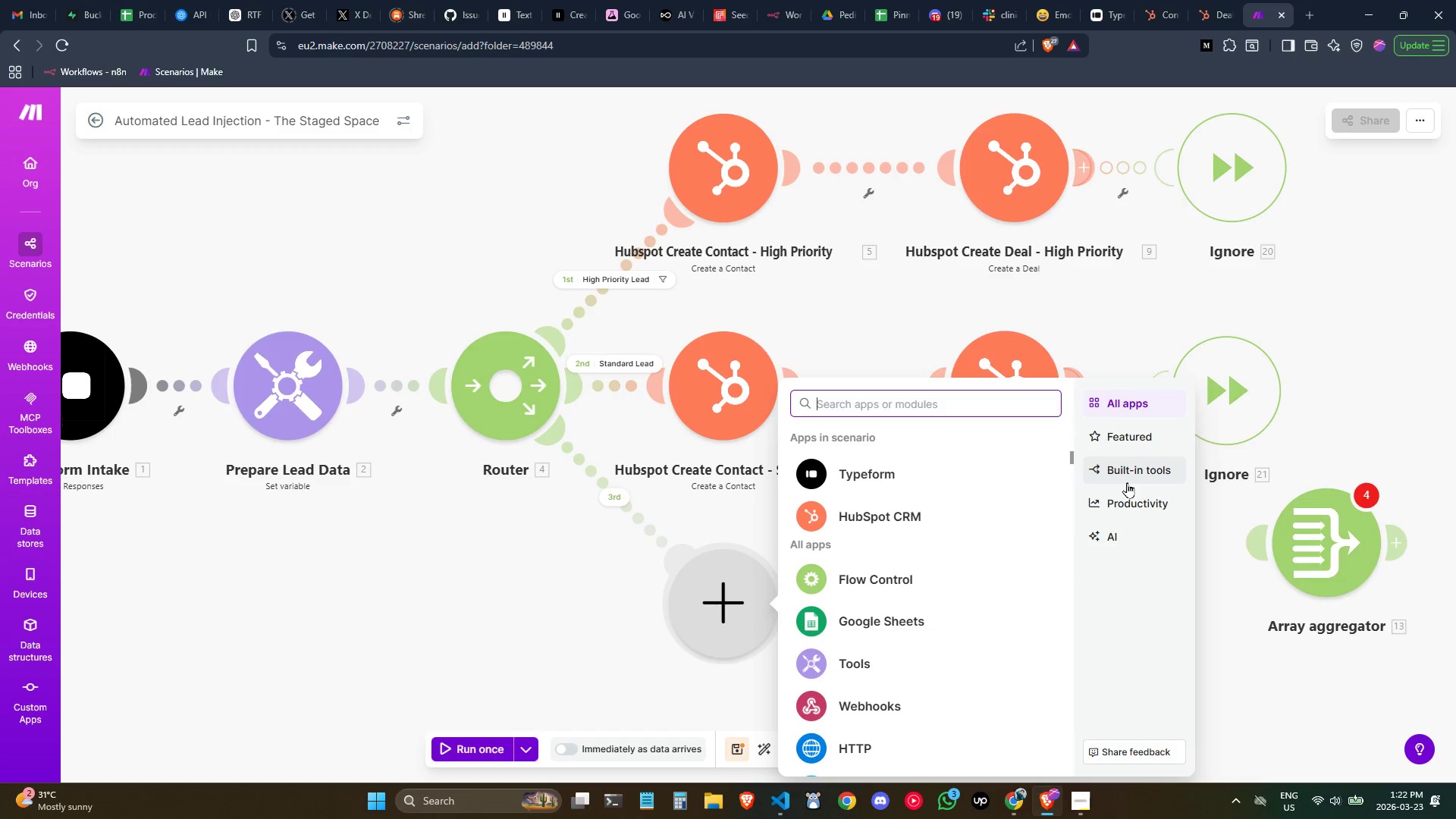 
left_click([1123, 481])
 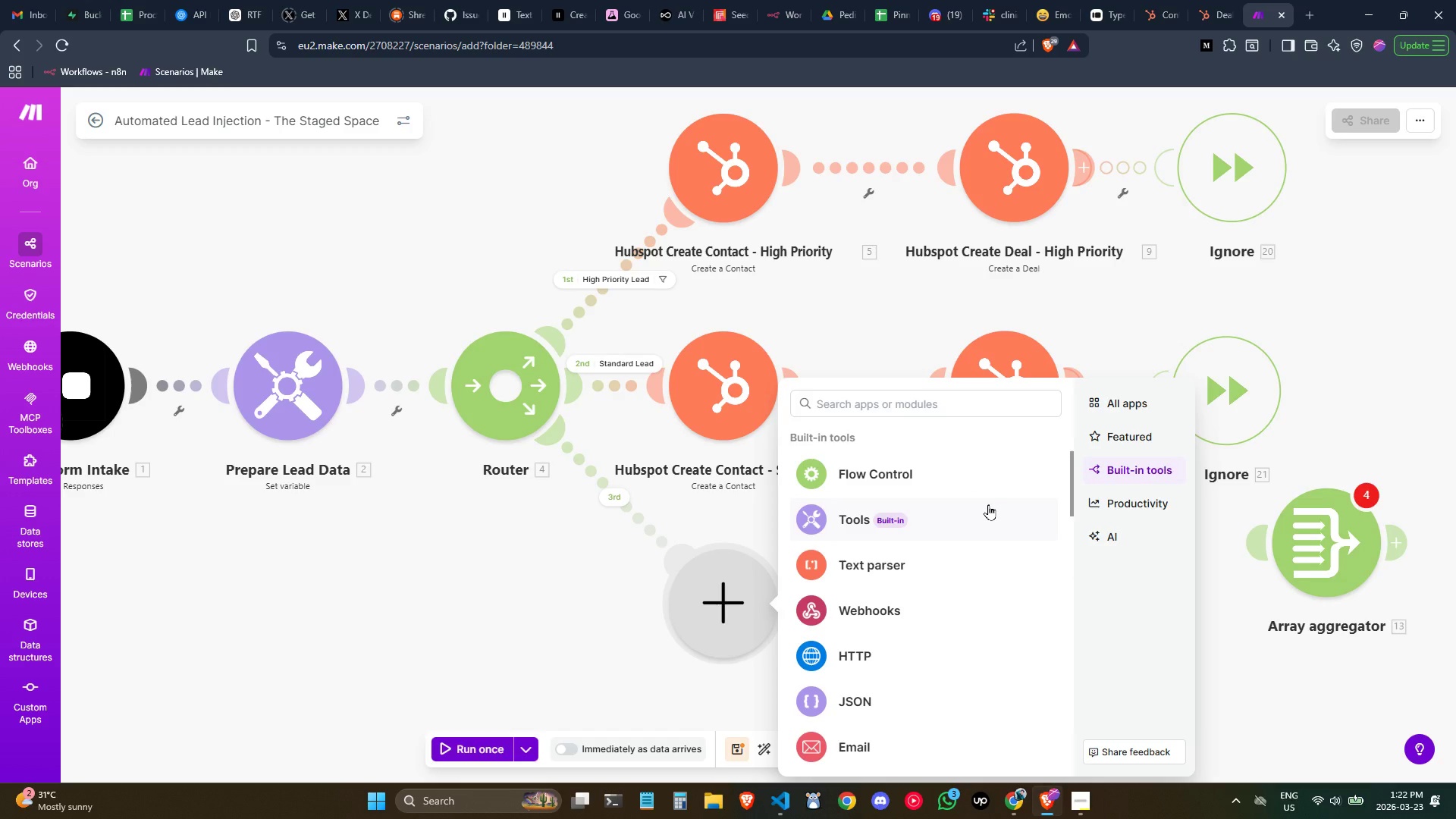 
wait(15.03)
 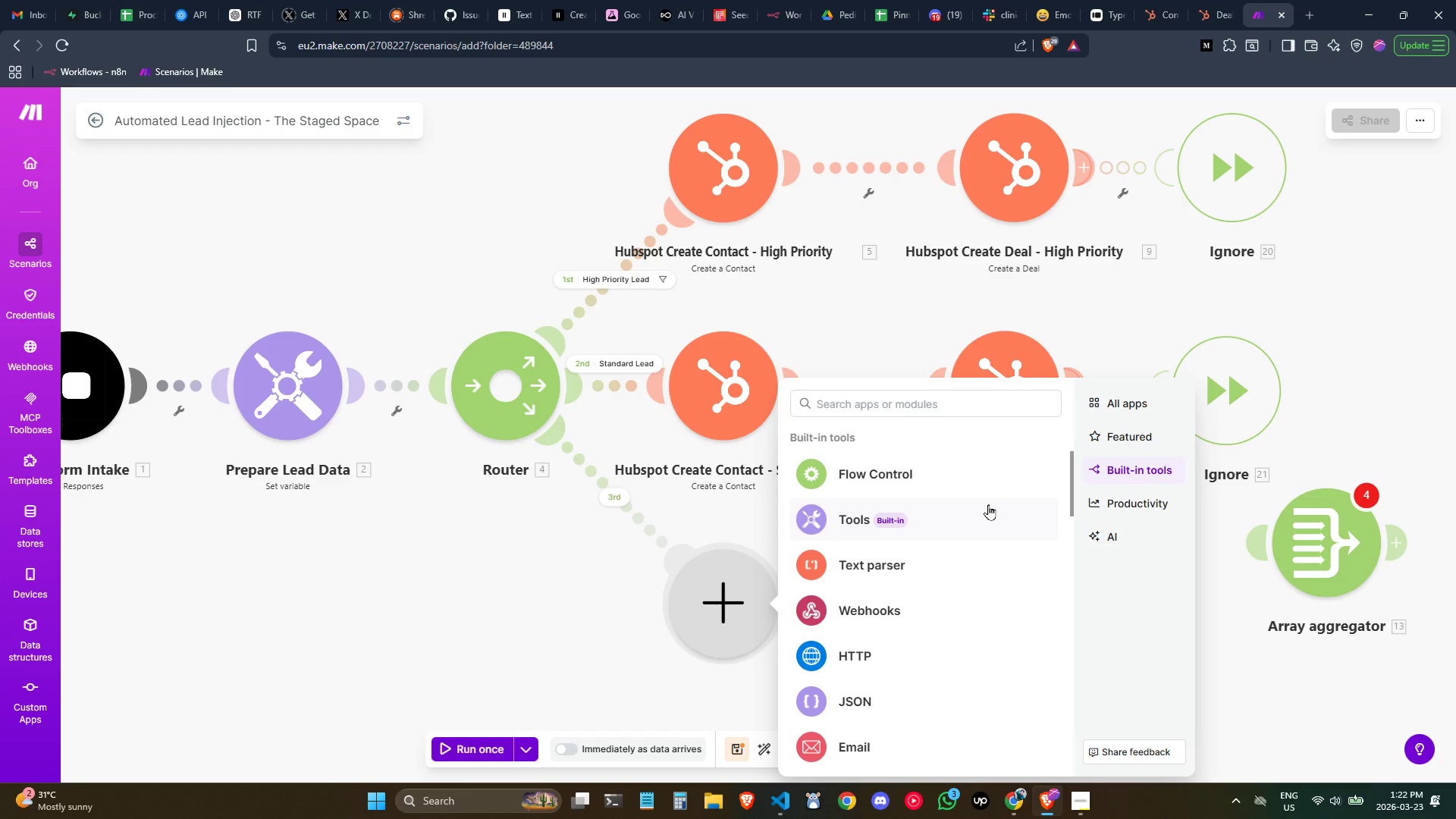 
left_click([1401, 303])
 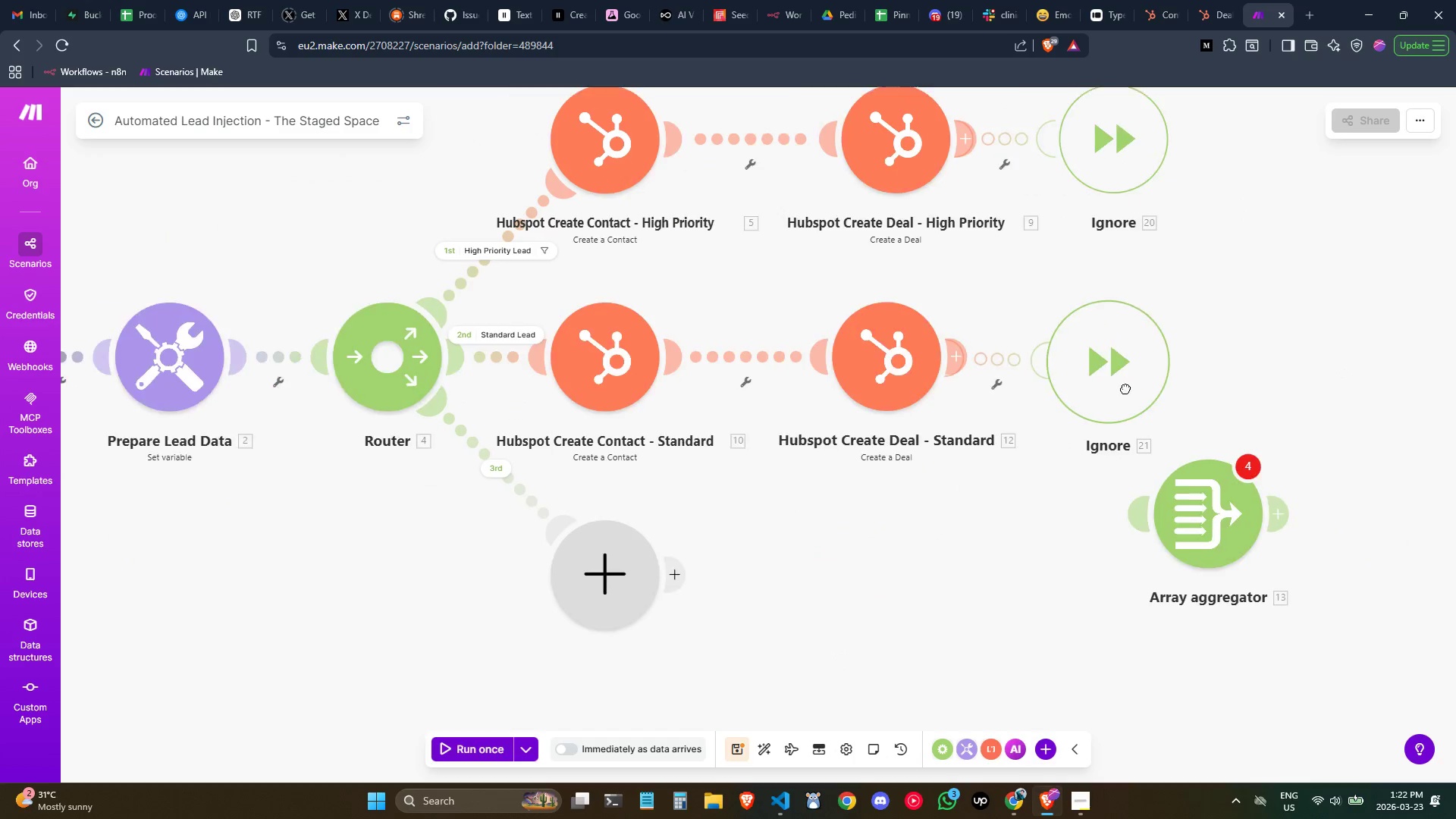 
left_click([607, 570])
 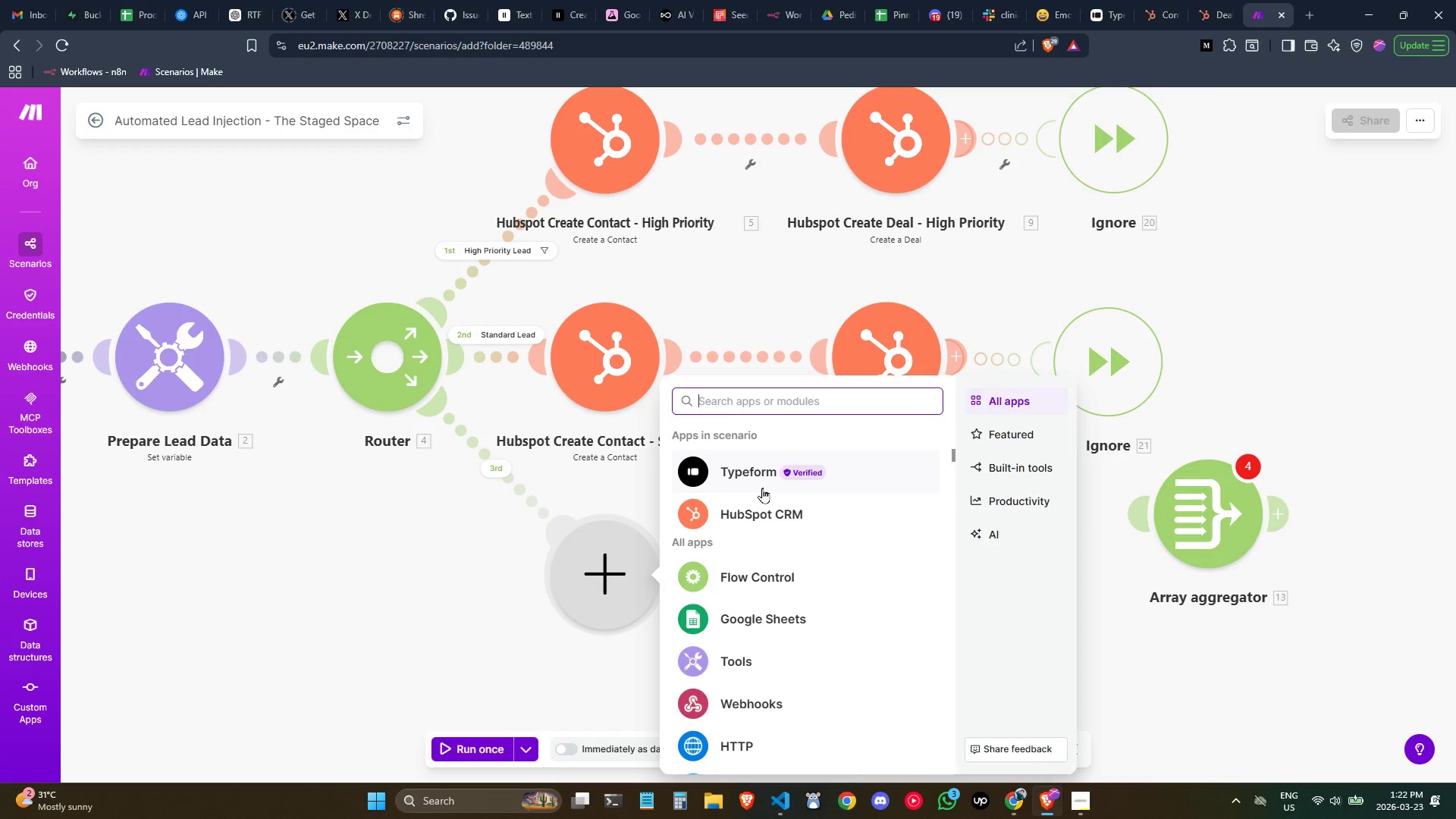 
type(send notifi)
 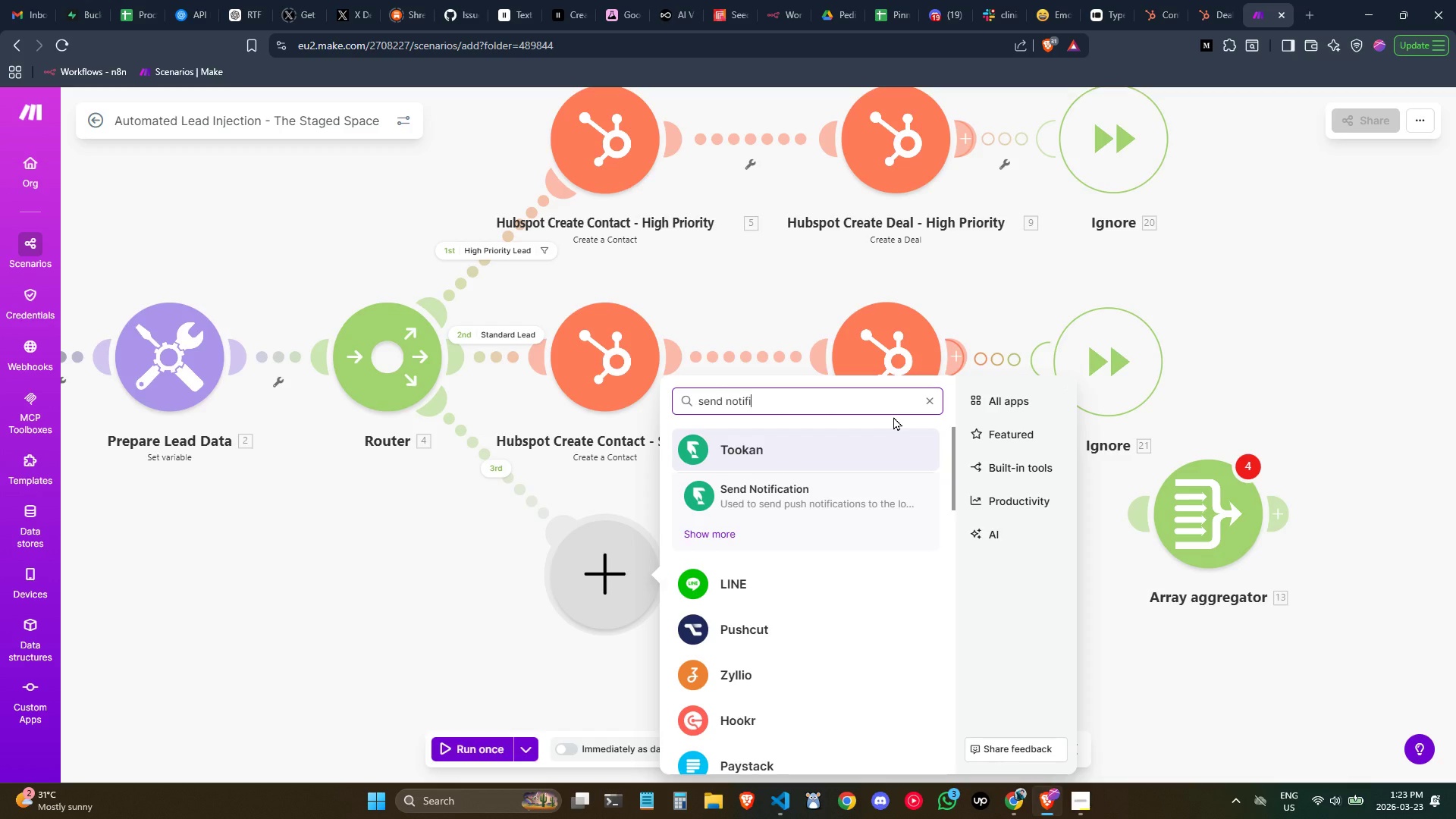 
wait(36.97)
 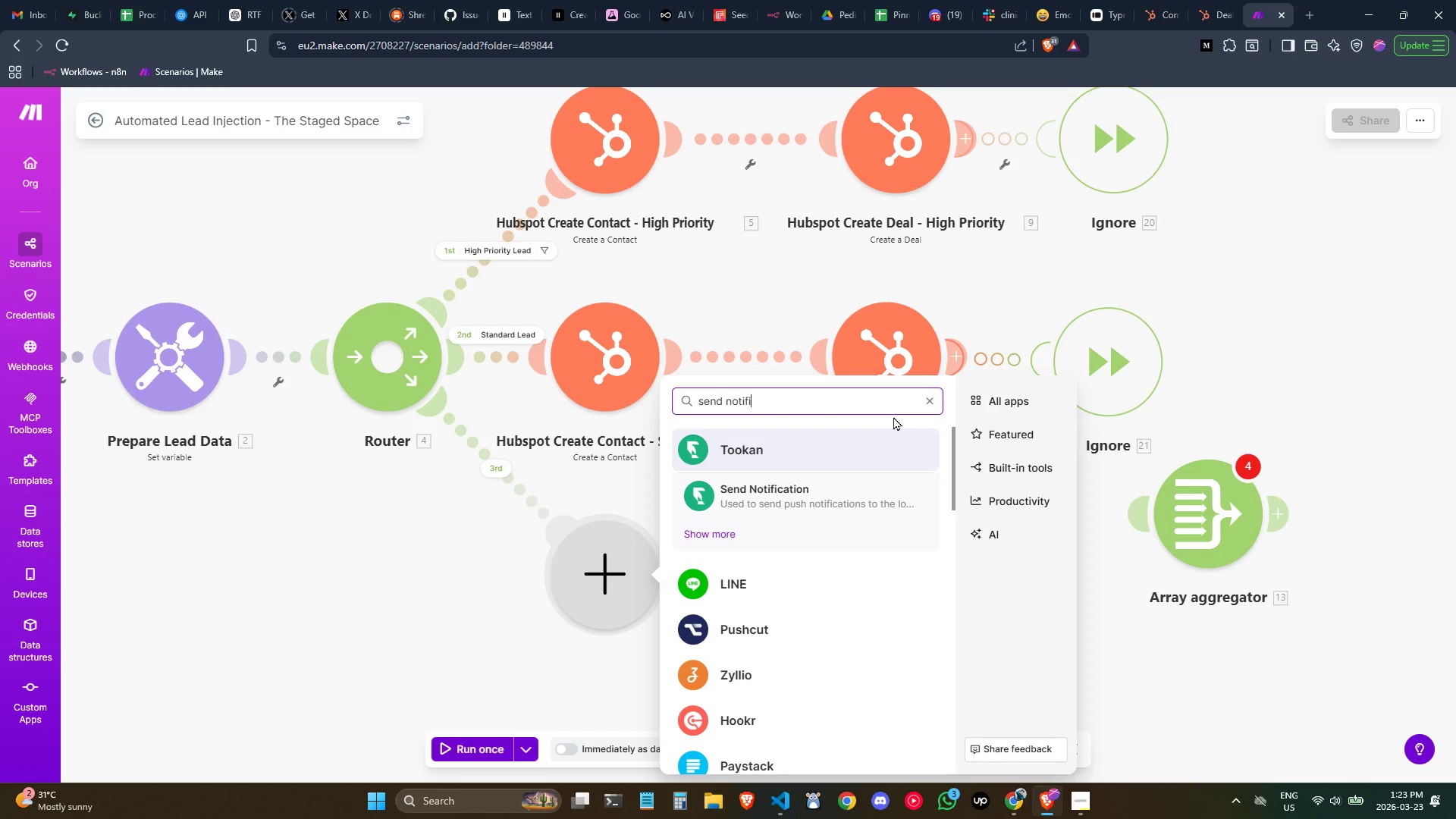 
left_click([510, 588])
 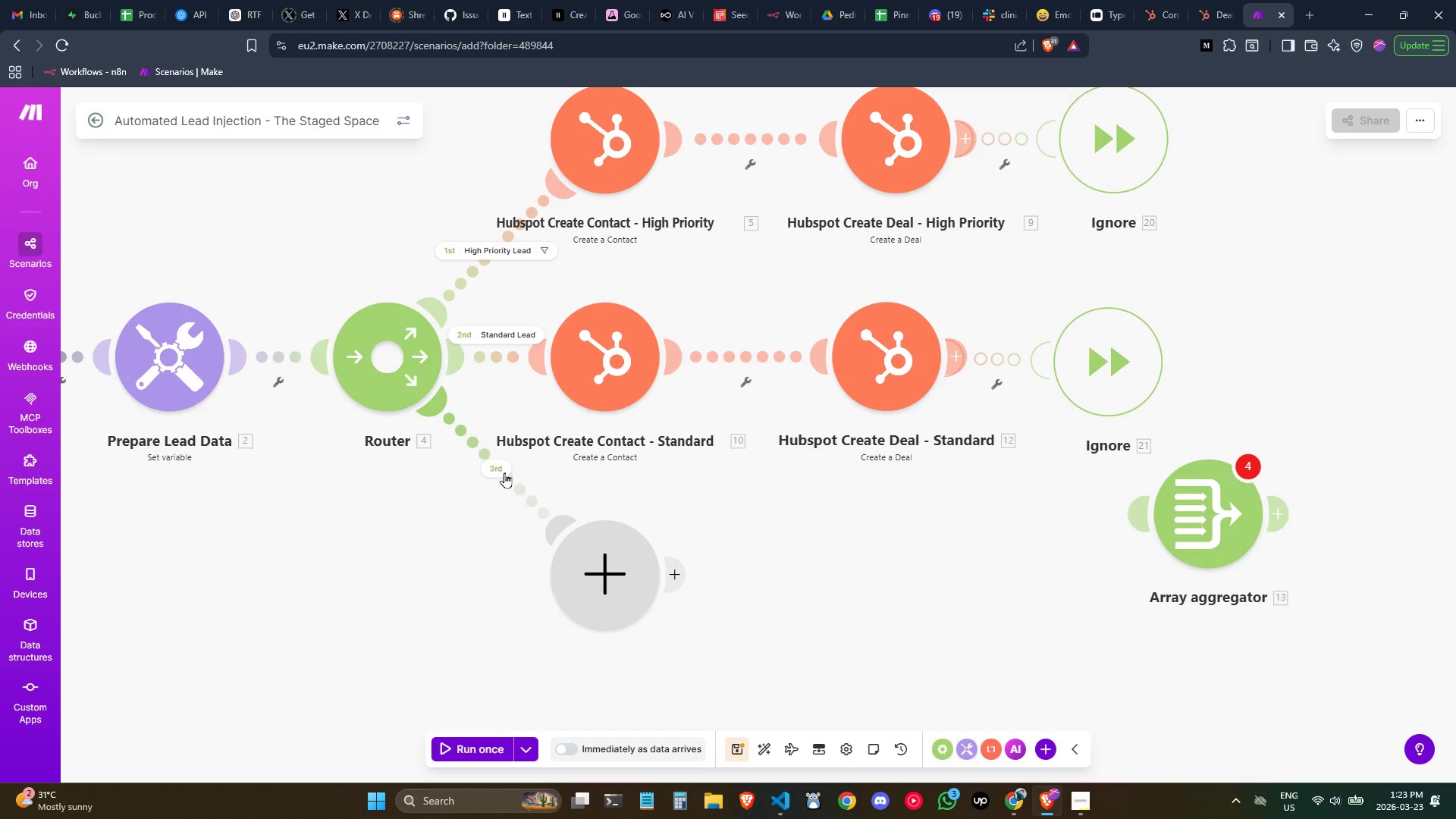 
right_click([498, 470])
 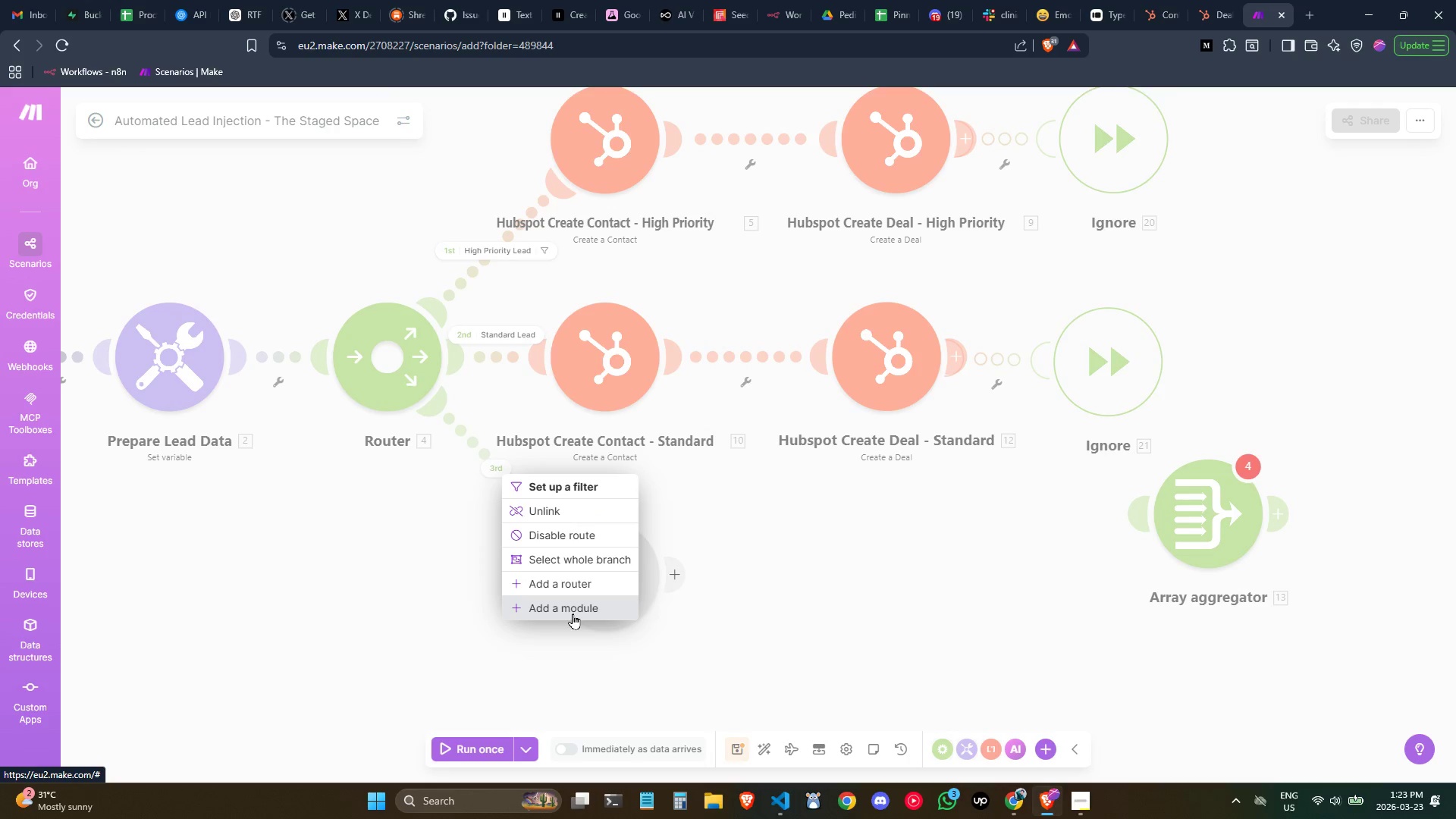 
left_click([563, 494])
 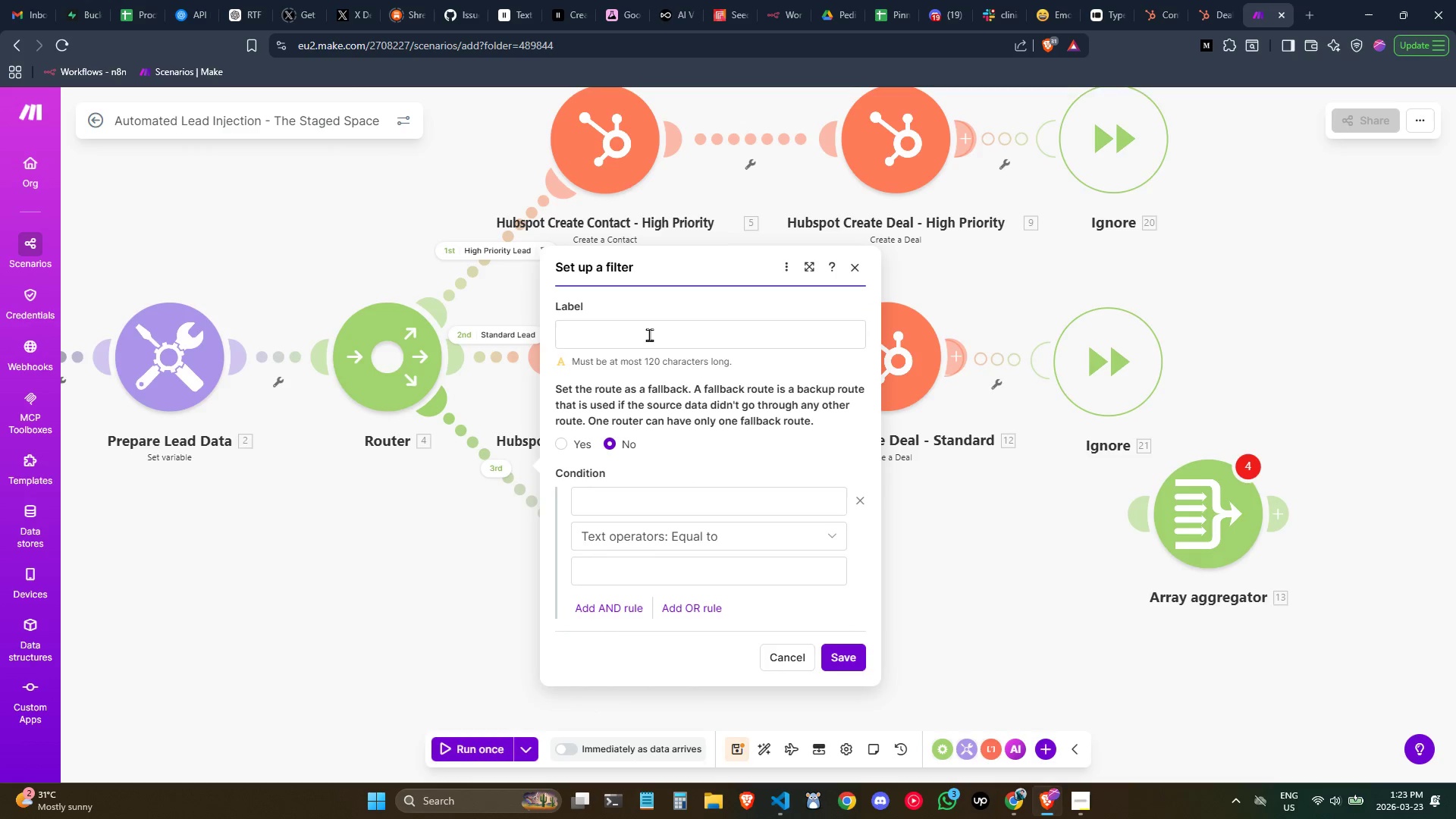 
left_click([670, 515])
 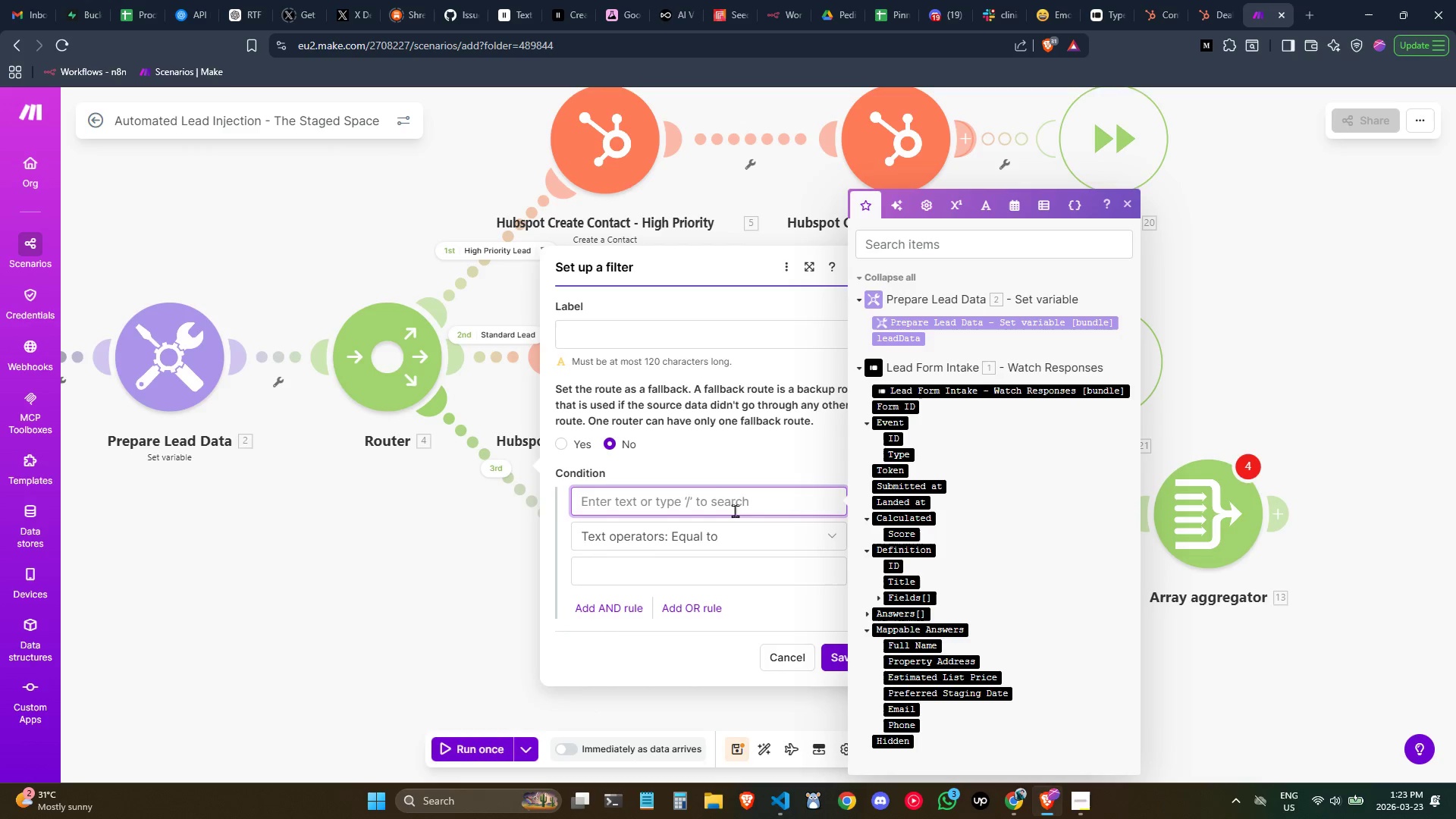 
left_click([708, 474])
 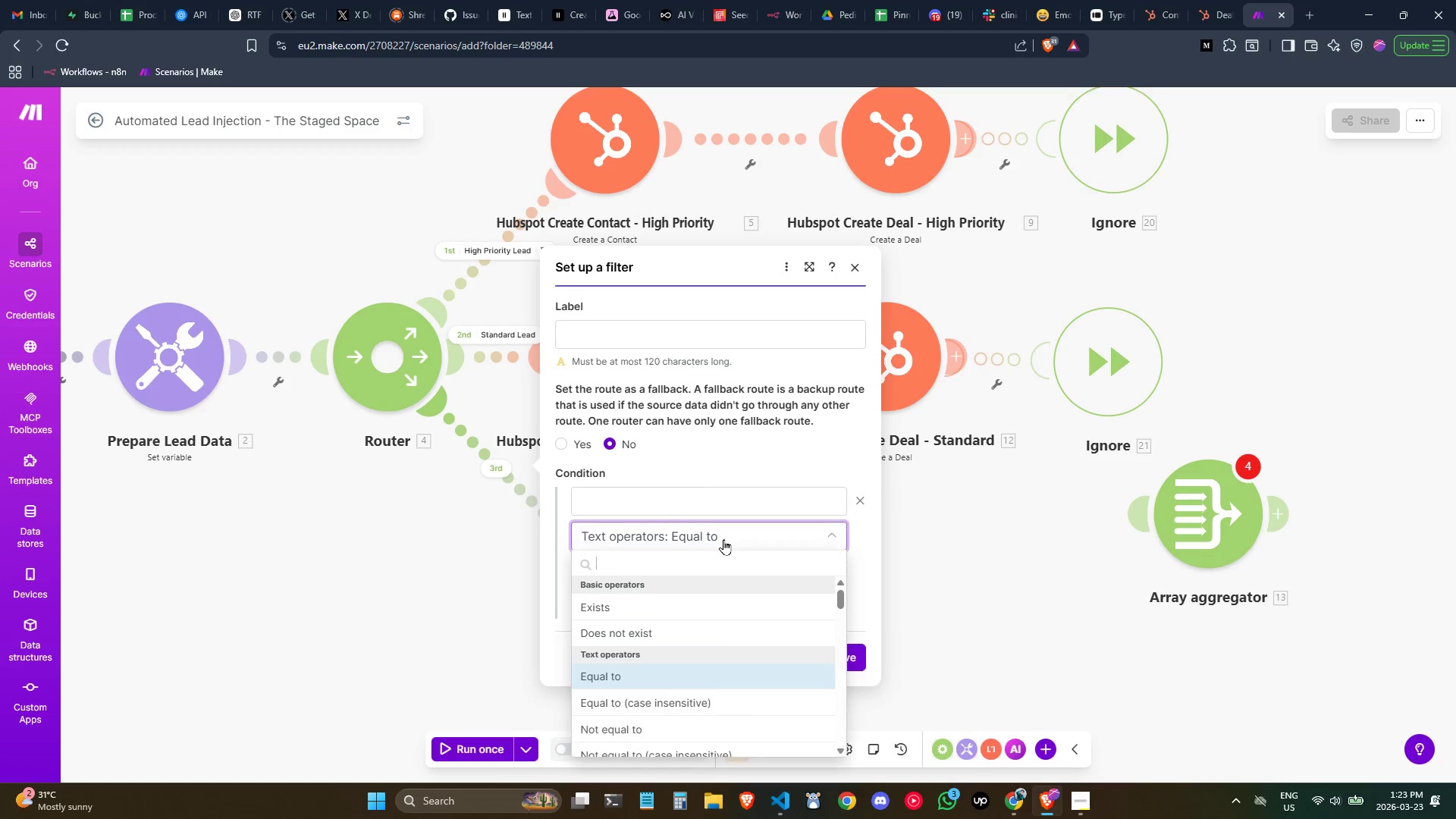 
left_click([731, 450])
 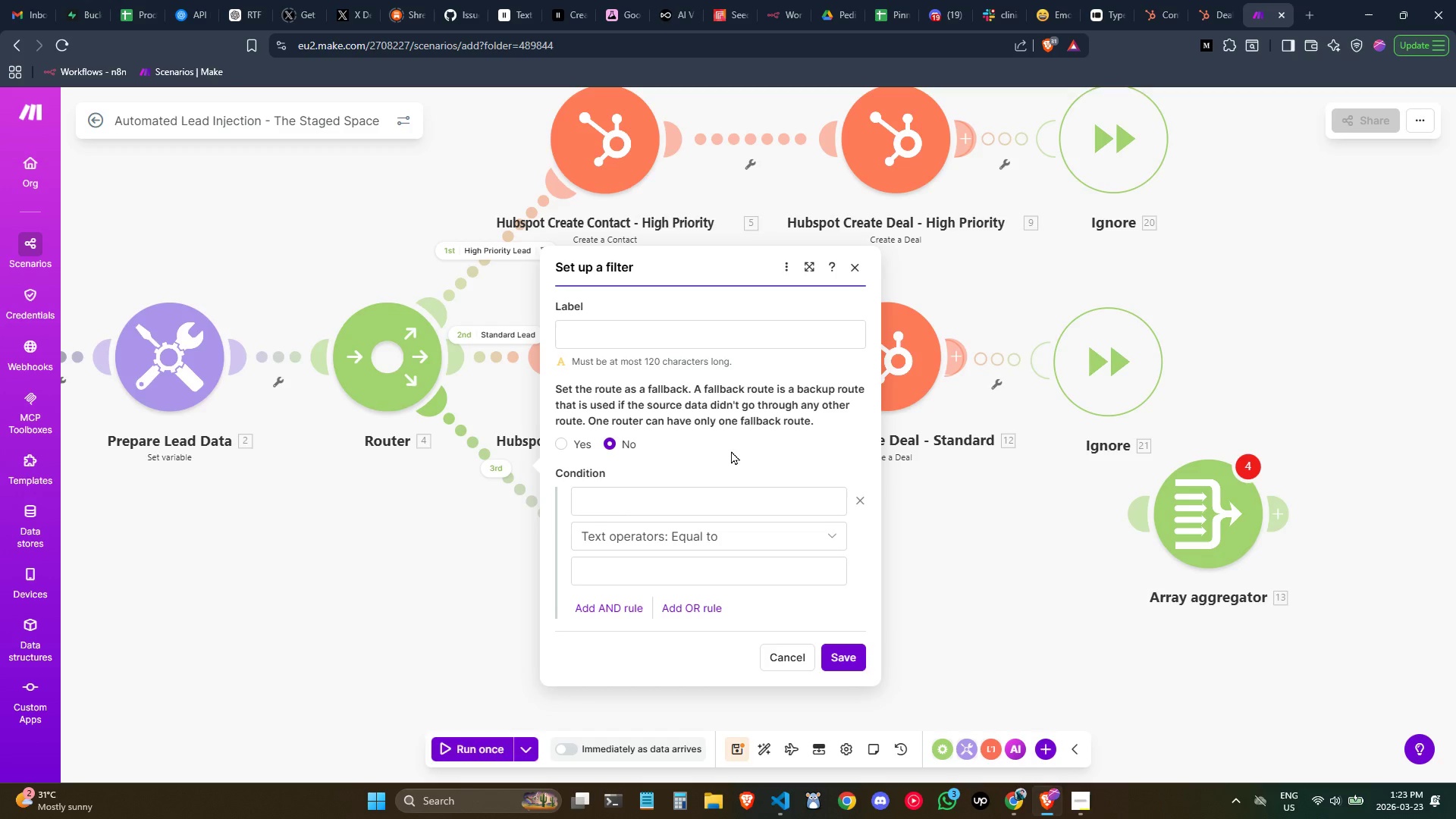 
wait(15.01)
 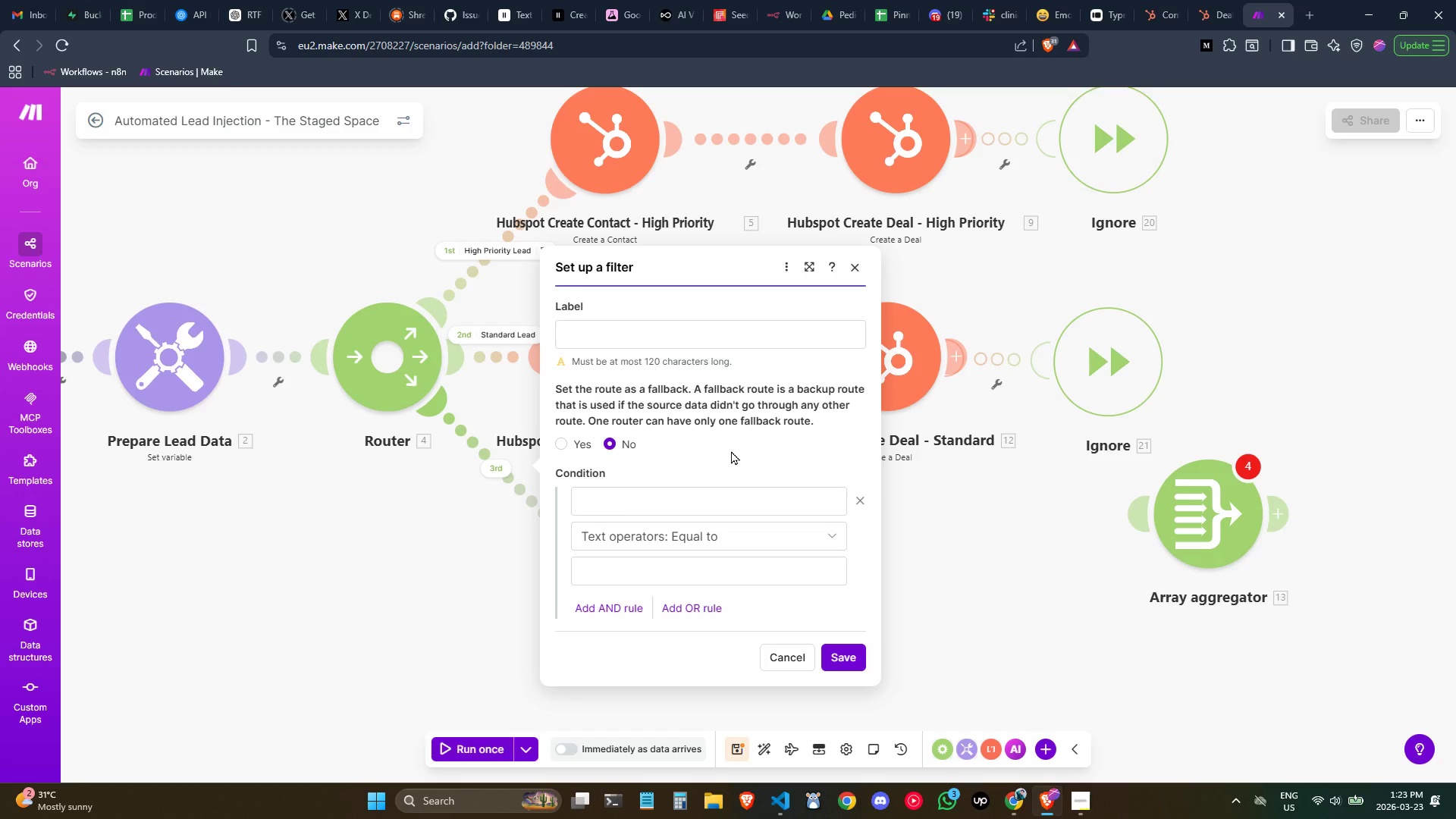 
mouse_move([764, 410])
 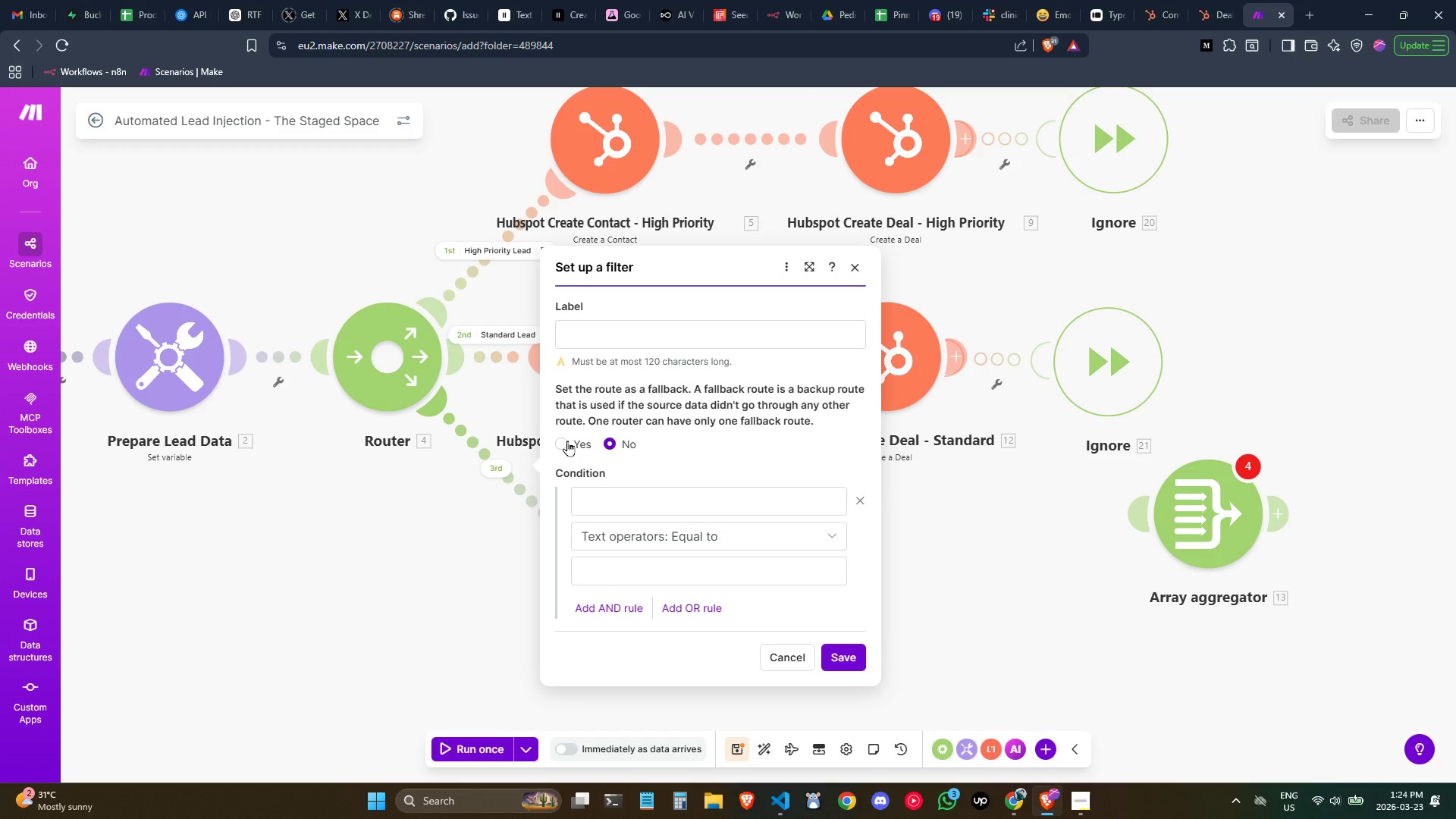 
wait(20.09)
 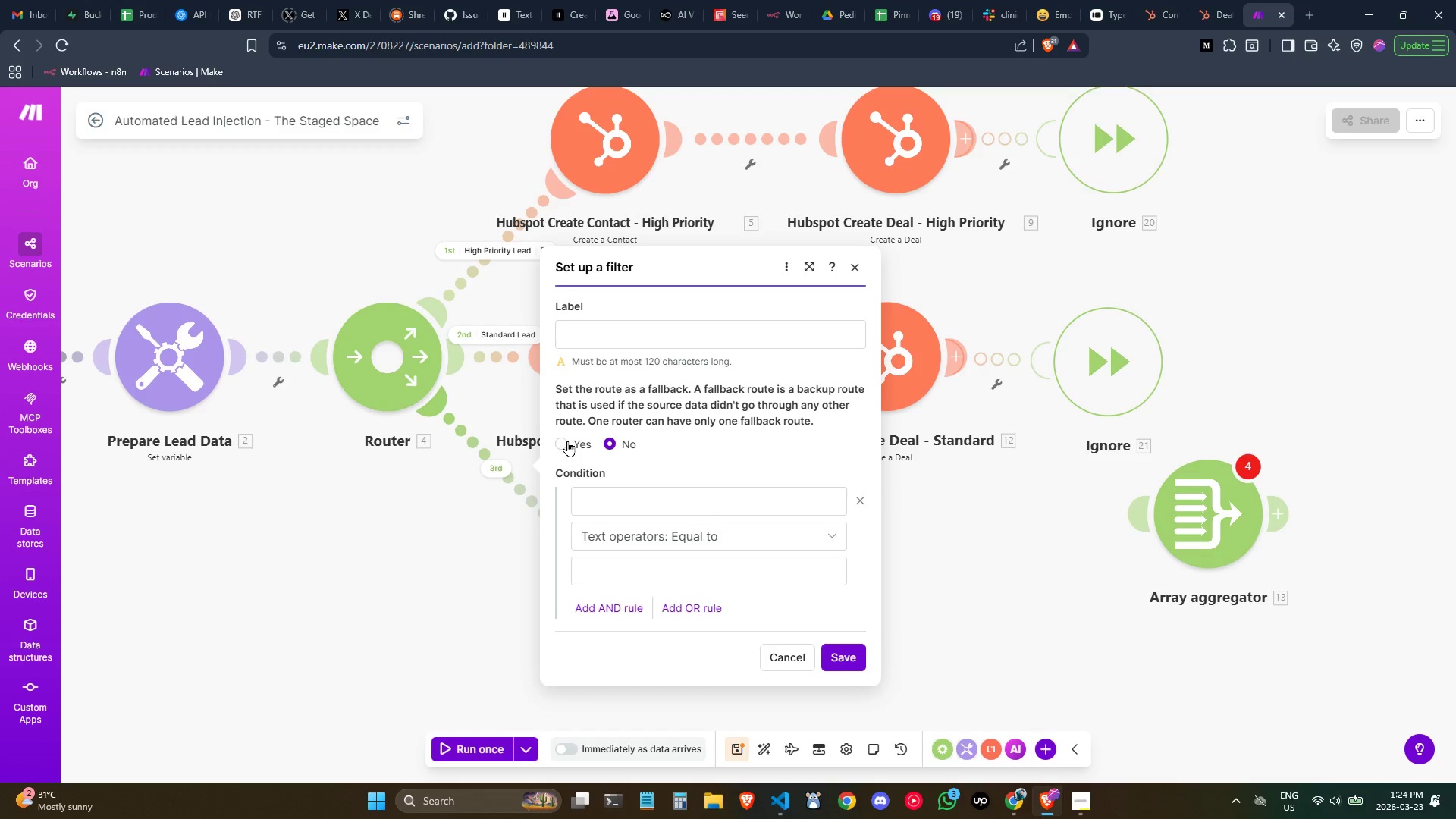 
left_click([567, 441])
 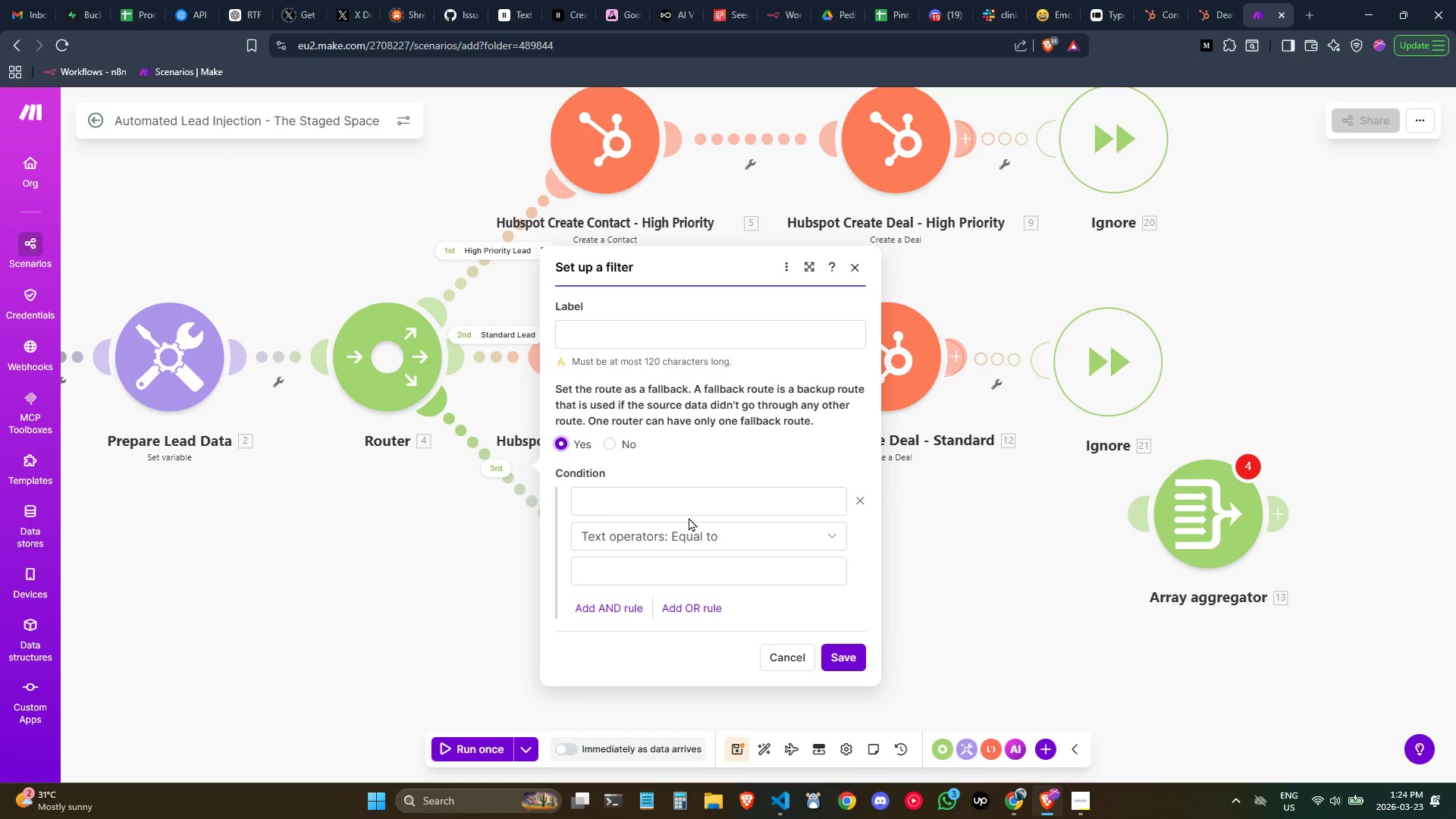 
left_click([682, 505])
 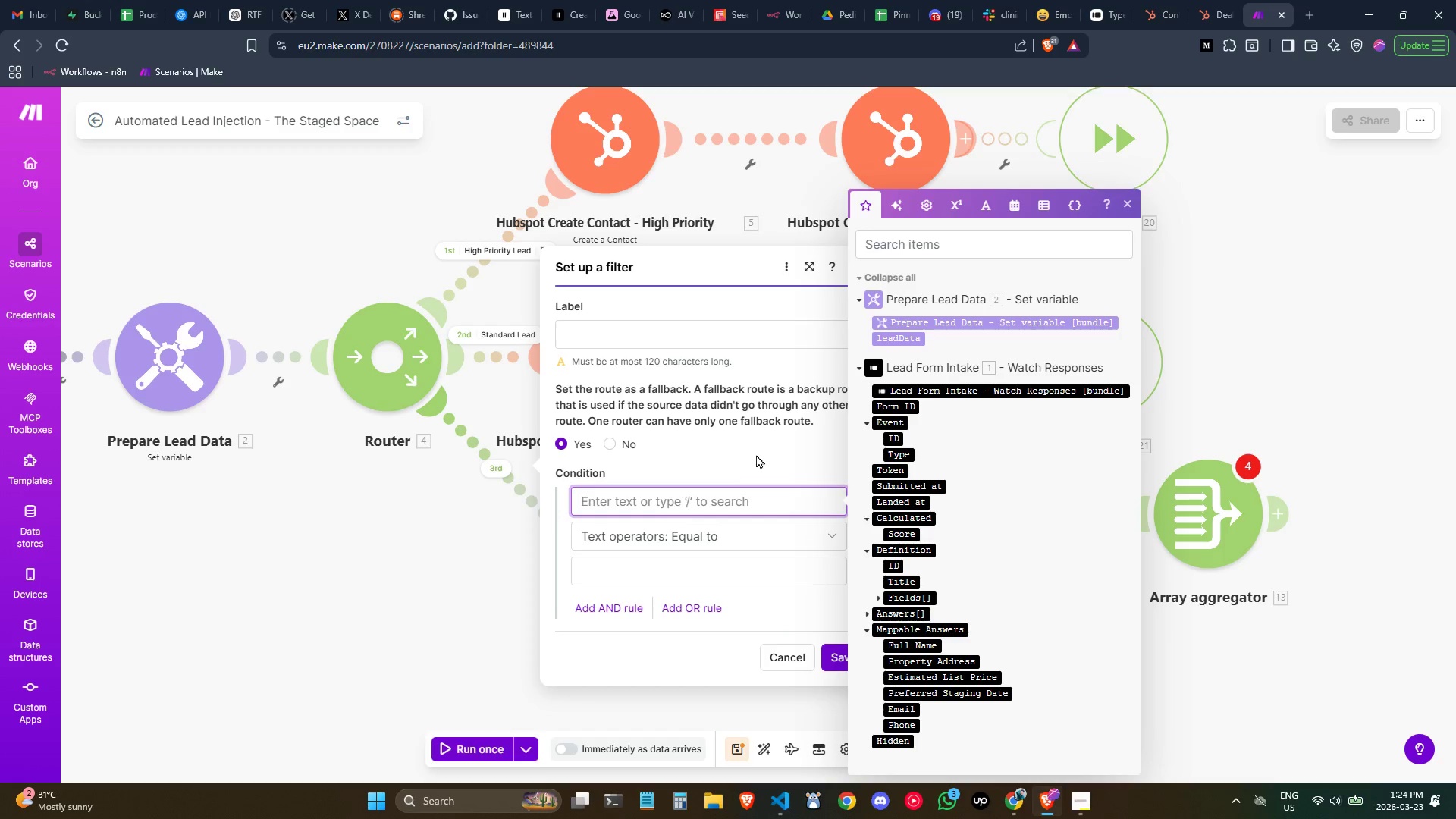 
left_click([757, 453])
 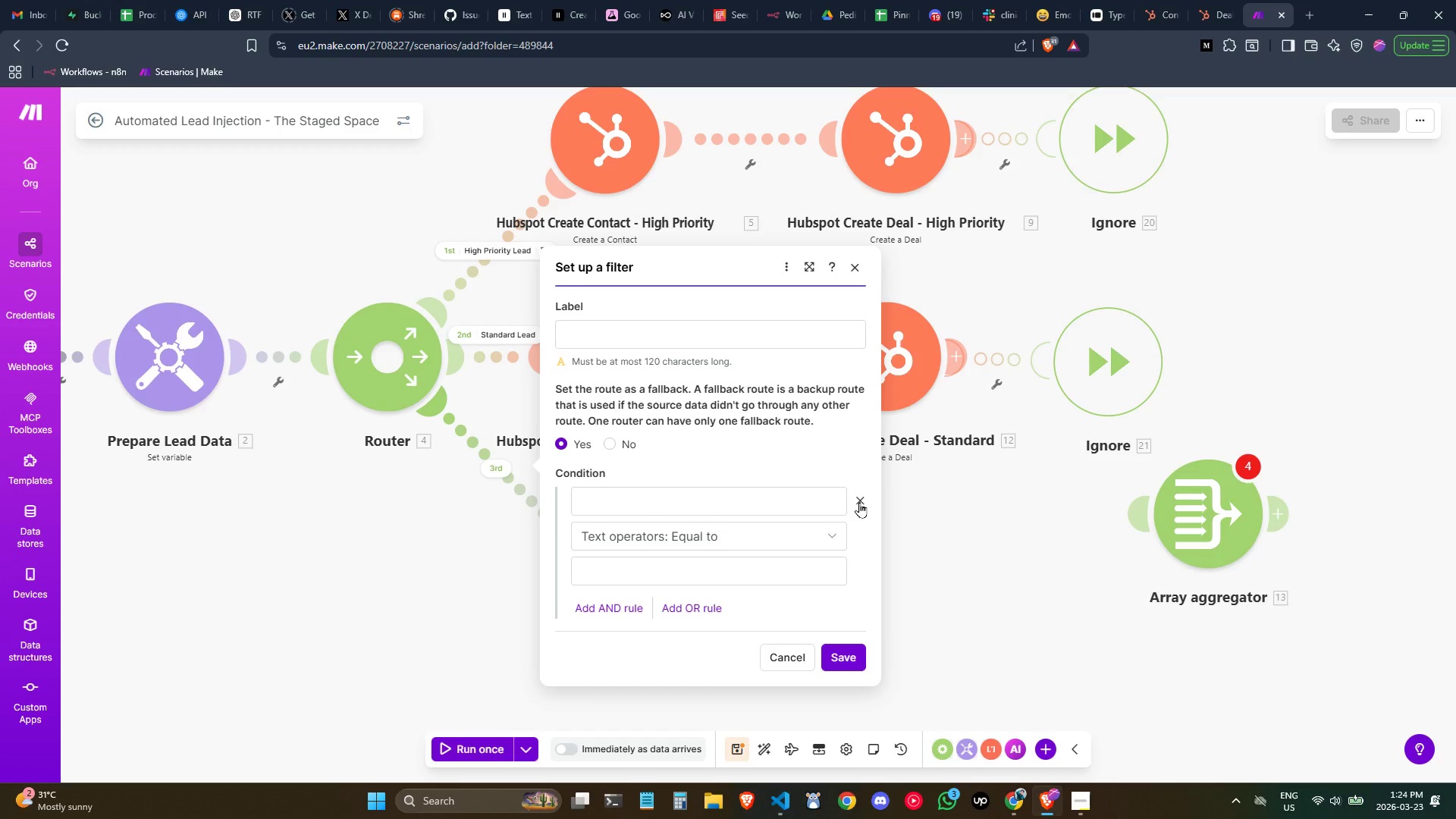 
left_click([859, 502])
 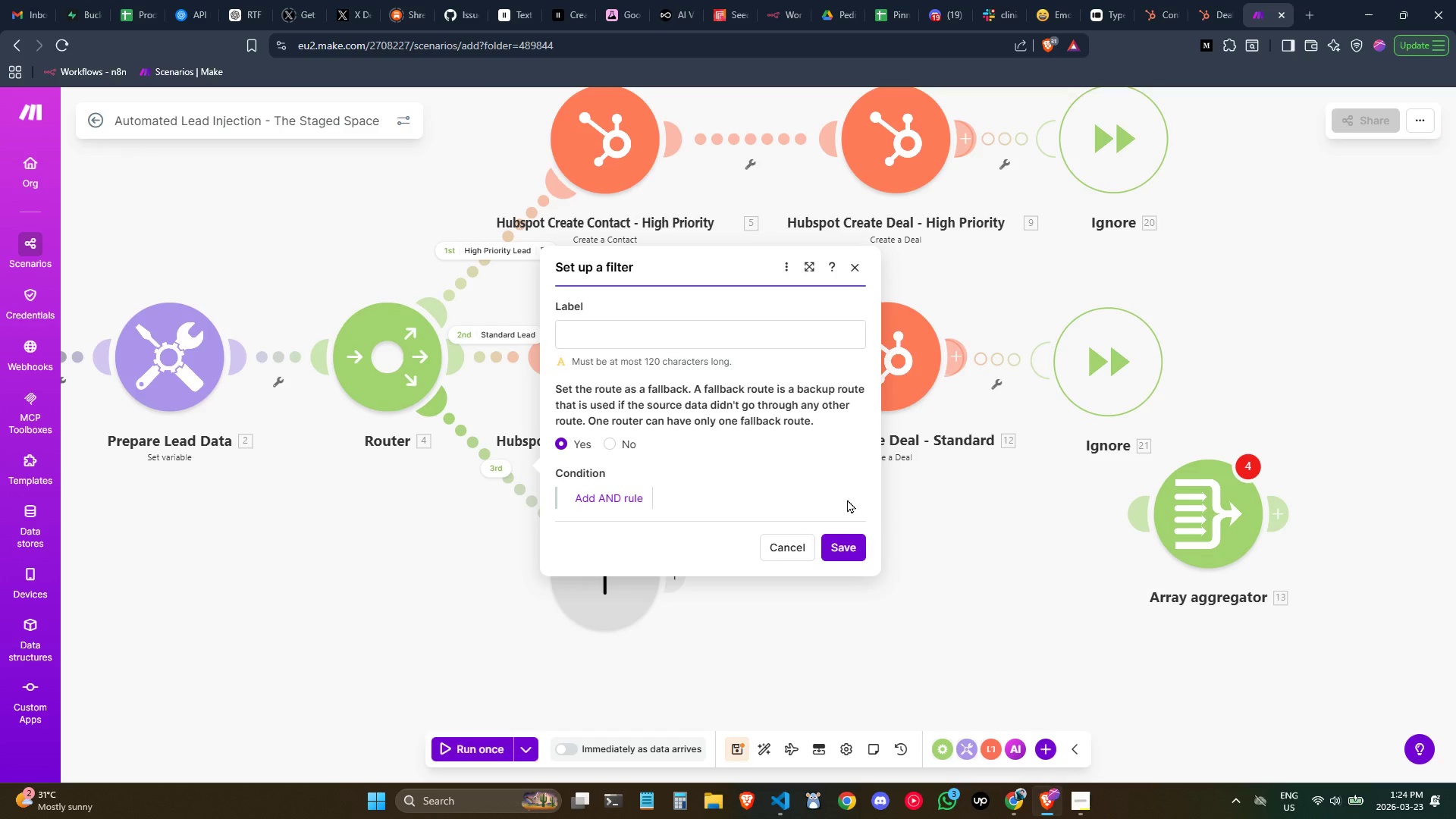 
wait(44.75)
 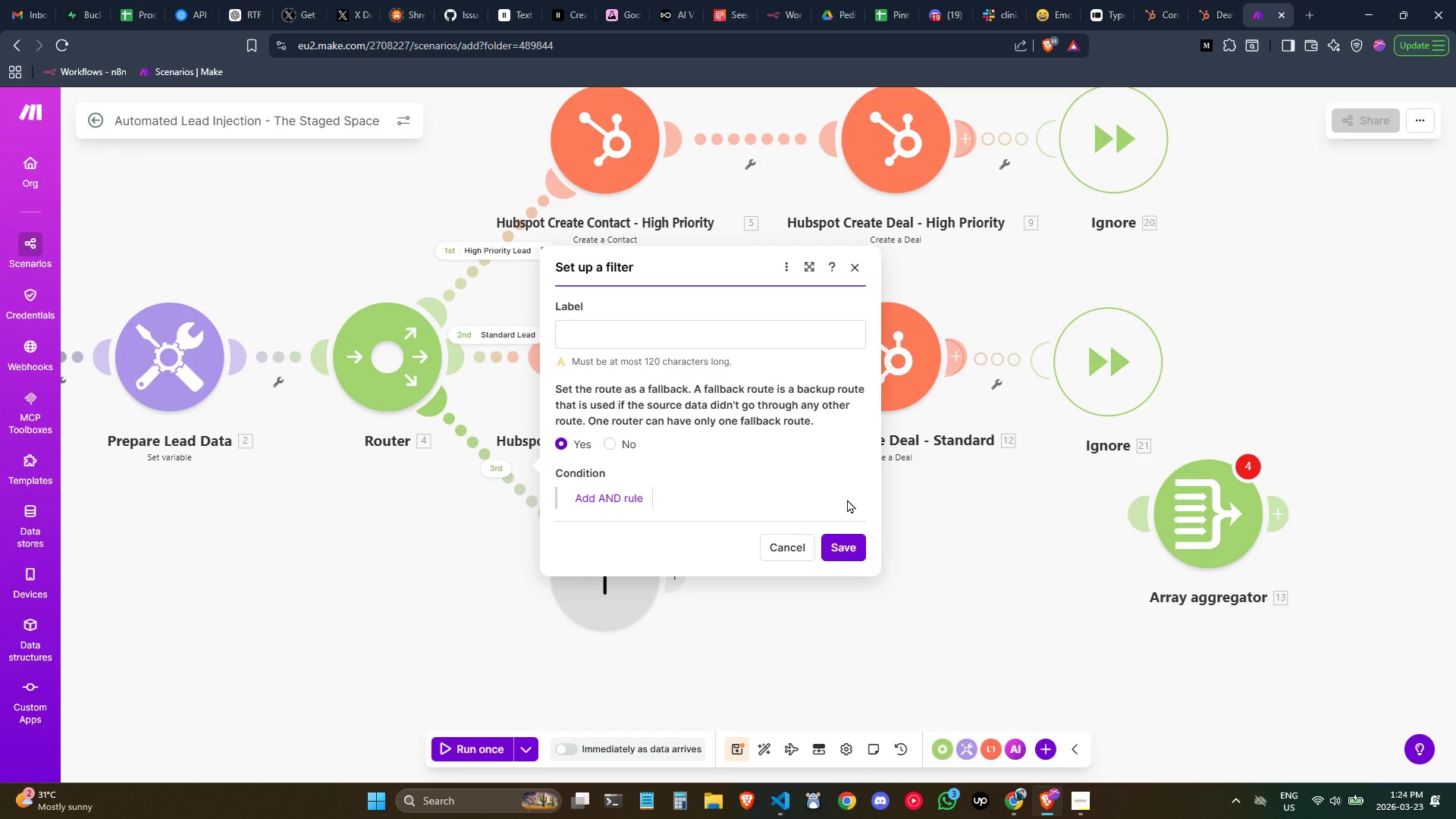 
left_click([859, 263])
 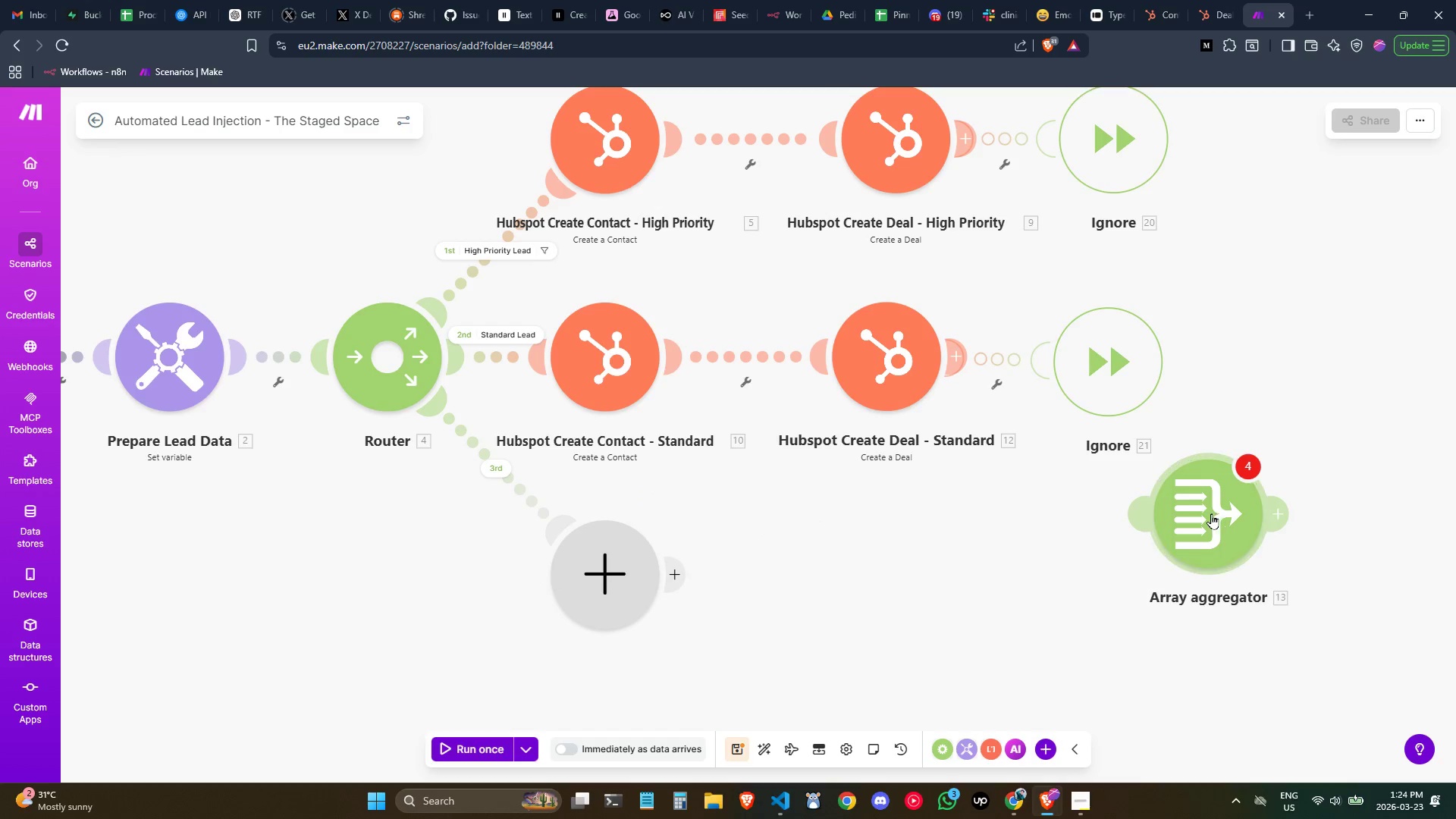 
double_click([1211, 513])
 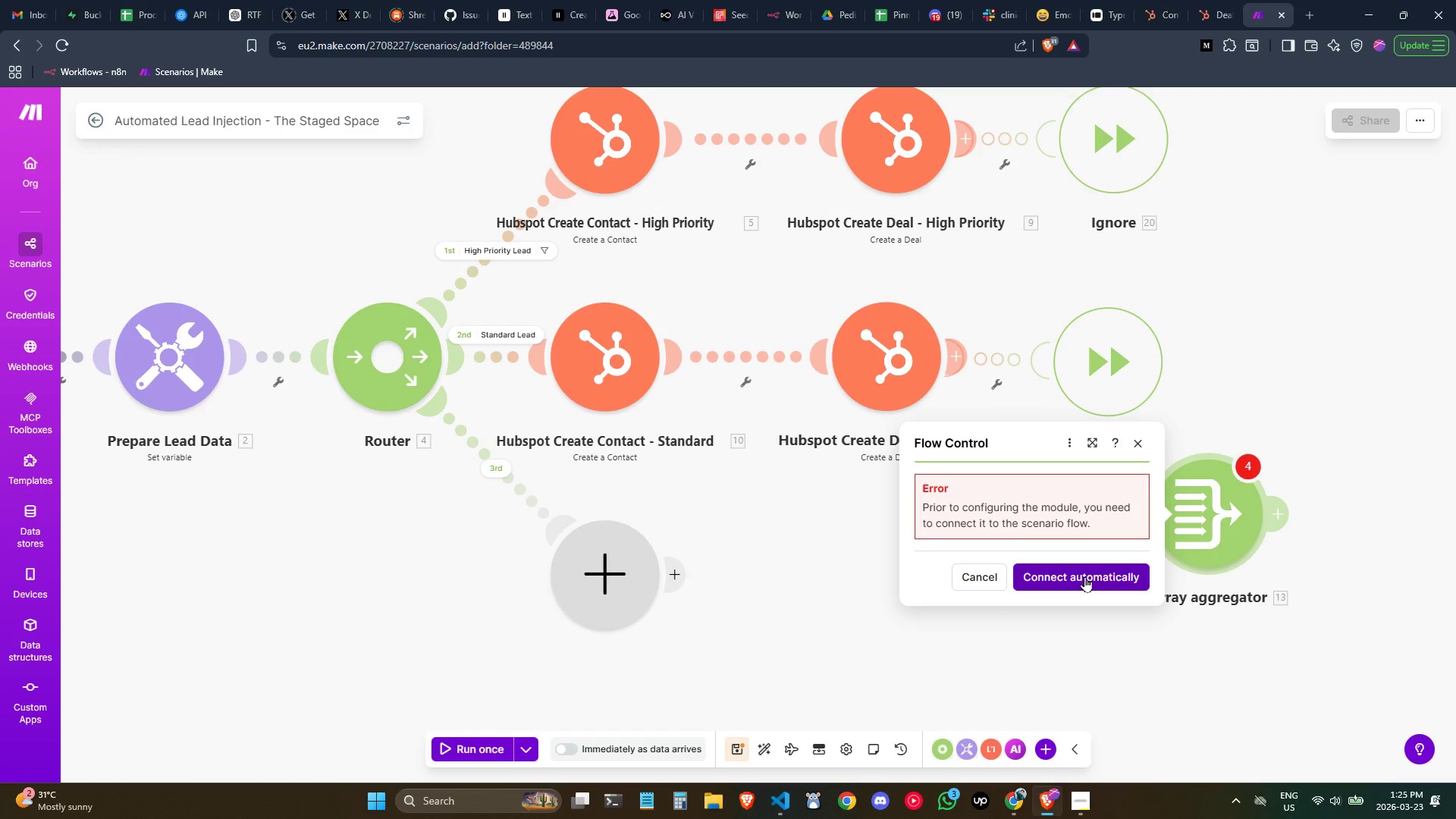 
double_click([1210, 514])
 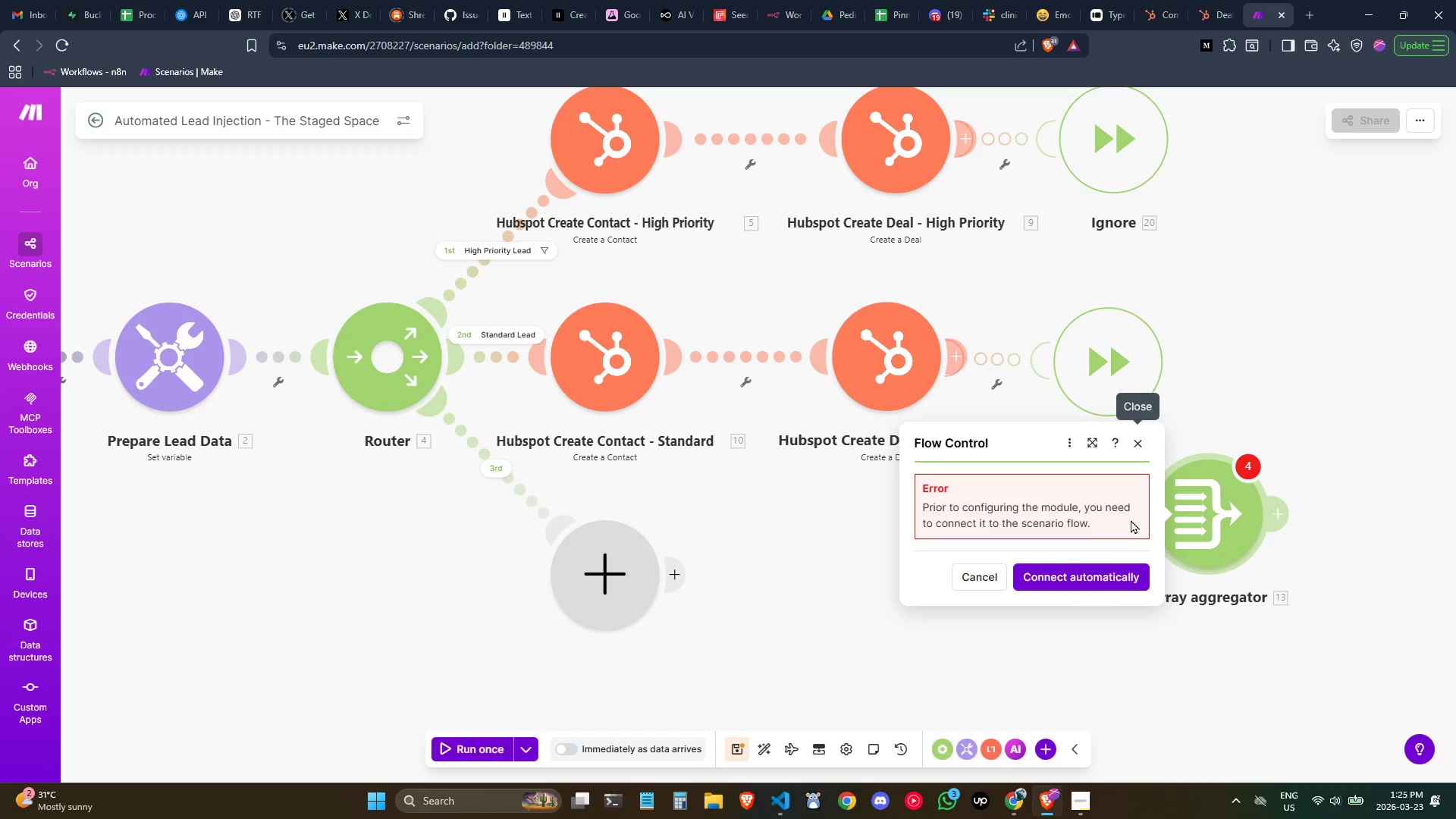 
left_click([1106, 573])
 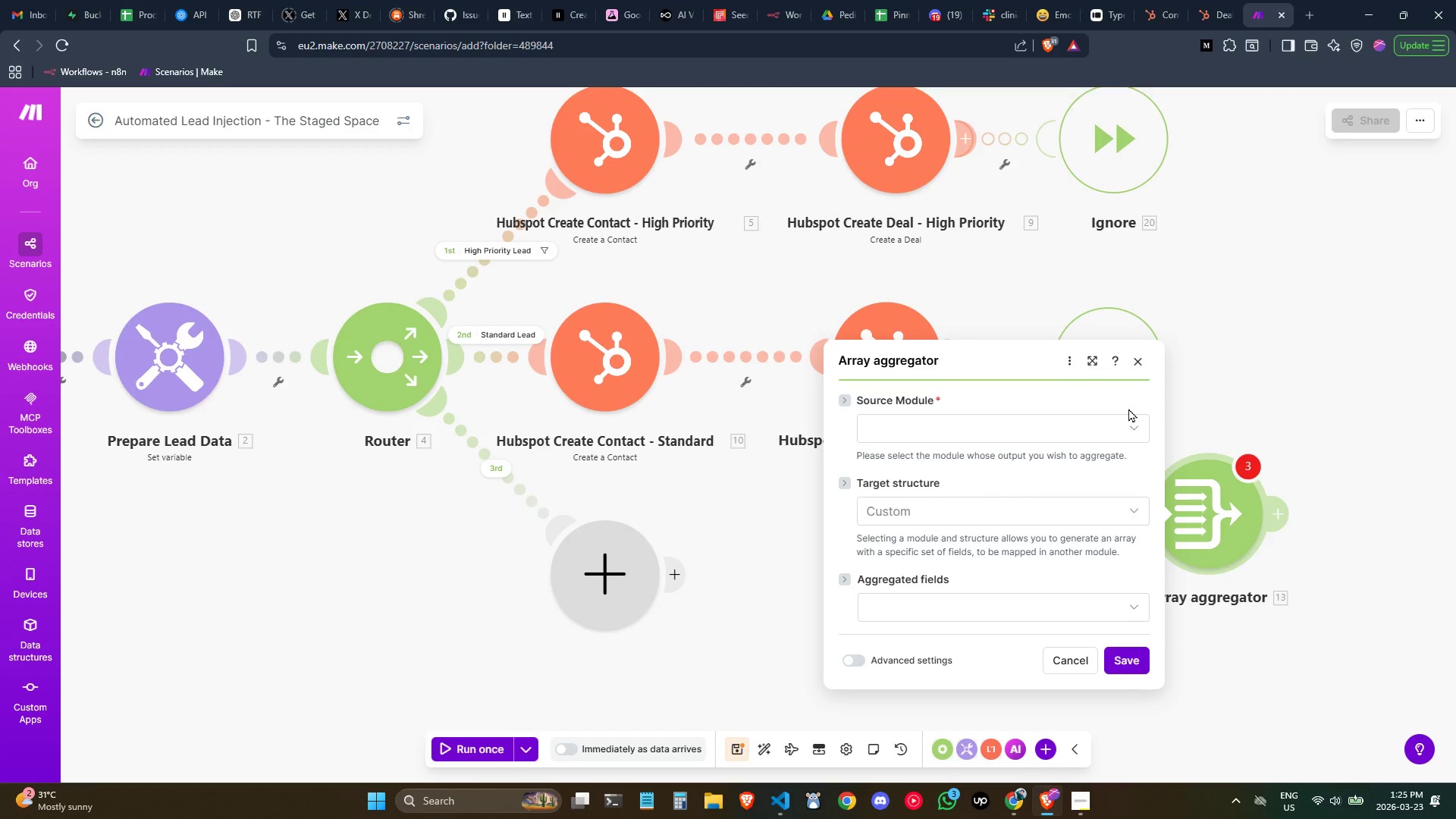 
left_click([1096, 419])
 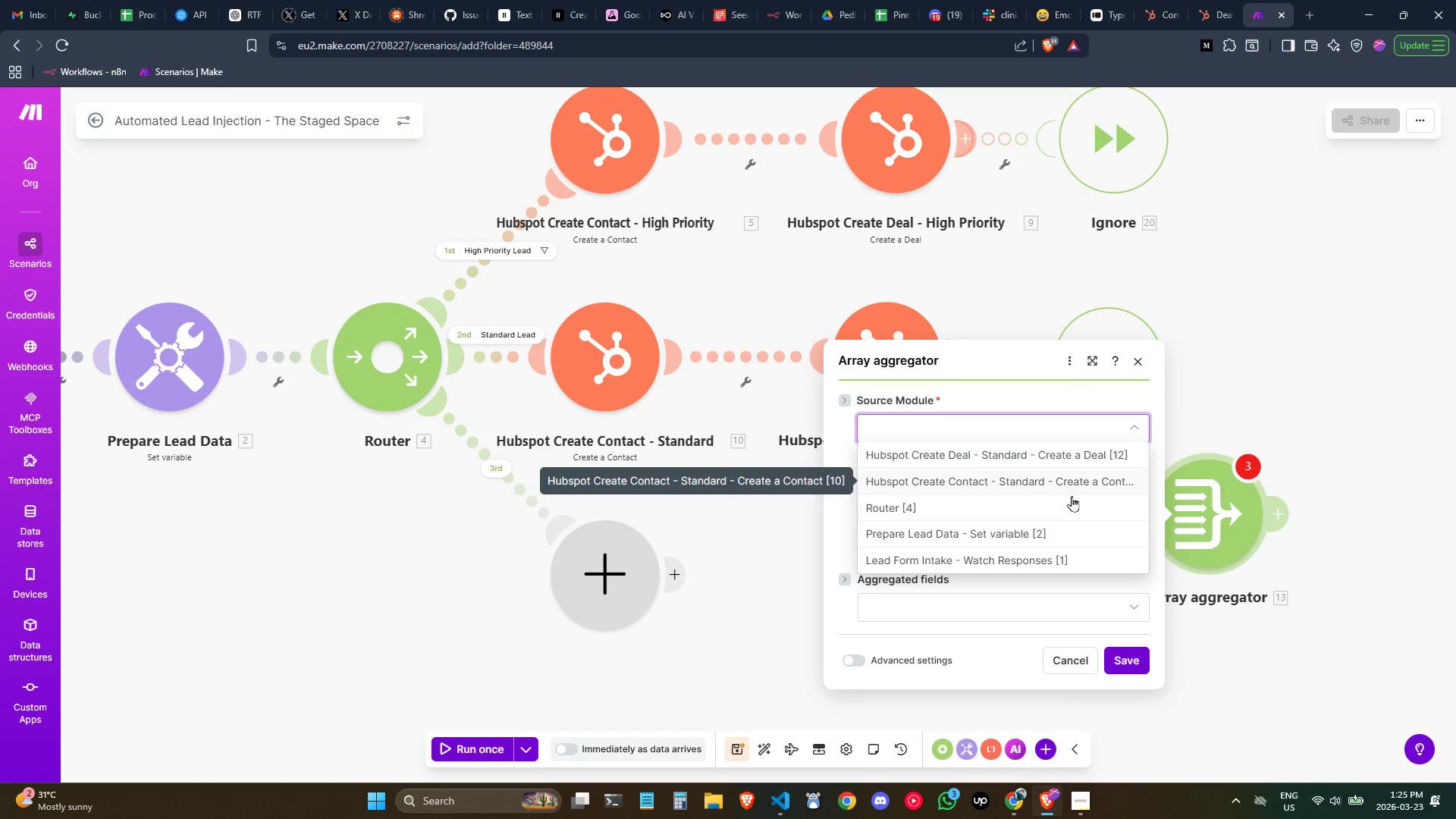 
scroll: coordinate [1072, 496], scroll_direction: down, amount: 1.0
 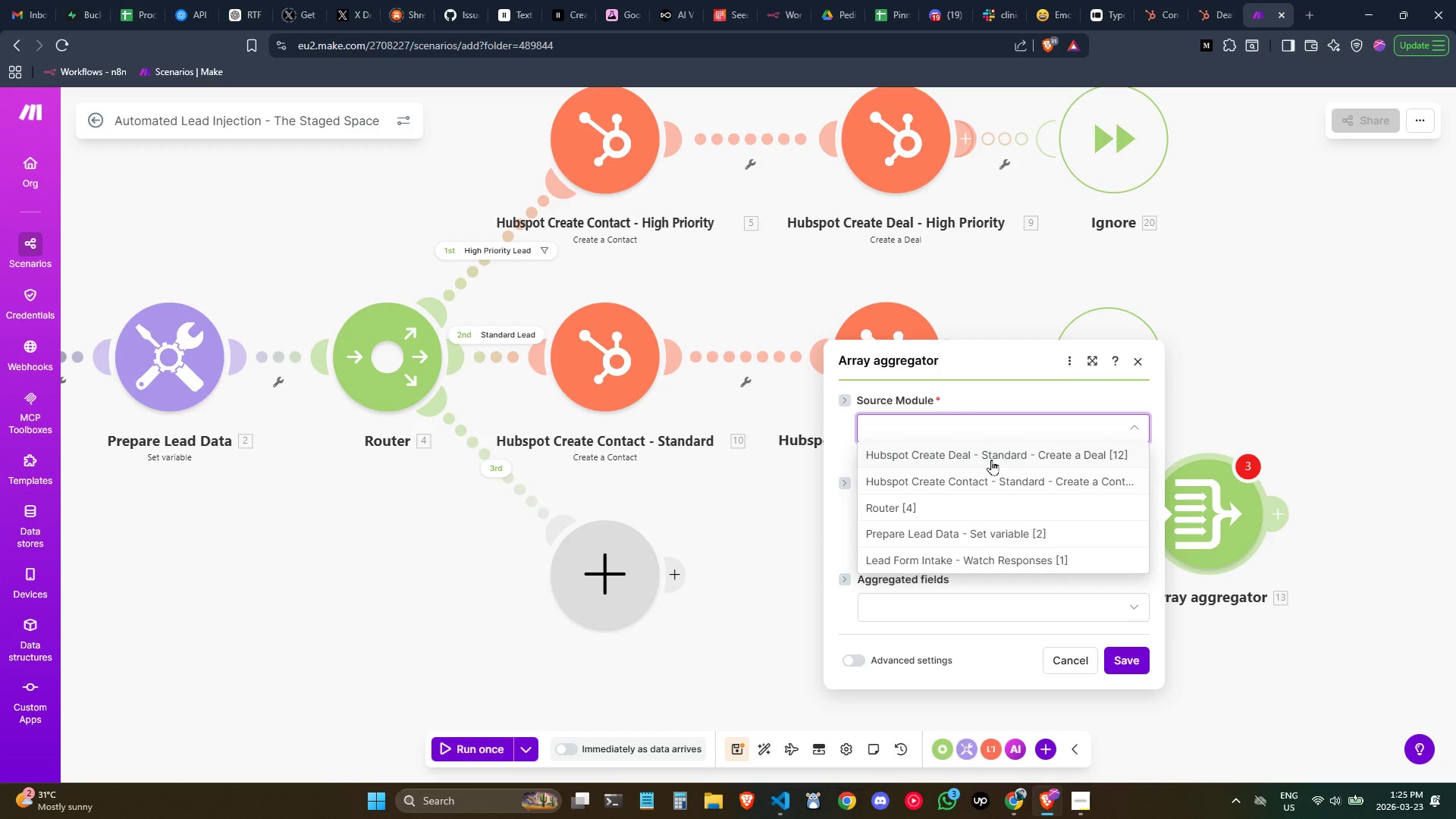 
wait(7.42)
 